 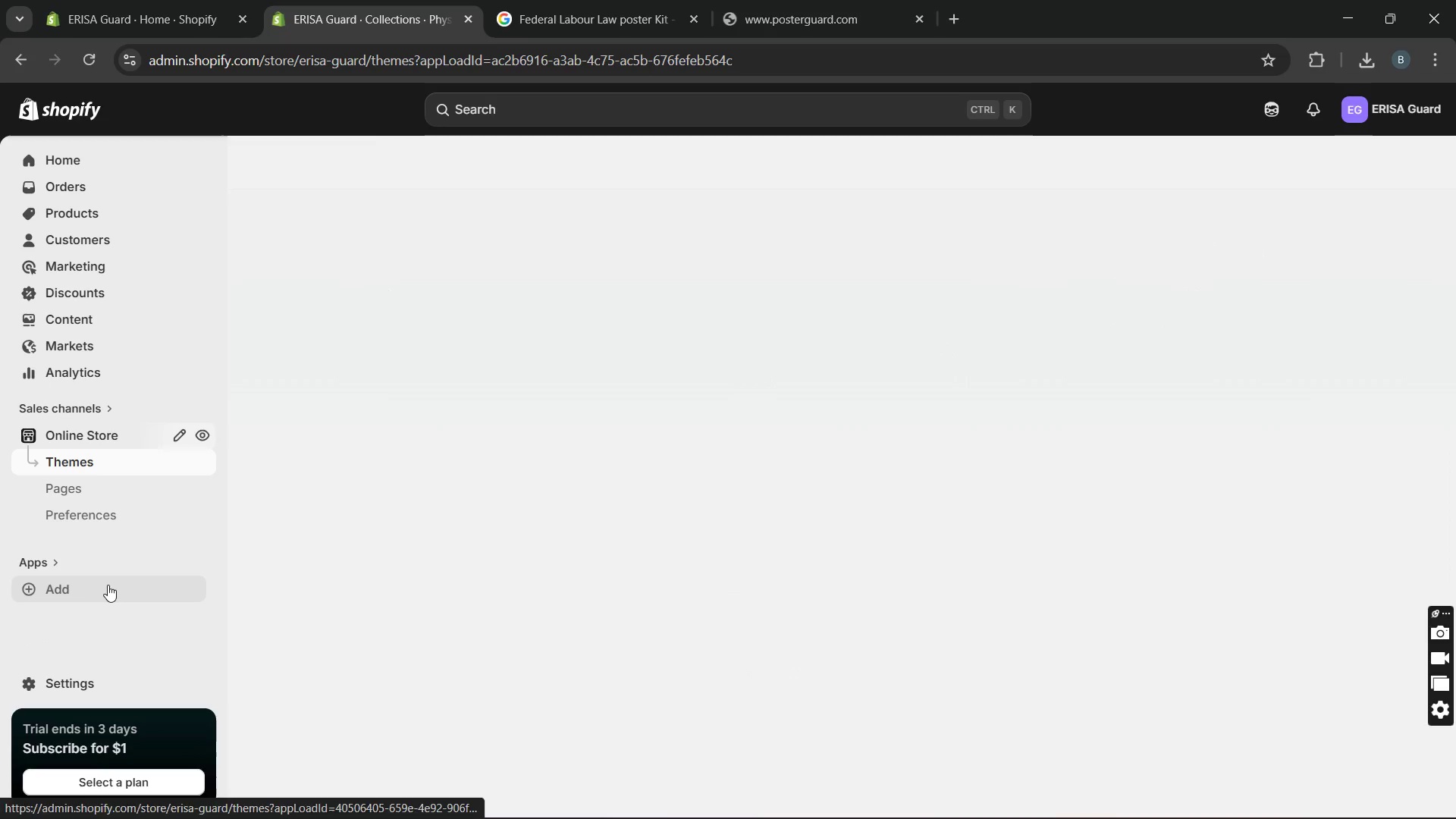 
left_click([93, 480])
 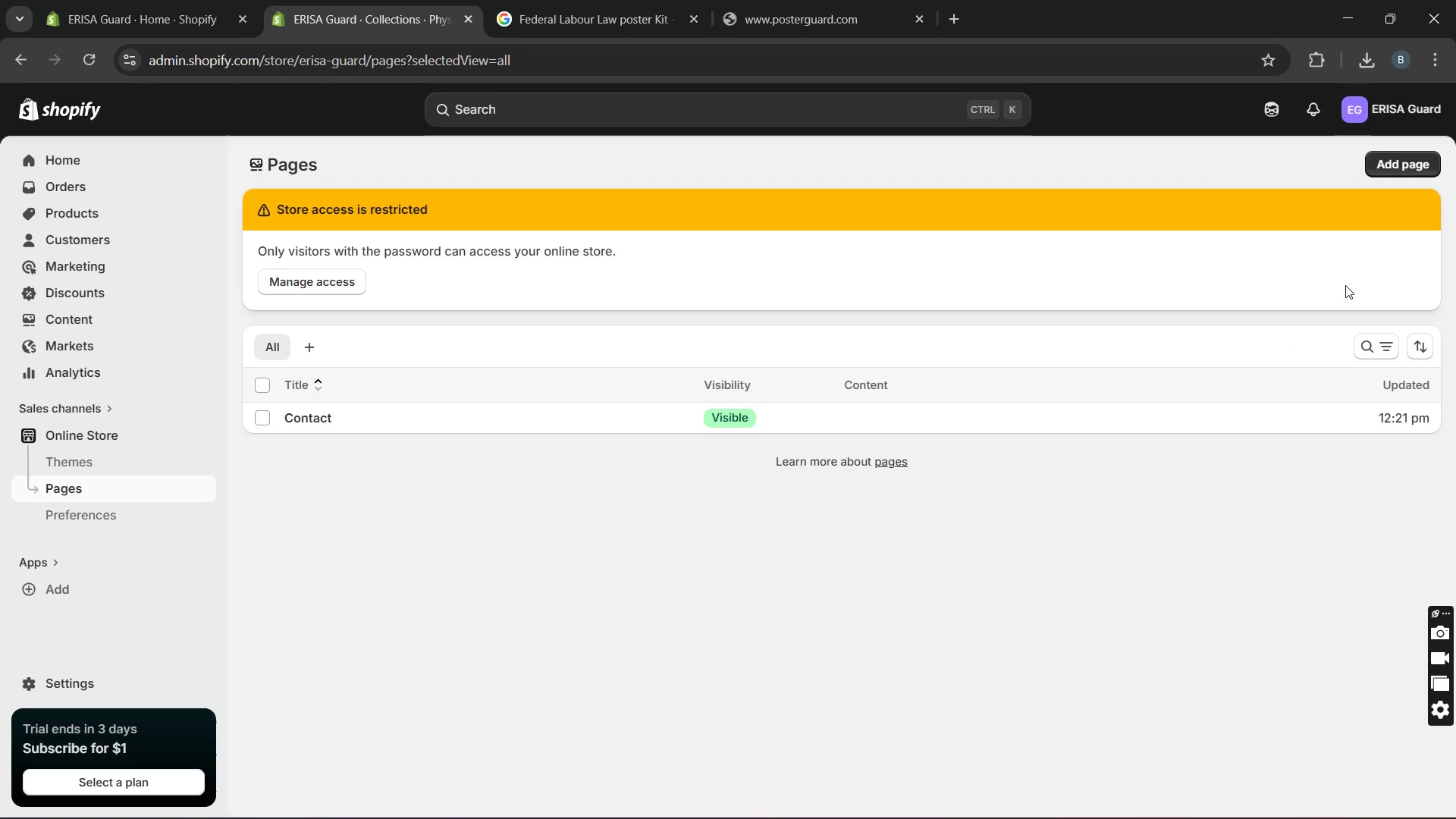 
wait(6.31)
 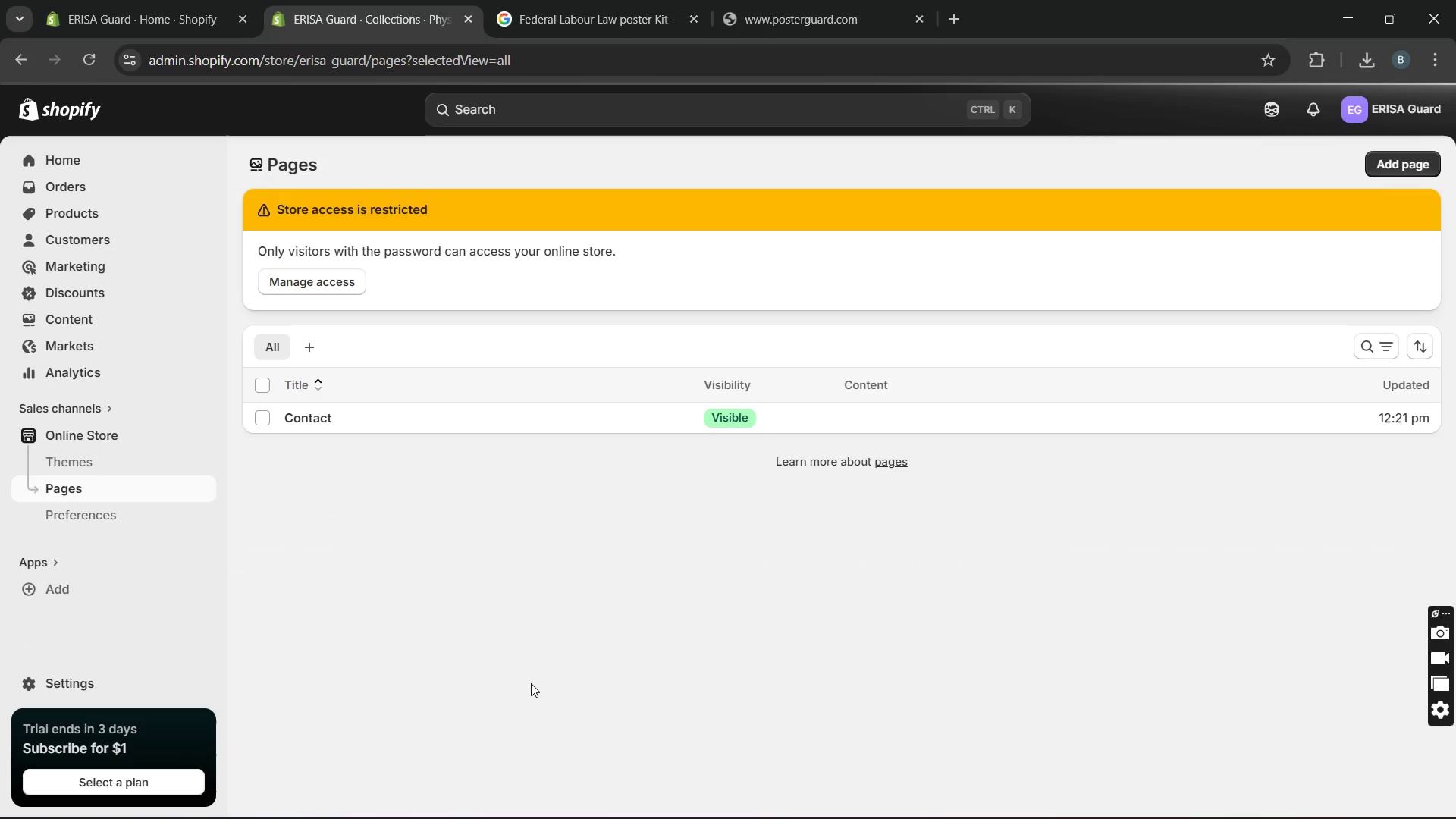 
left_click([1411, 171])
 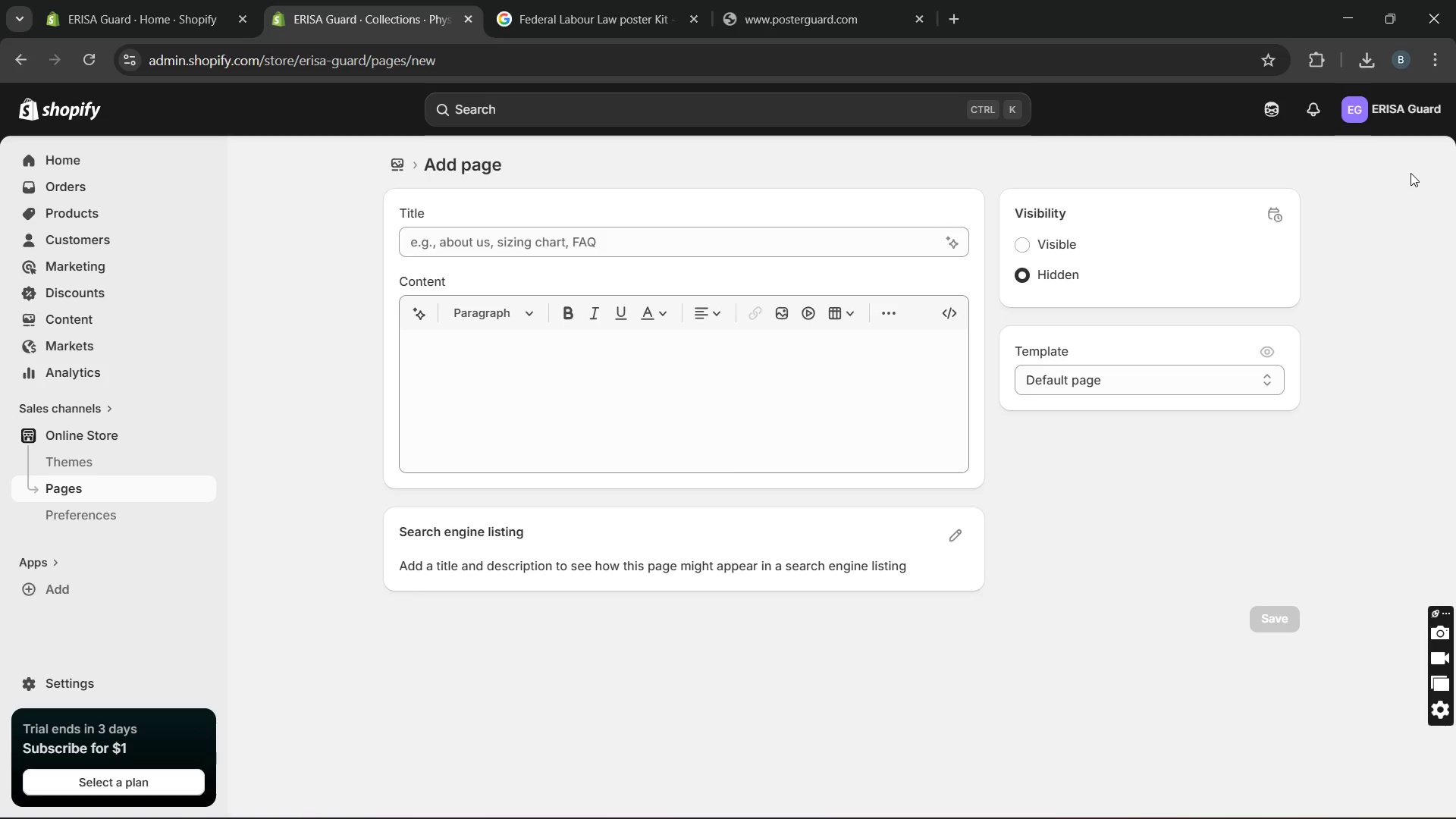 
wait(30.17)
 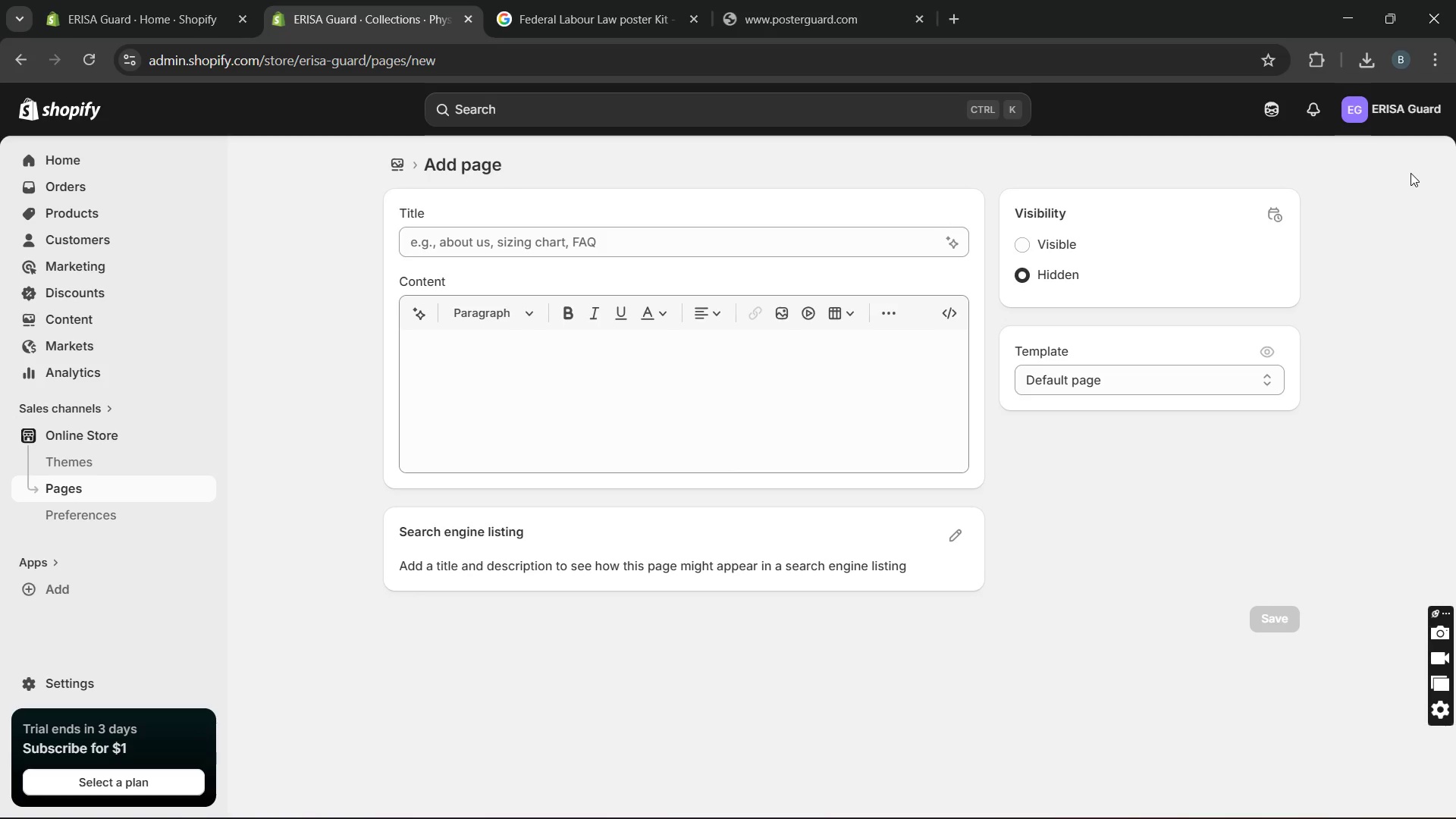 
left_click([850, 243])
 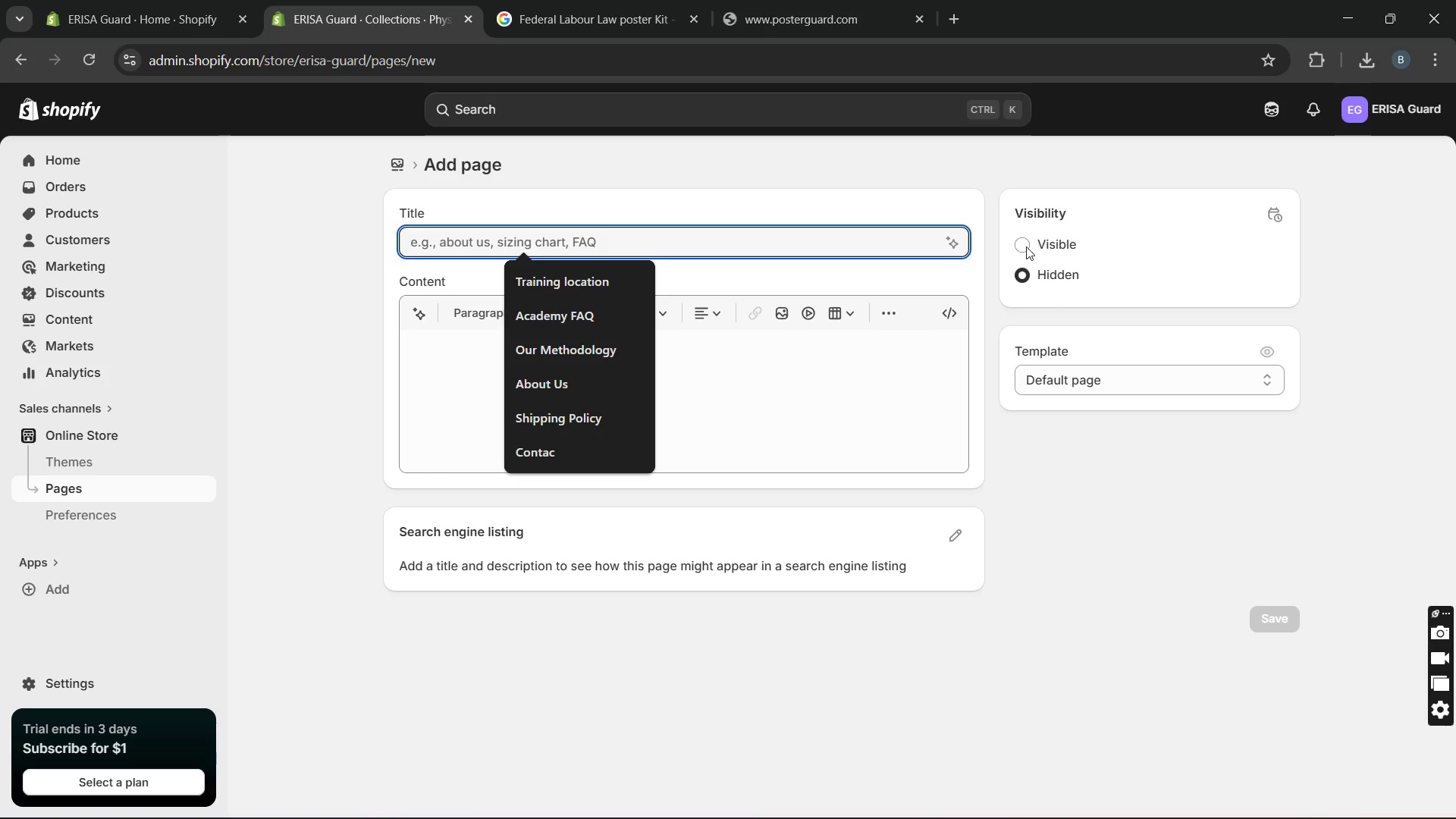 
left_click([1025, 246])
 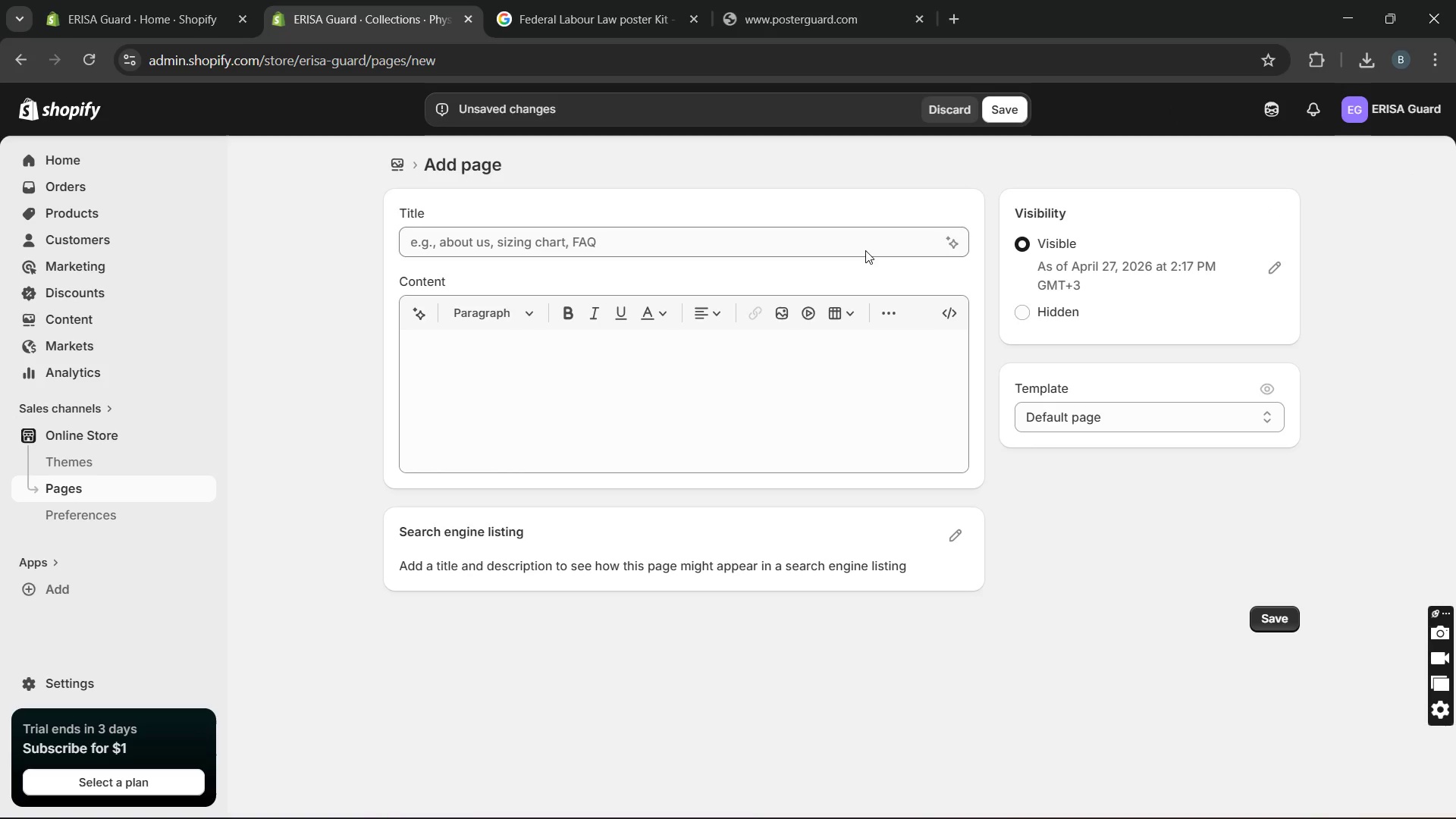 
left_click([865, 250])
 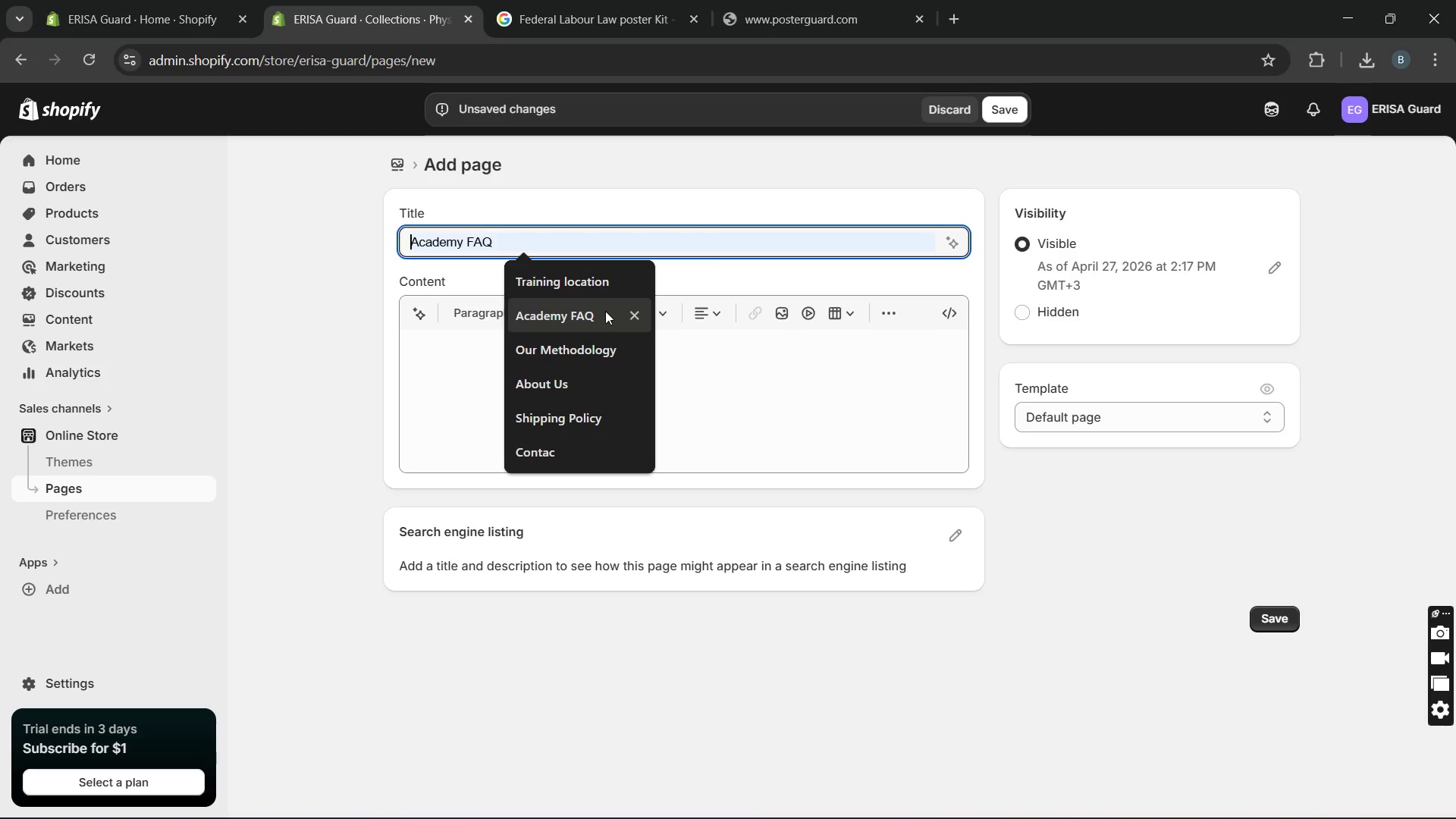 
left_click([605, 311])
 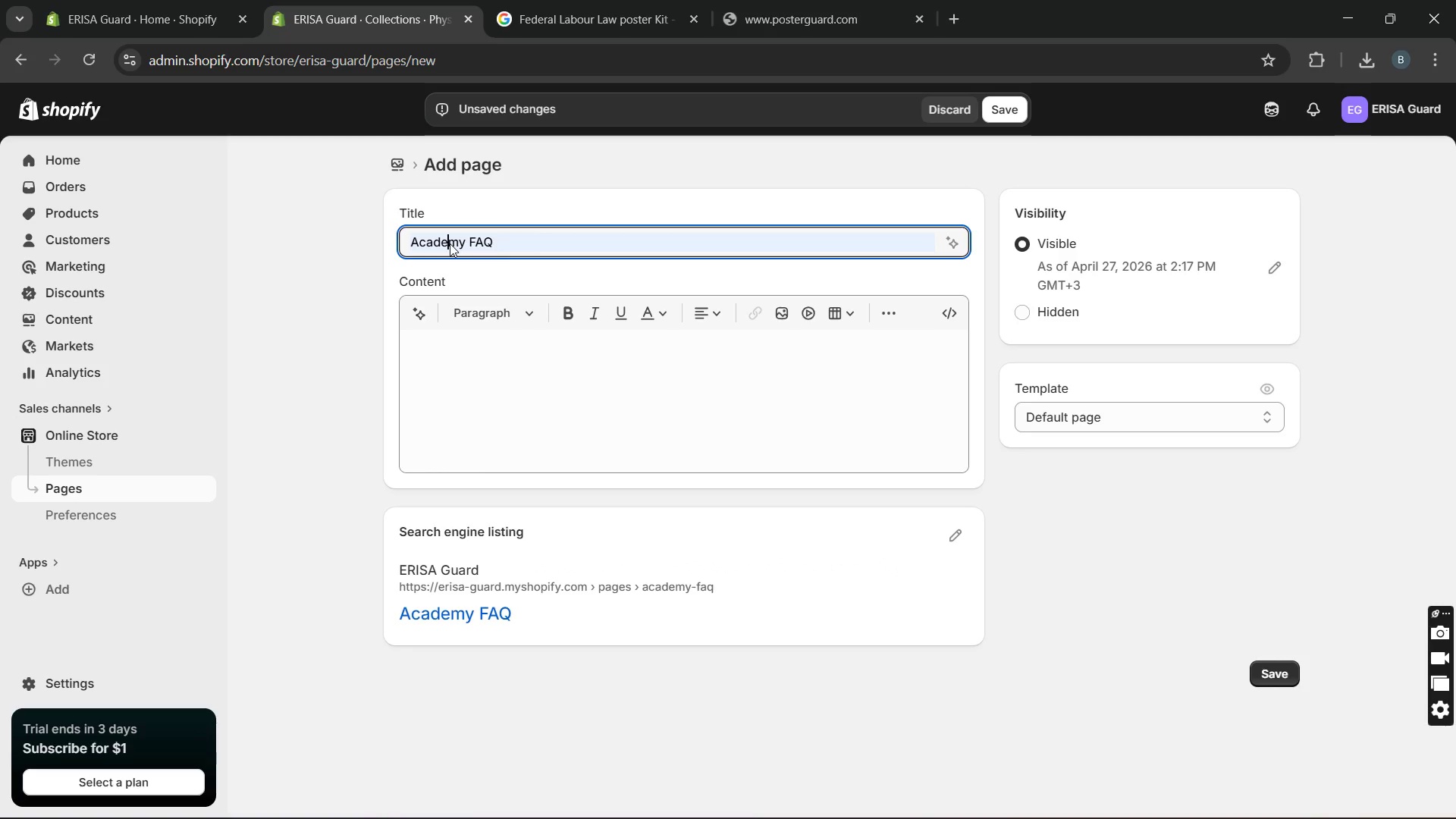 
double_click([450, 243])
 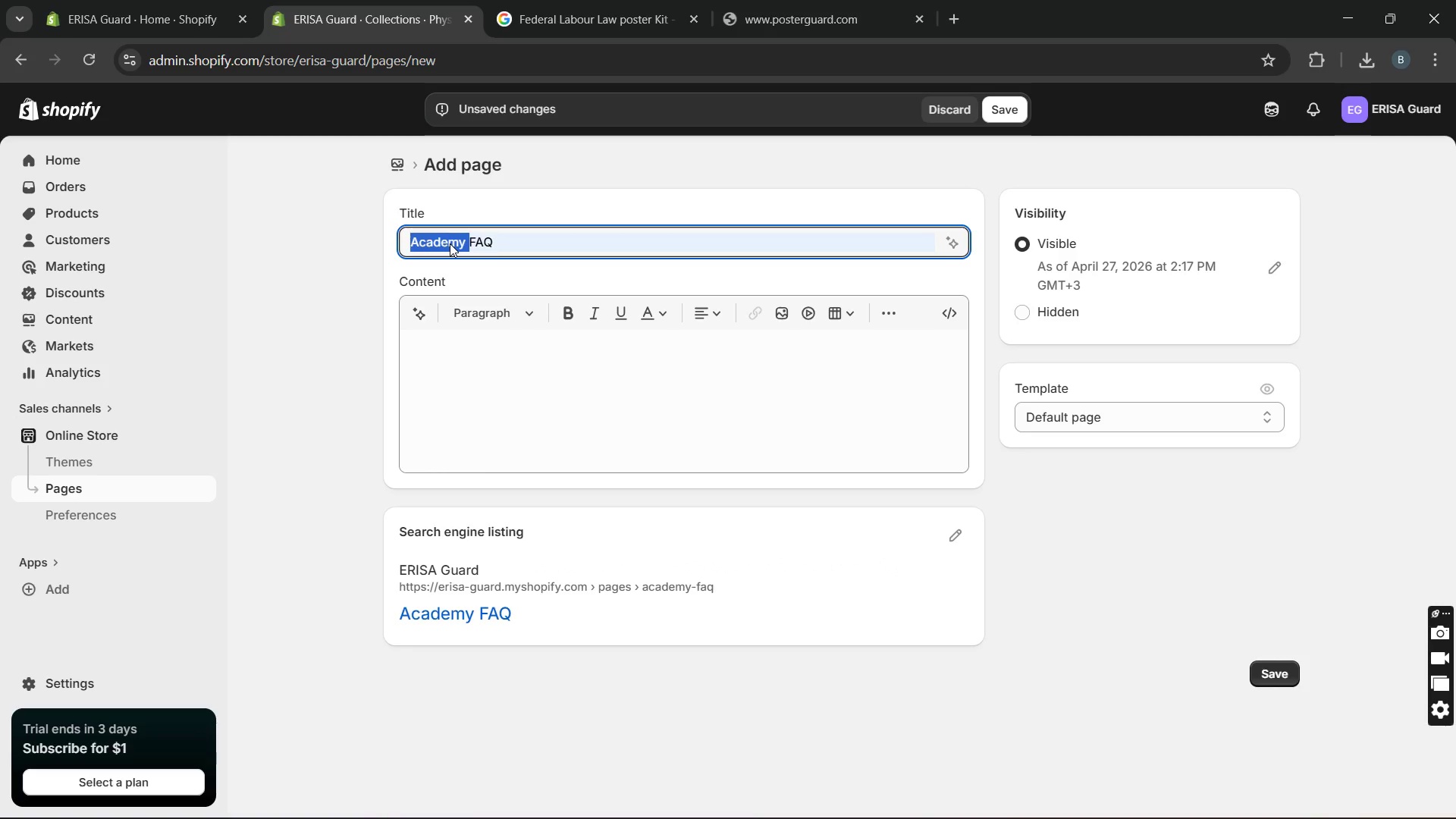 
key(Backspace)
 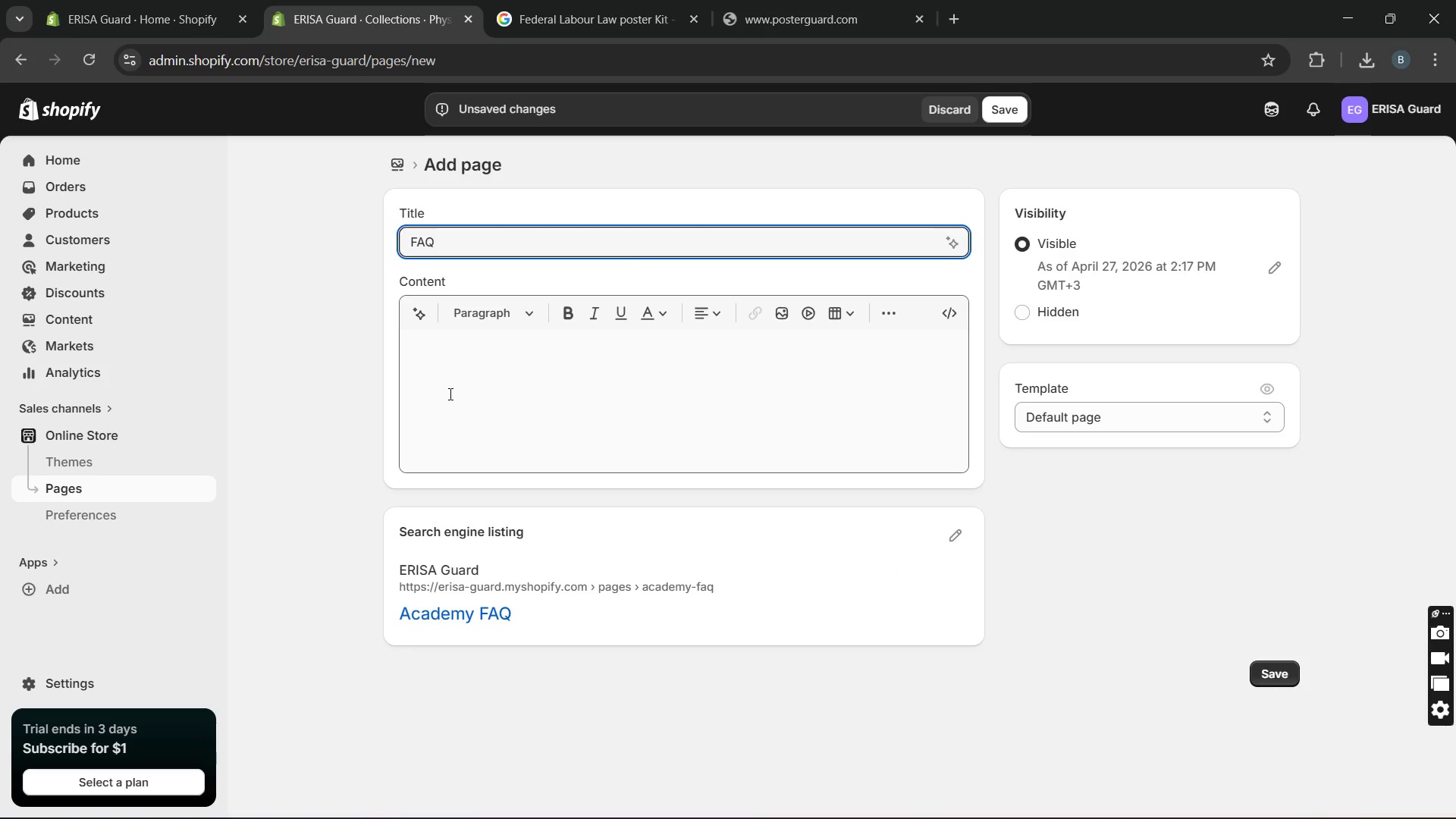 
left_click([446, 395])
 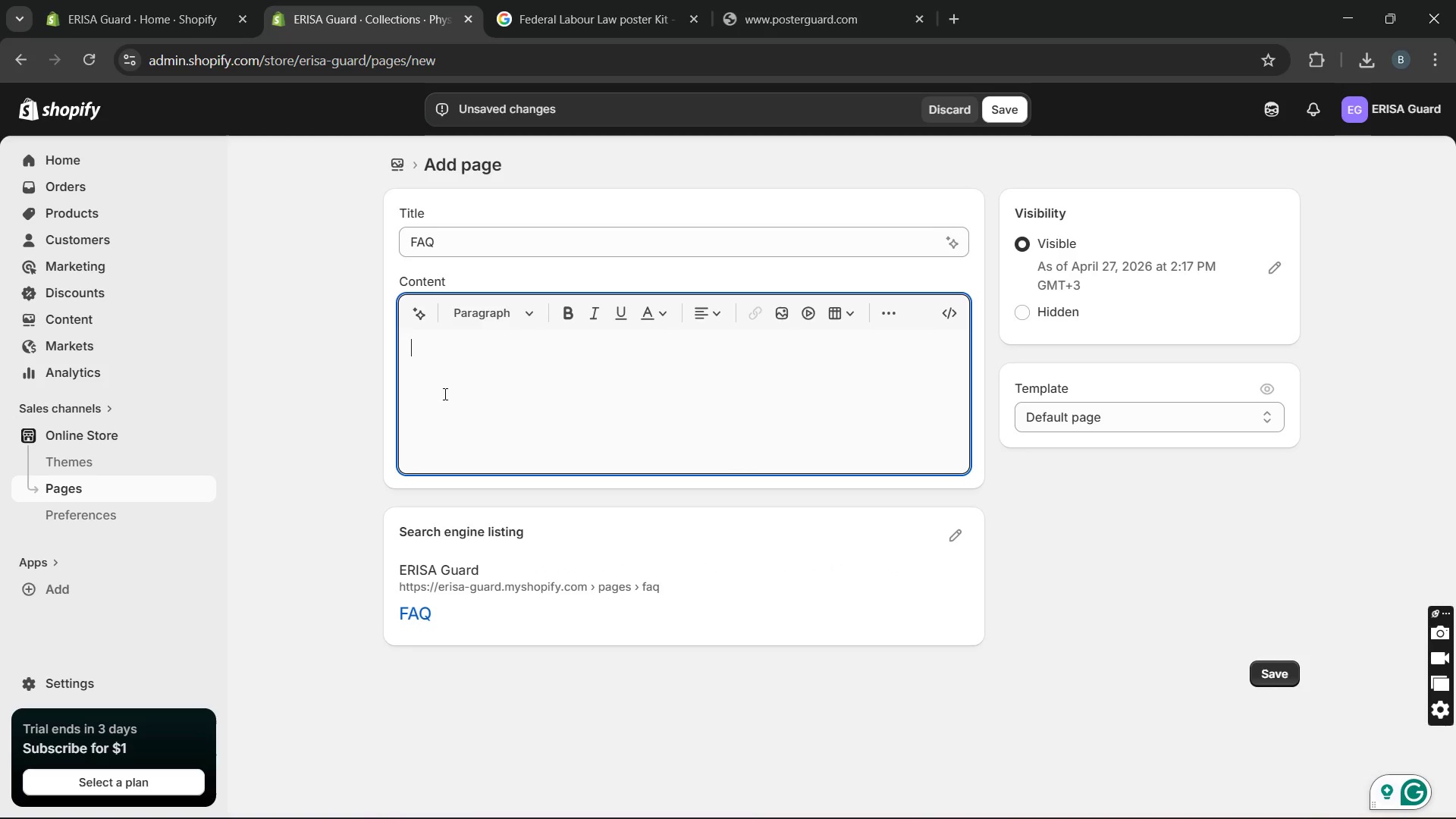 
wait(9.61)
 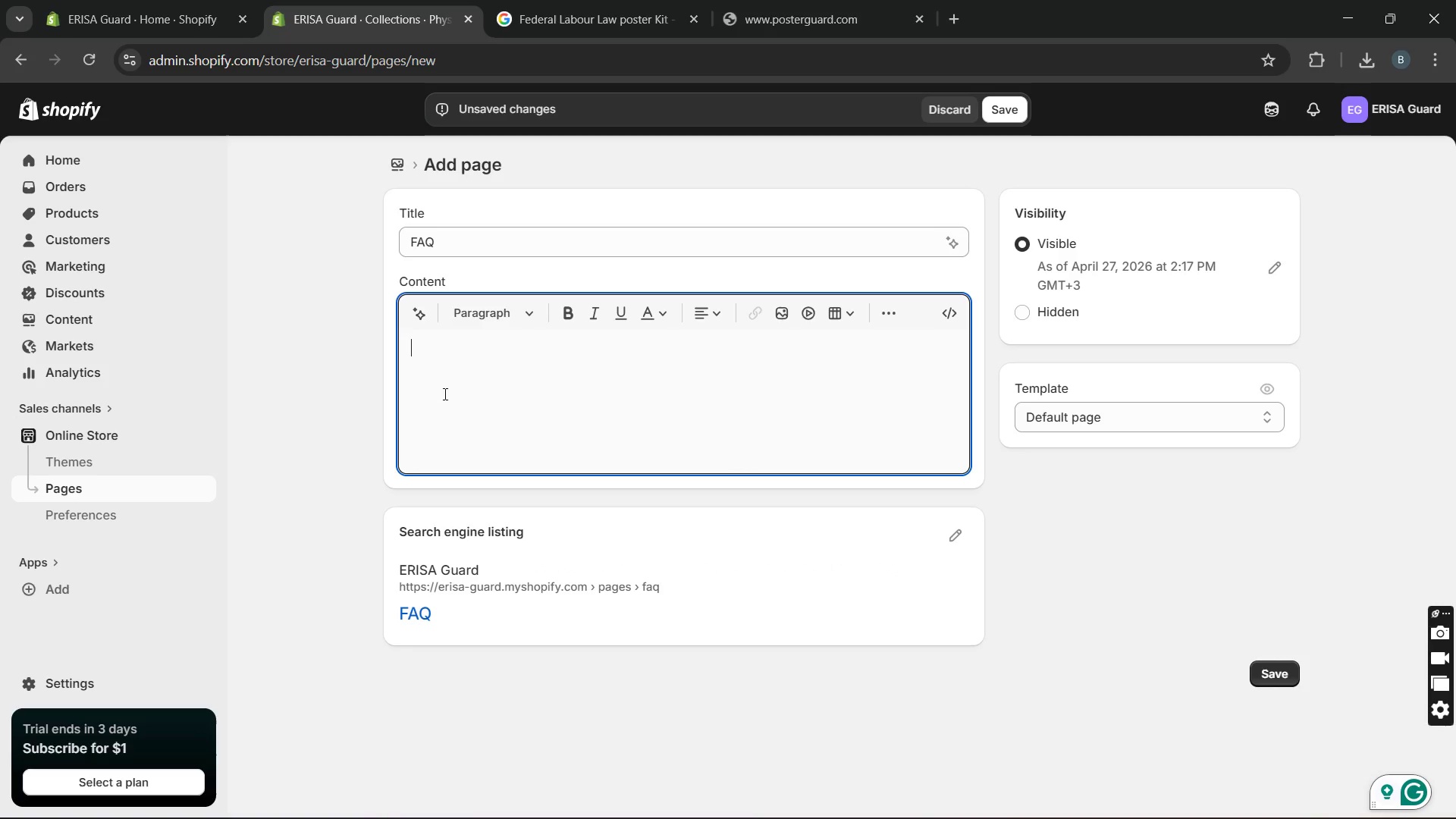 
key(CapsLock)
 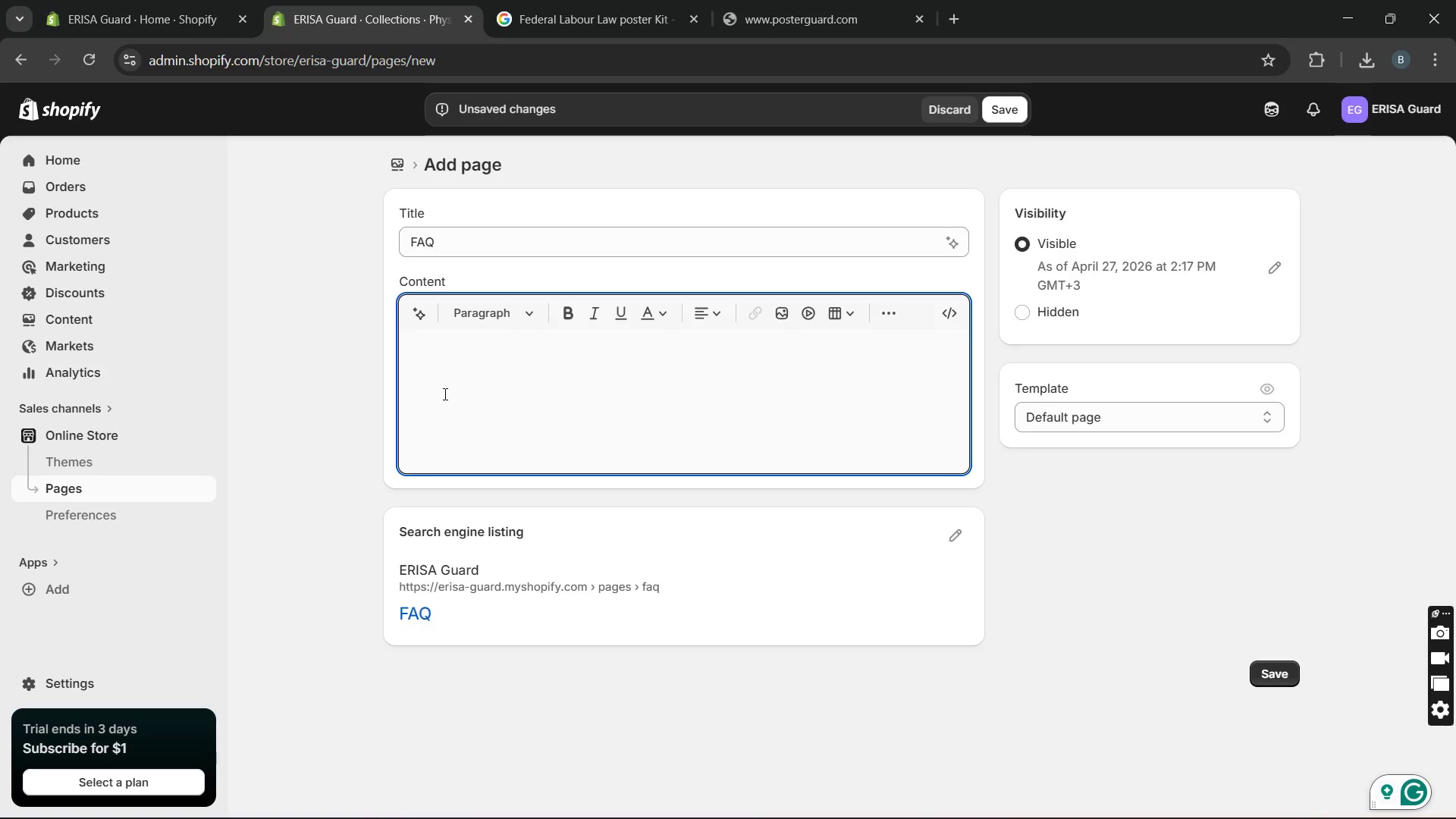 
key(Q)
 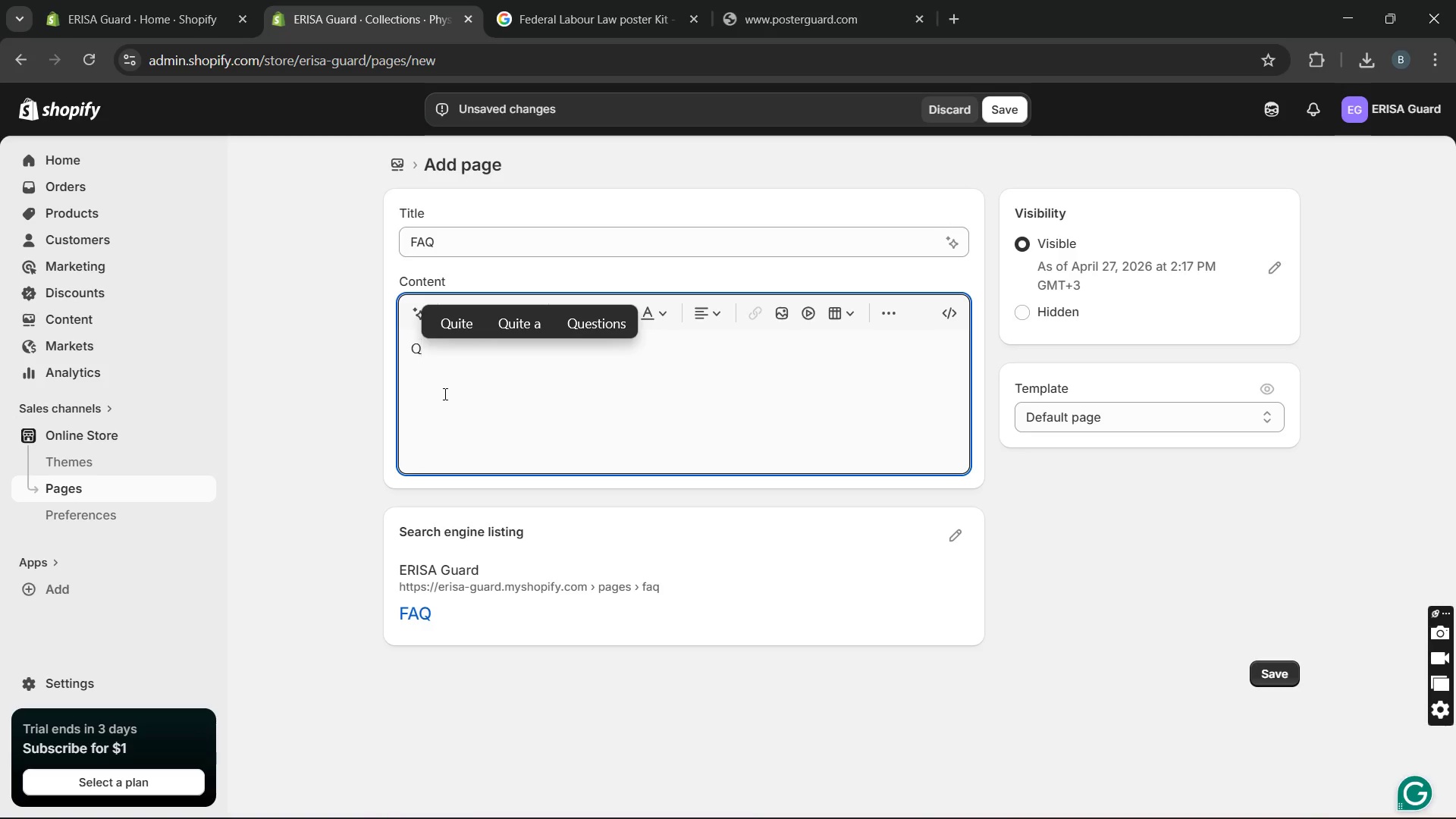 
wait(5.3)
 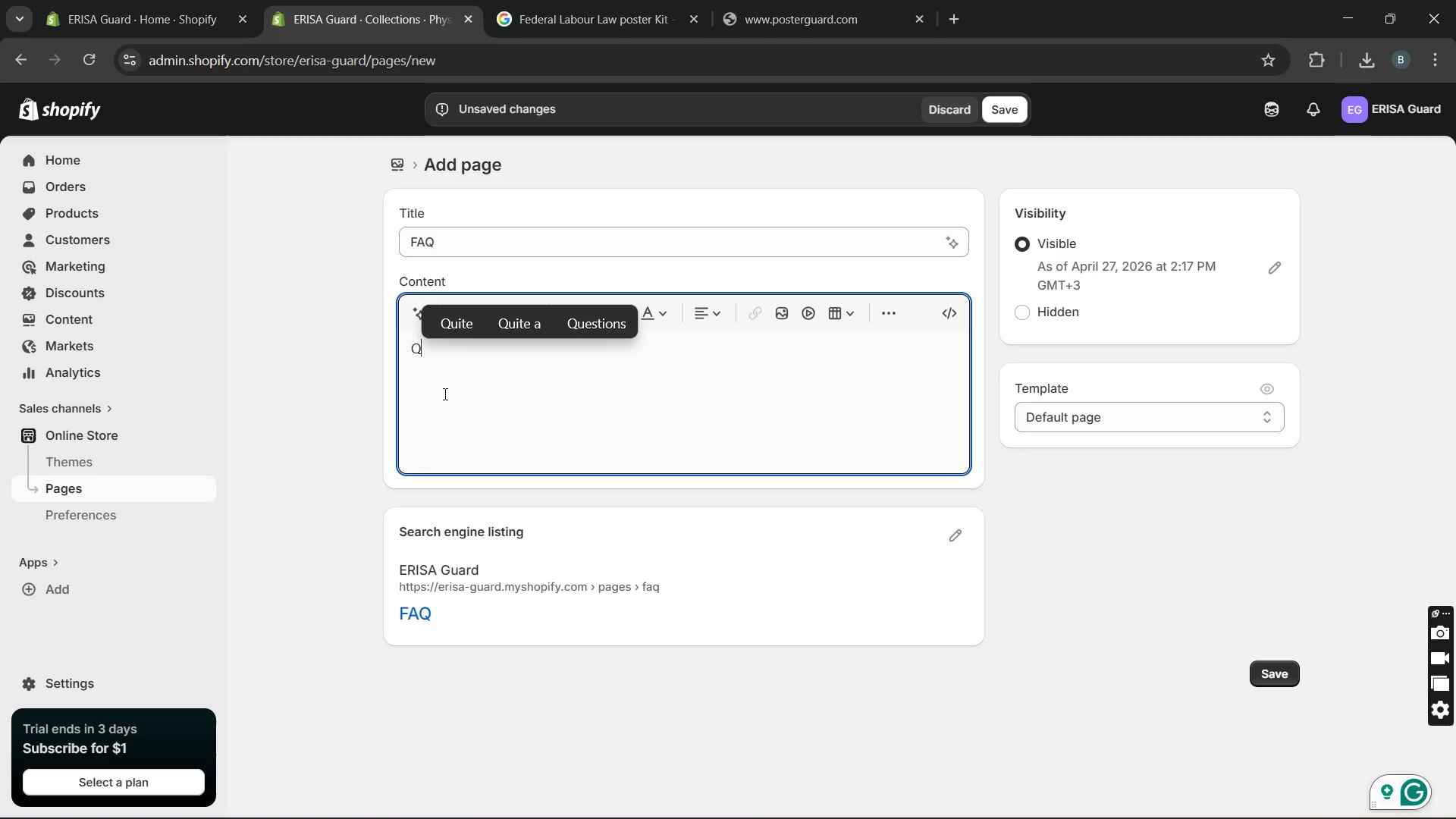 
type(: are your posters leh)
key(Backspace)
type(gally compliat)
 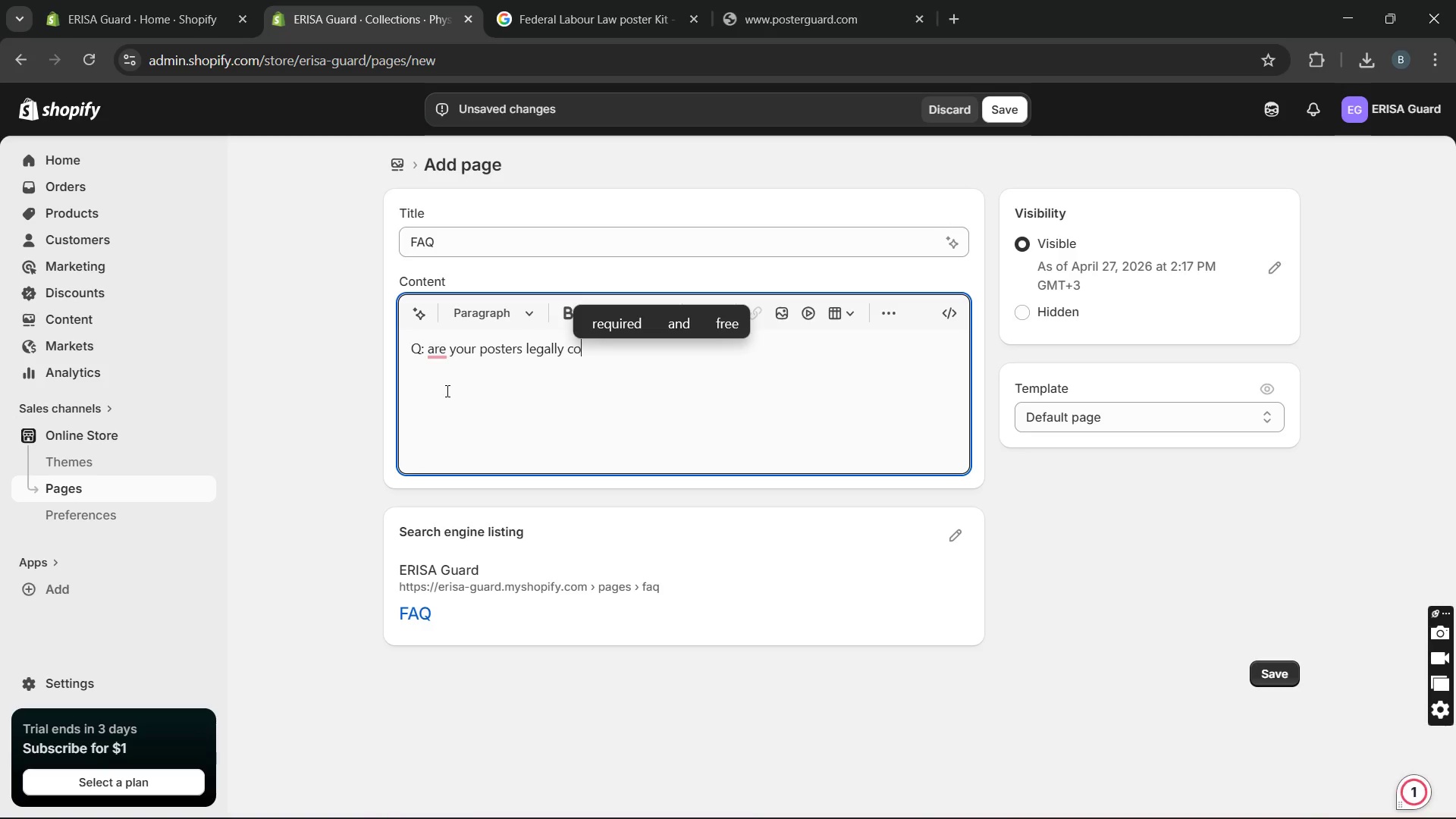 
hold_key(key=N, duration=0.31)
 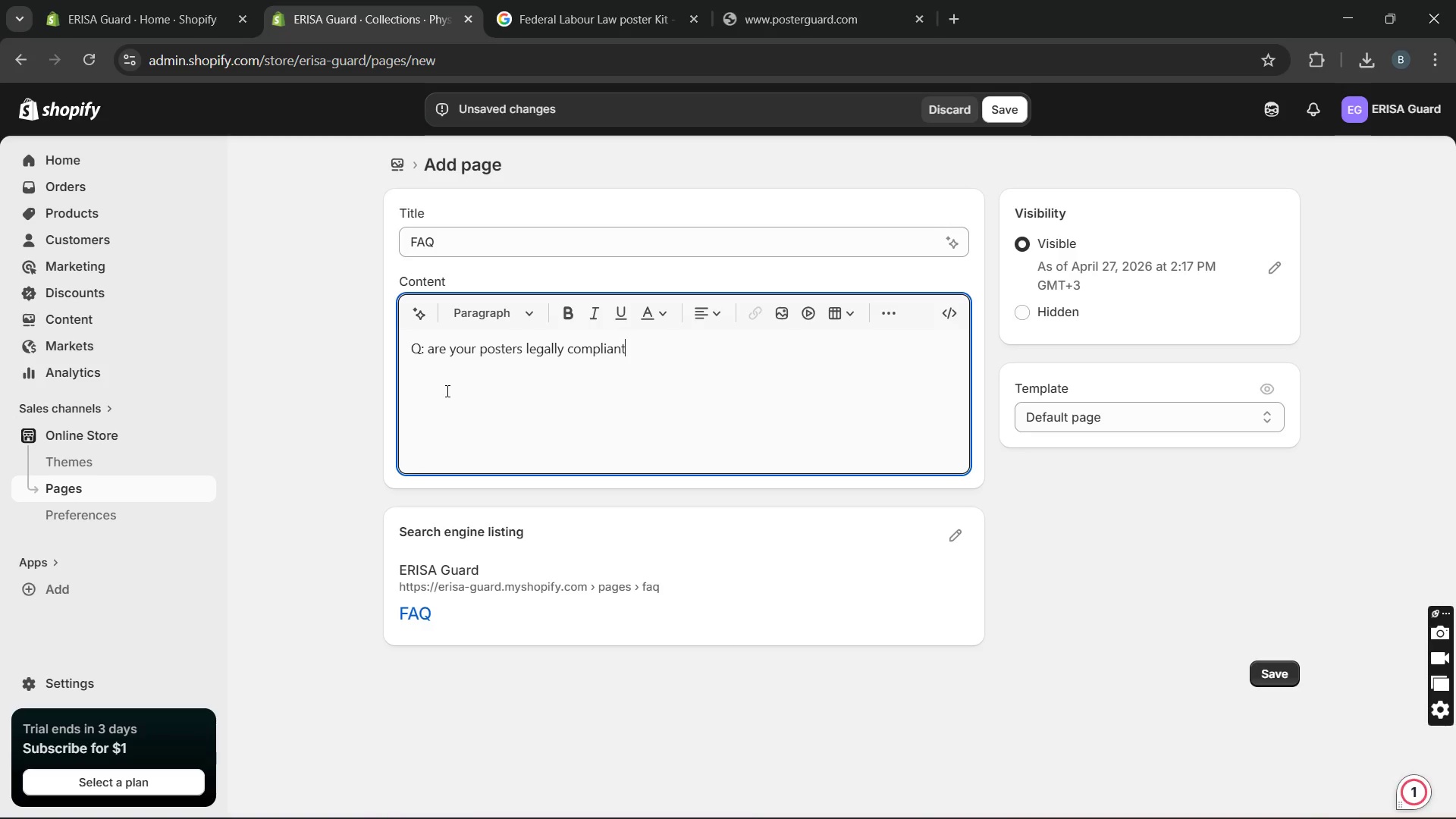 
key(Shift+Slash)
 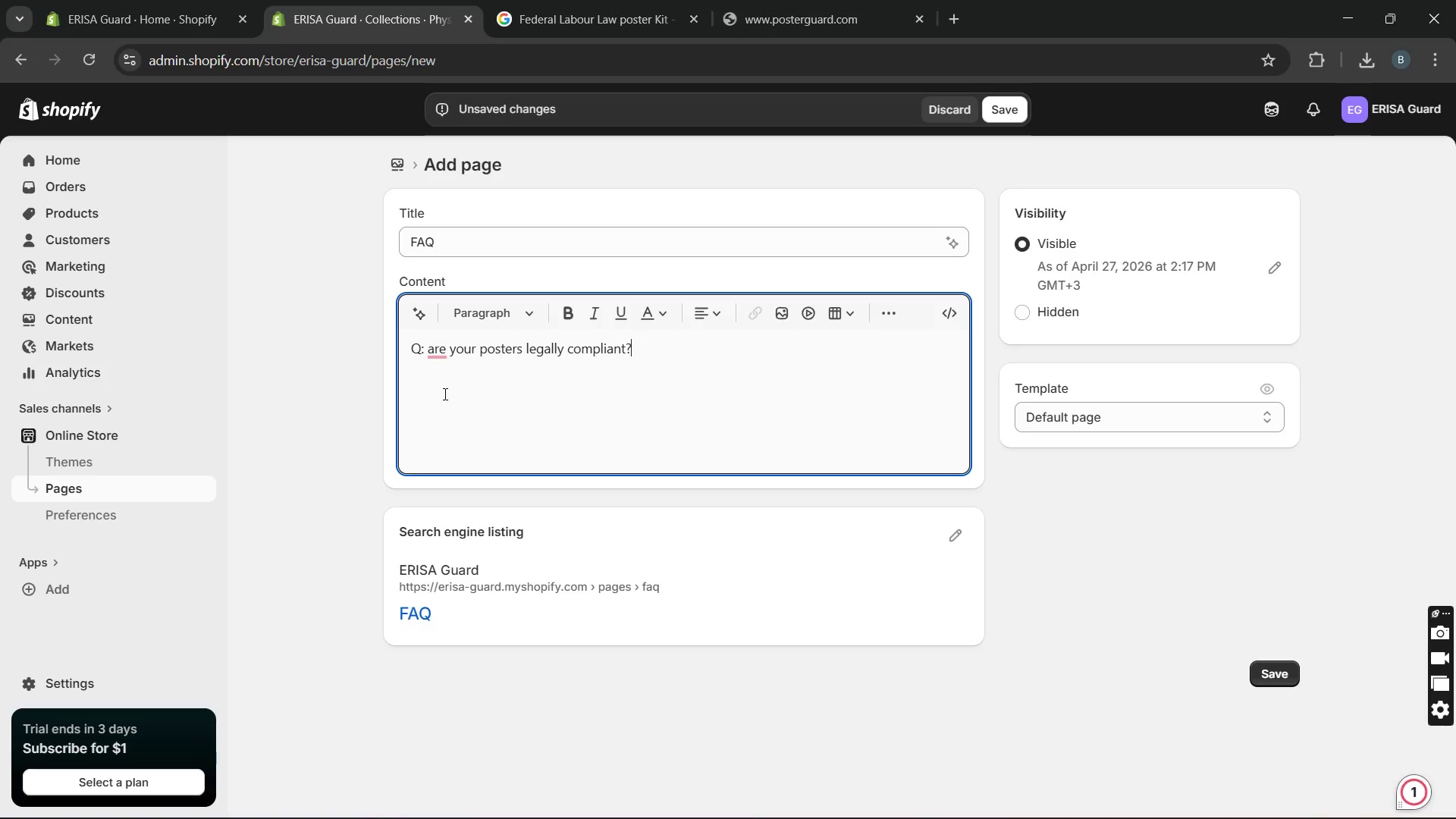 
key(Enter)
 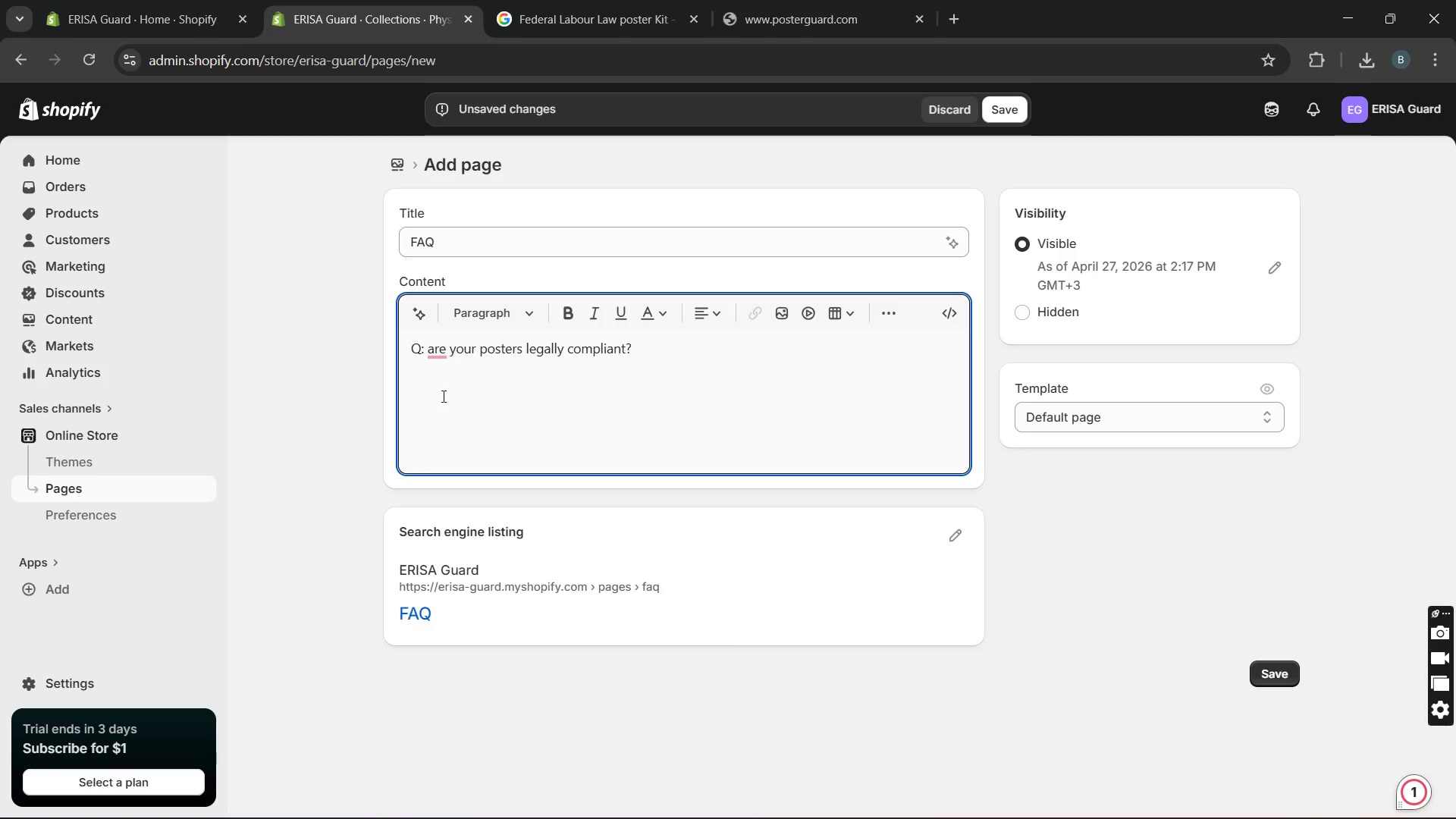 
type(A: yes , )
key(Backspace)
key(Backspace)
key(Backspace)
type(, all physical posters are designed to align with current federal labour law and OSHA requirement.)
 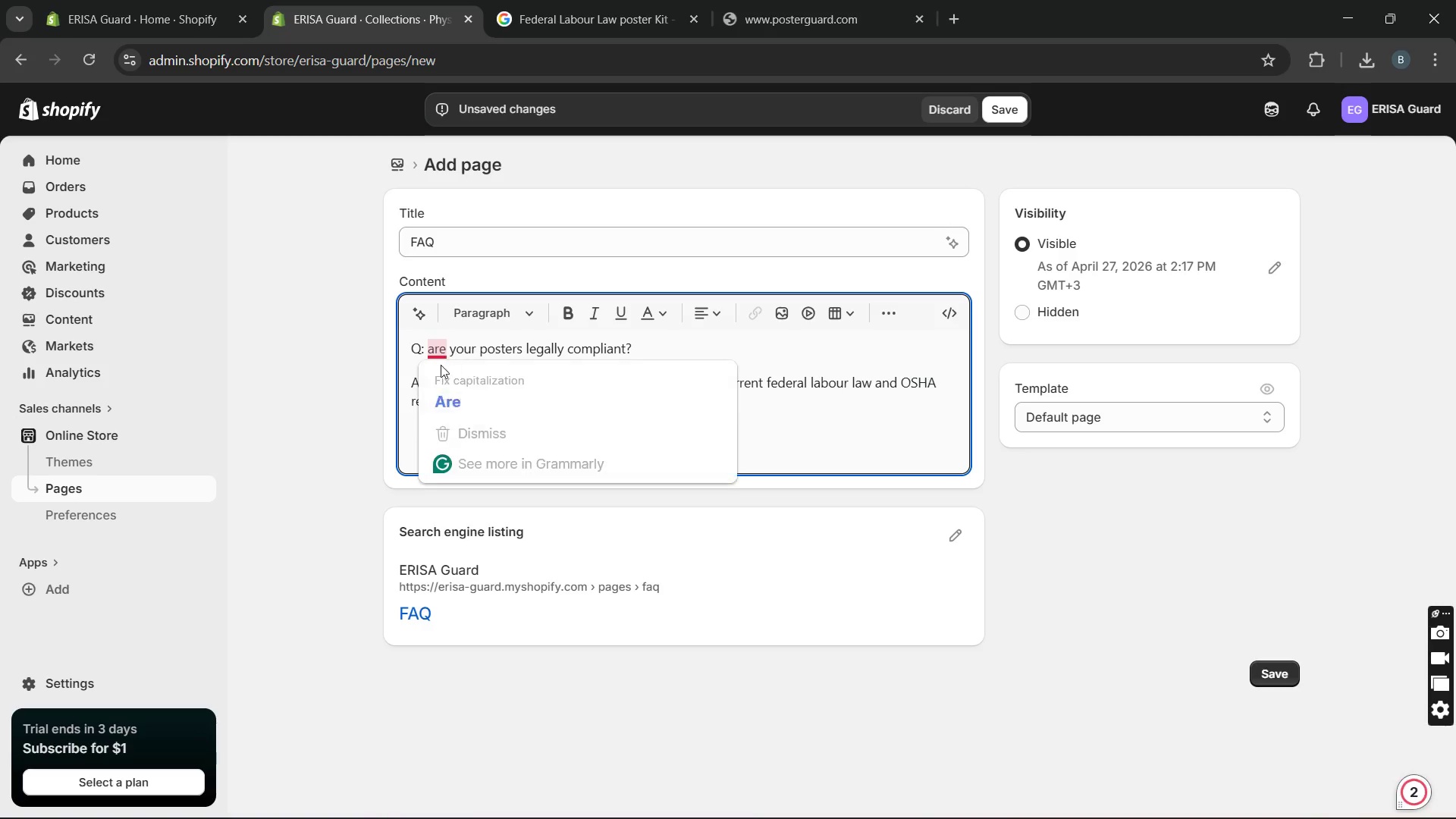 
left_click([441, 370])
 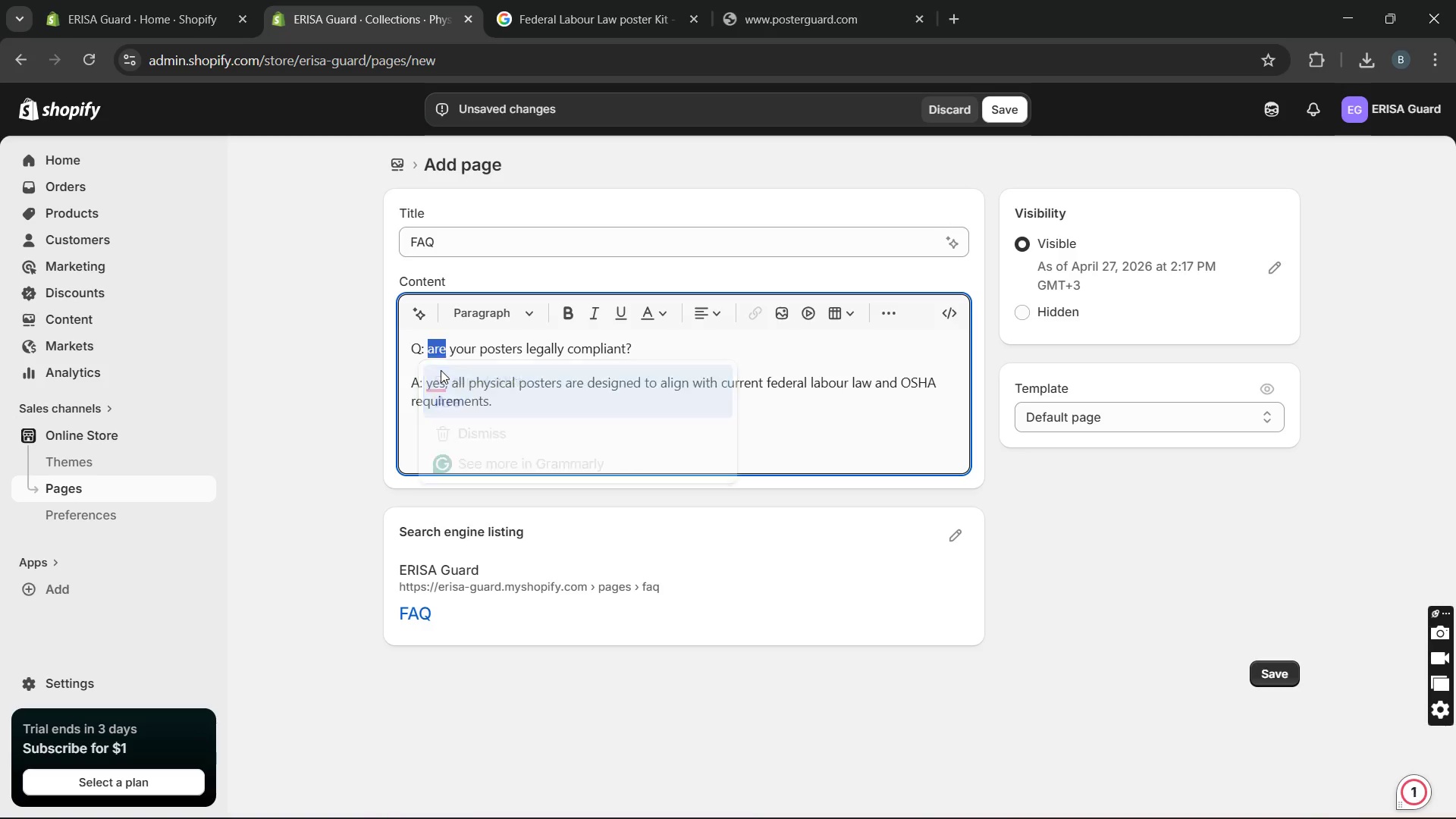 
key(Unknown)
 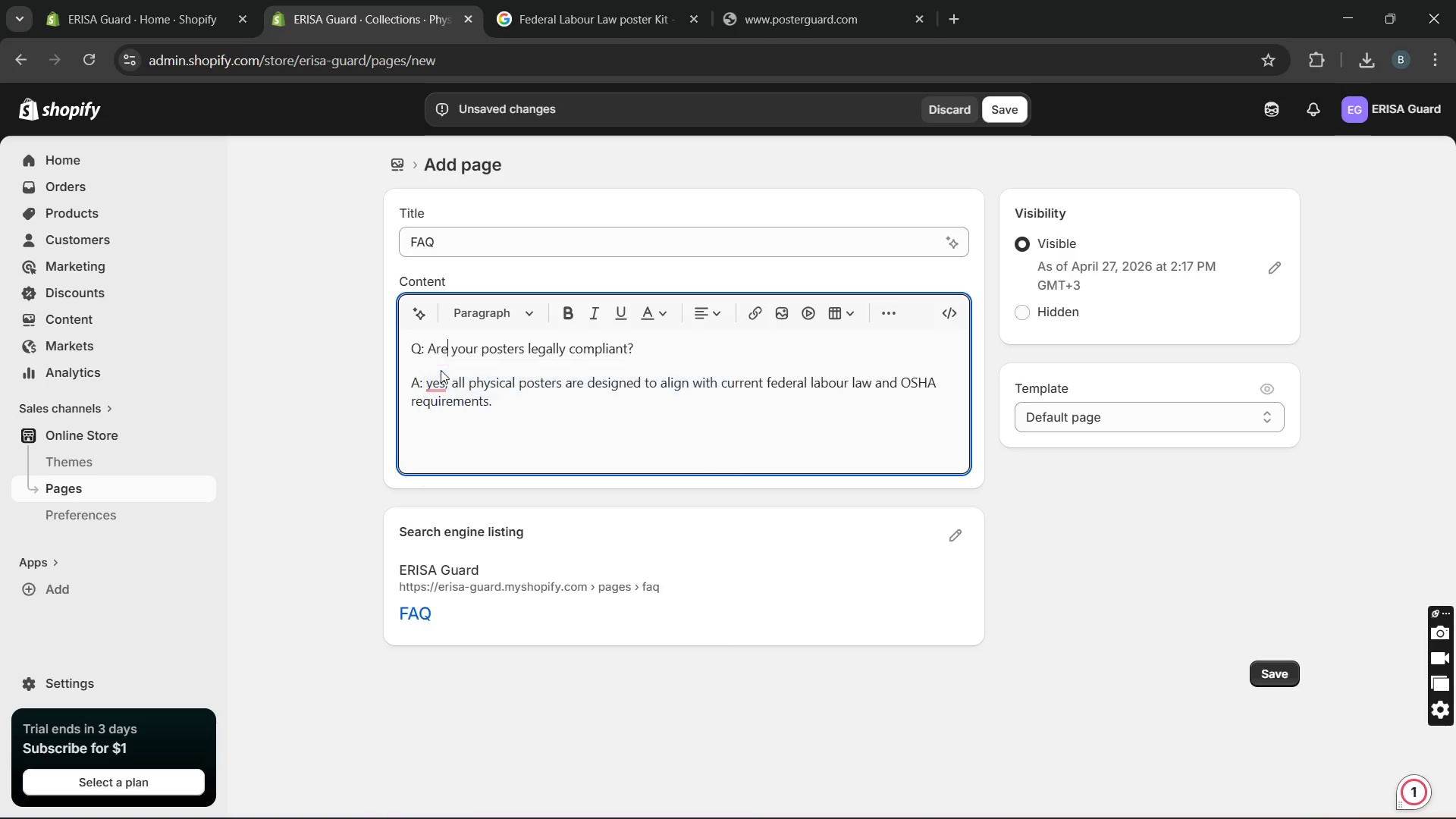 
hold_key(key=Unknown, duration=2.2)
 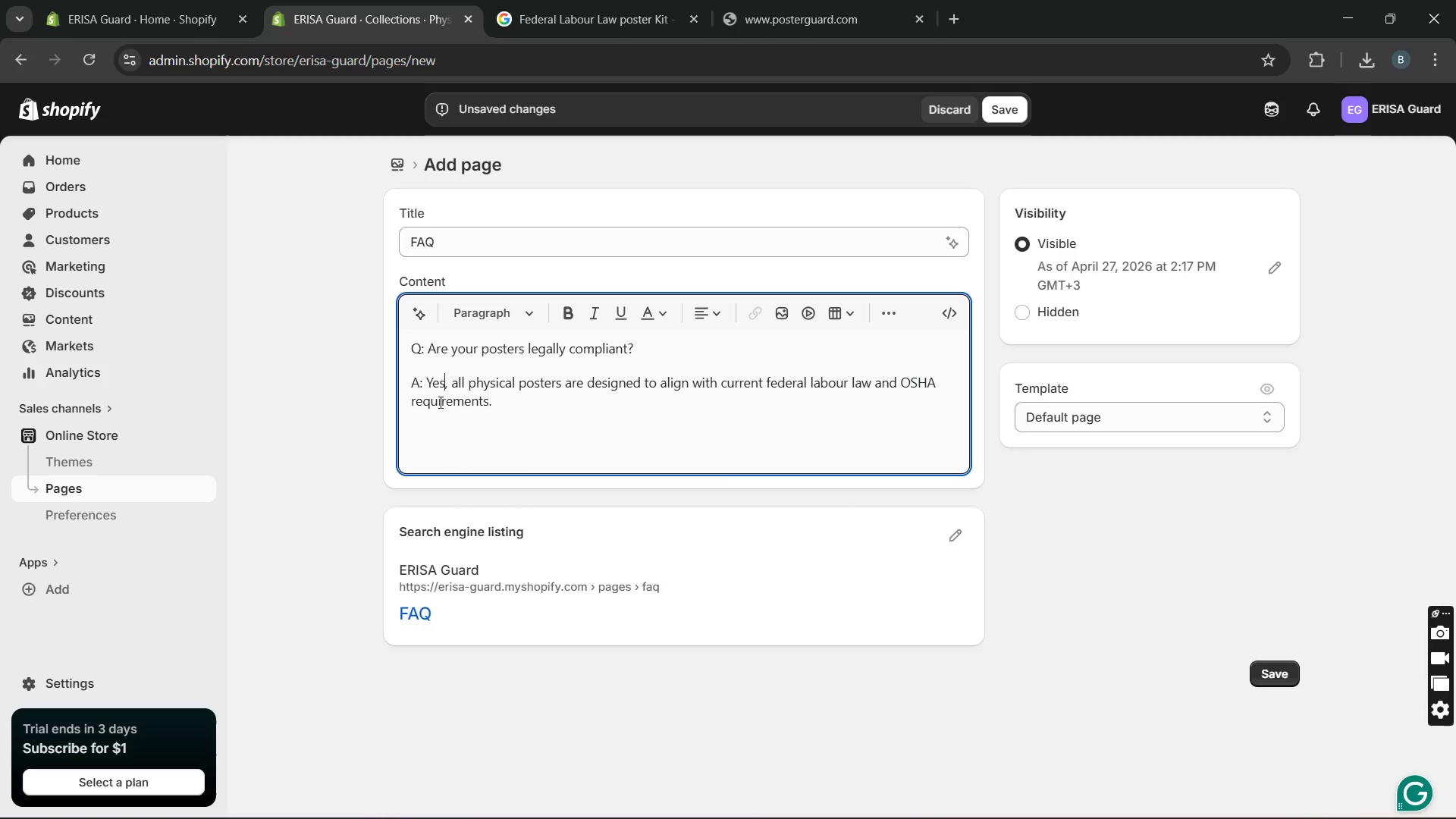 
left_click([439, 402])
 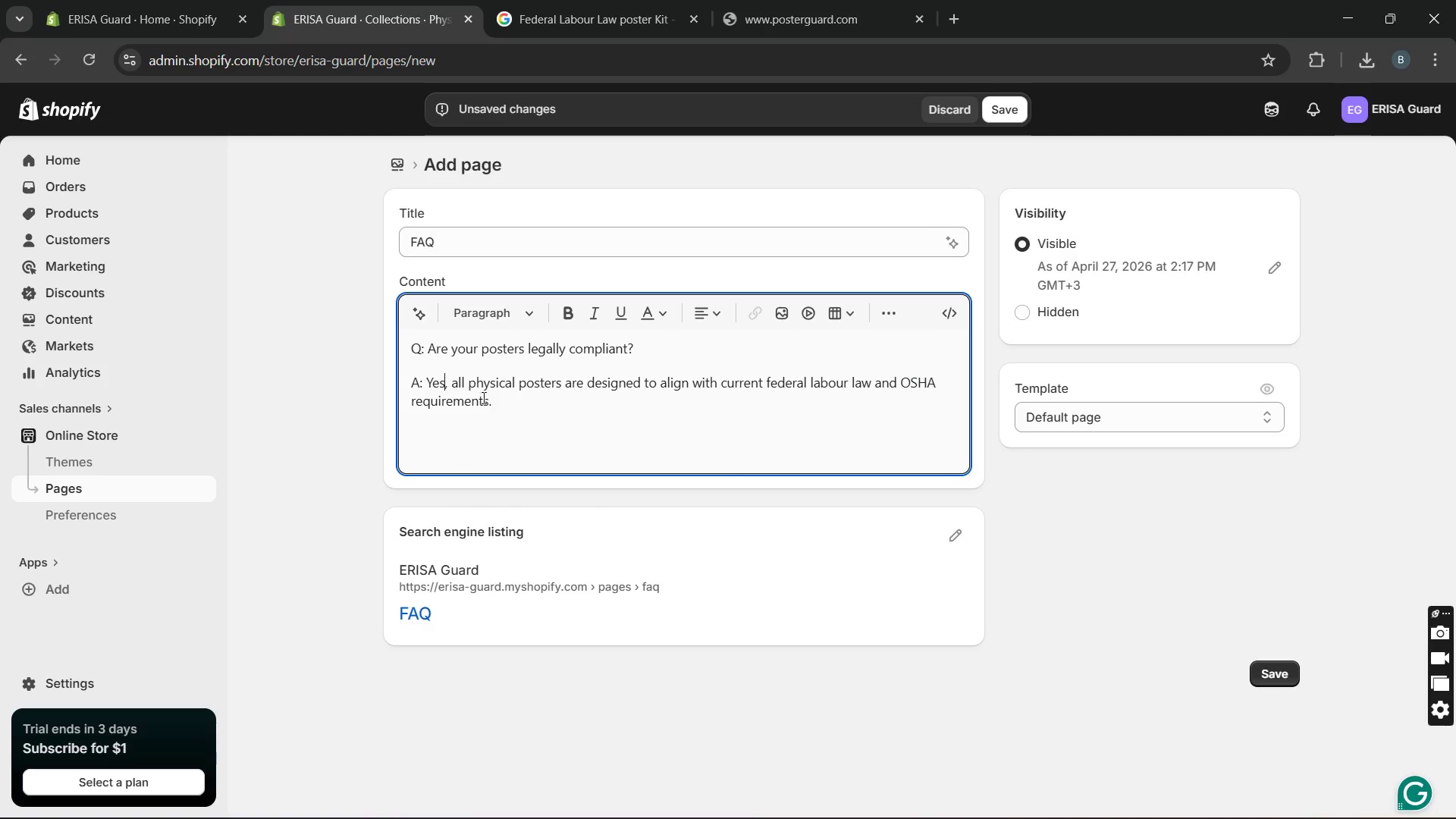 
left_click([497, 401])
 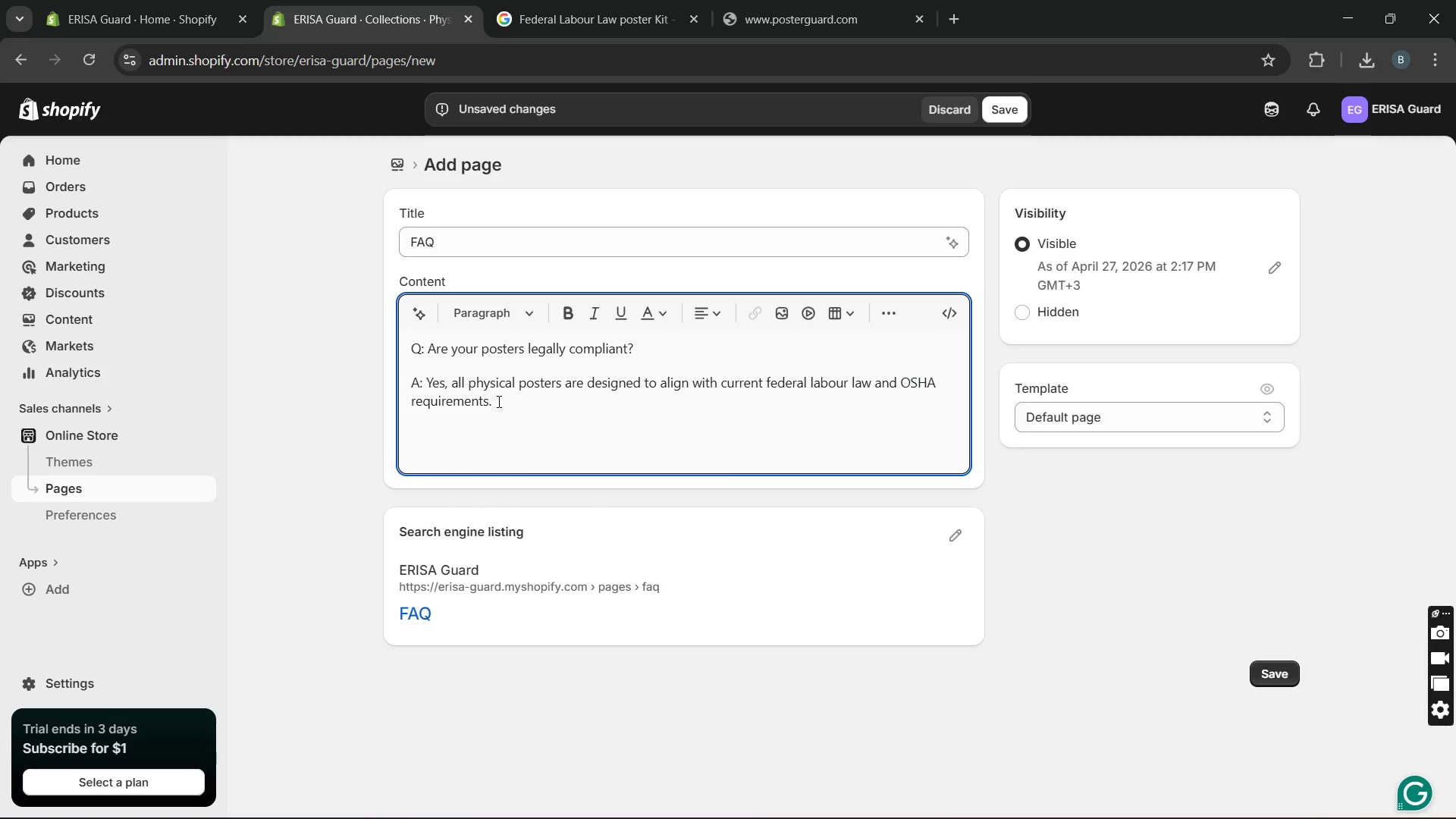 
key(Enter)
 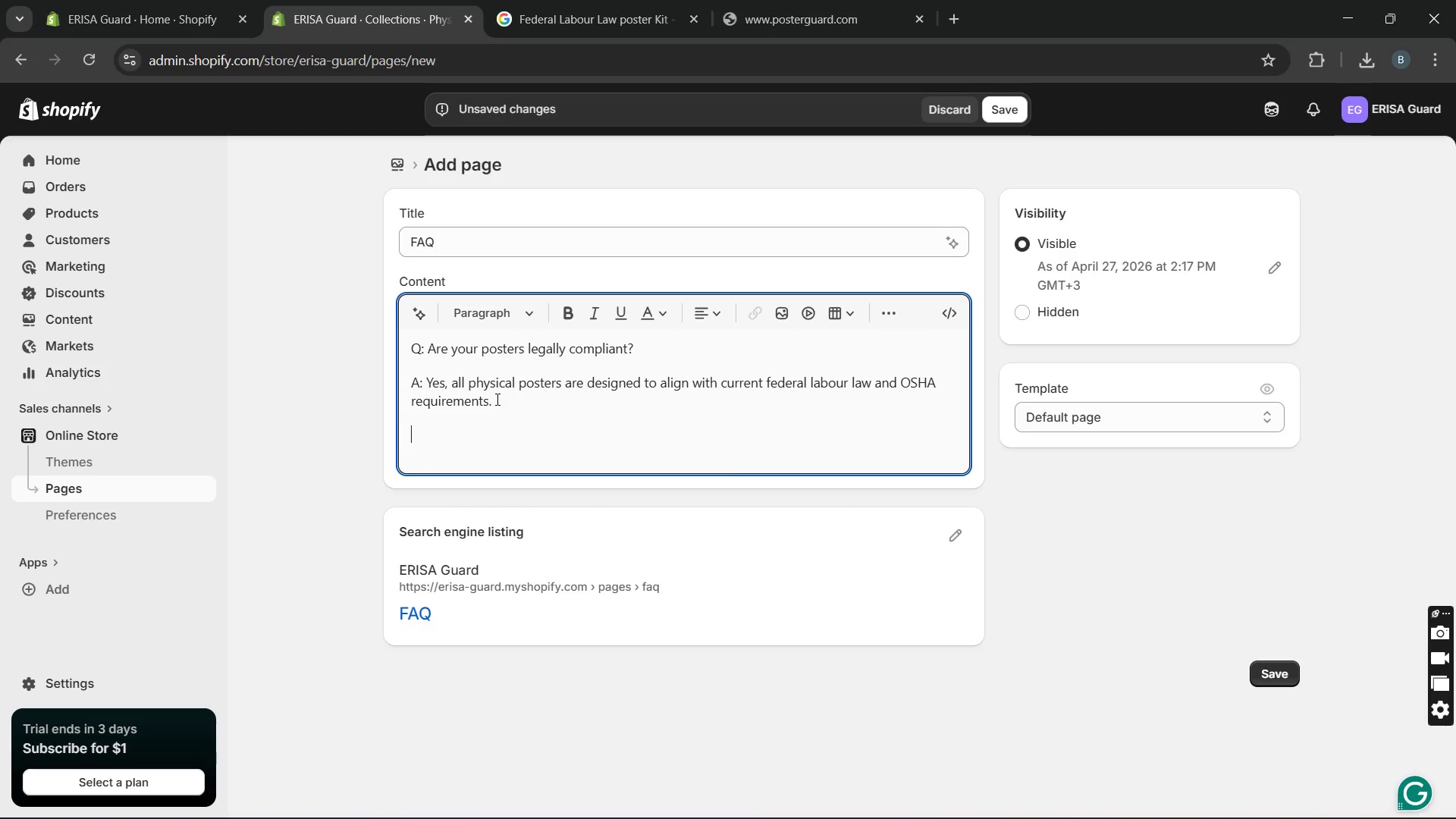 
key(CapsLock)
 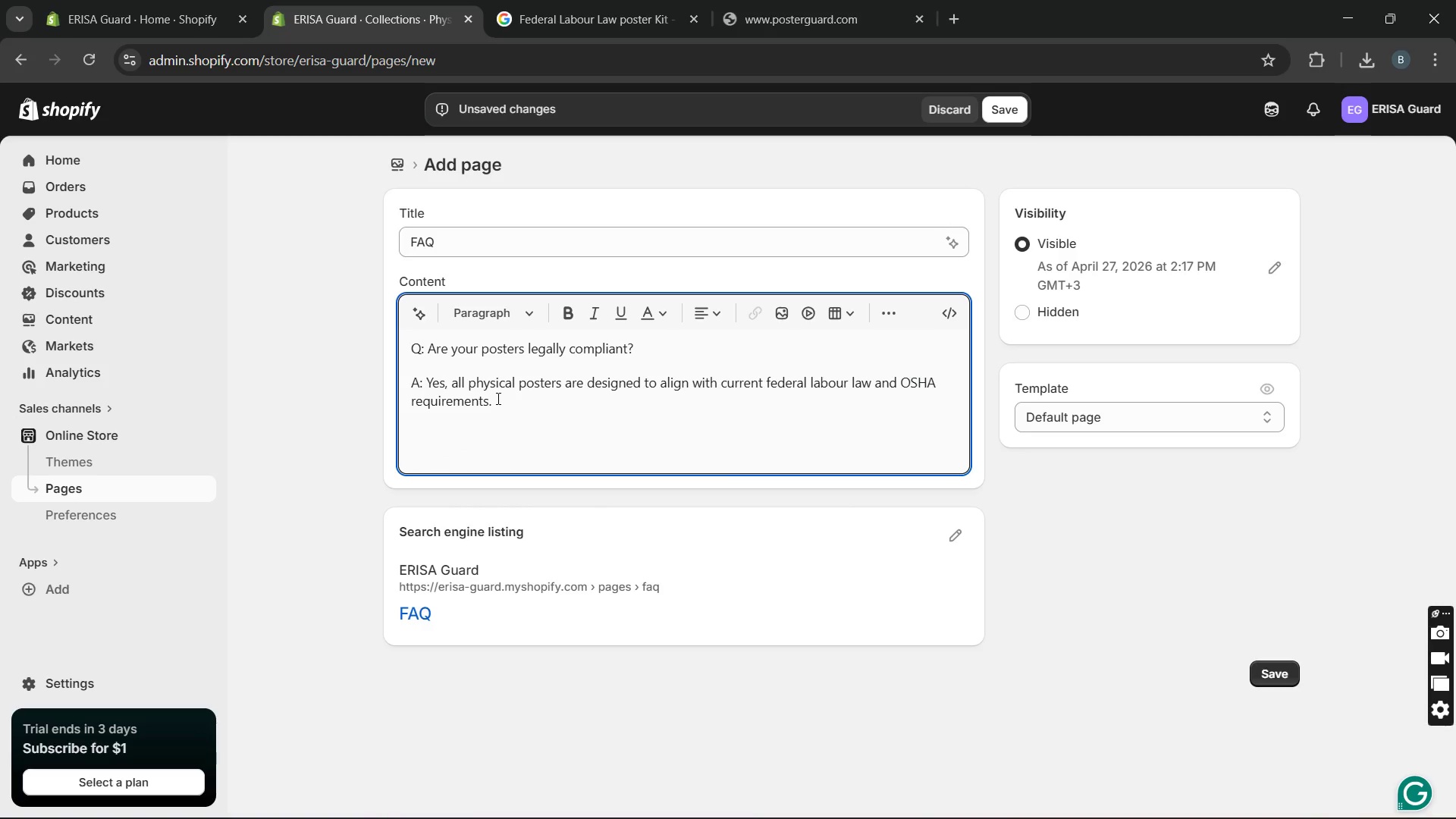 
key(Q)
 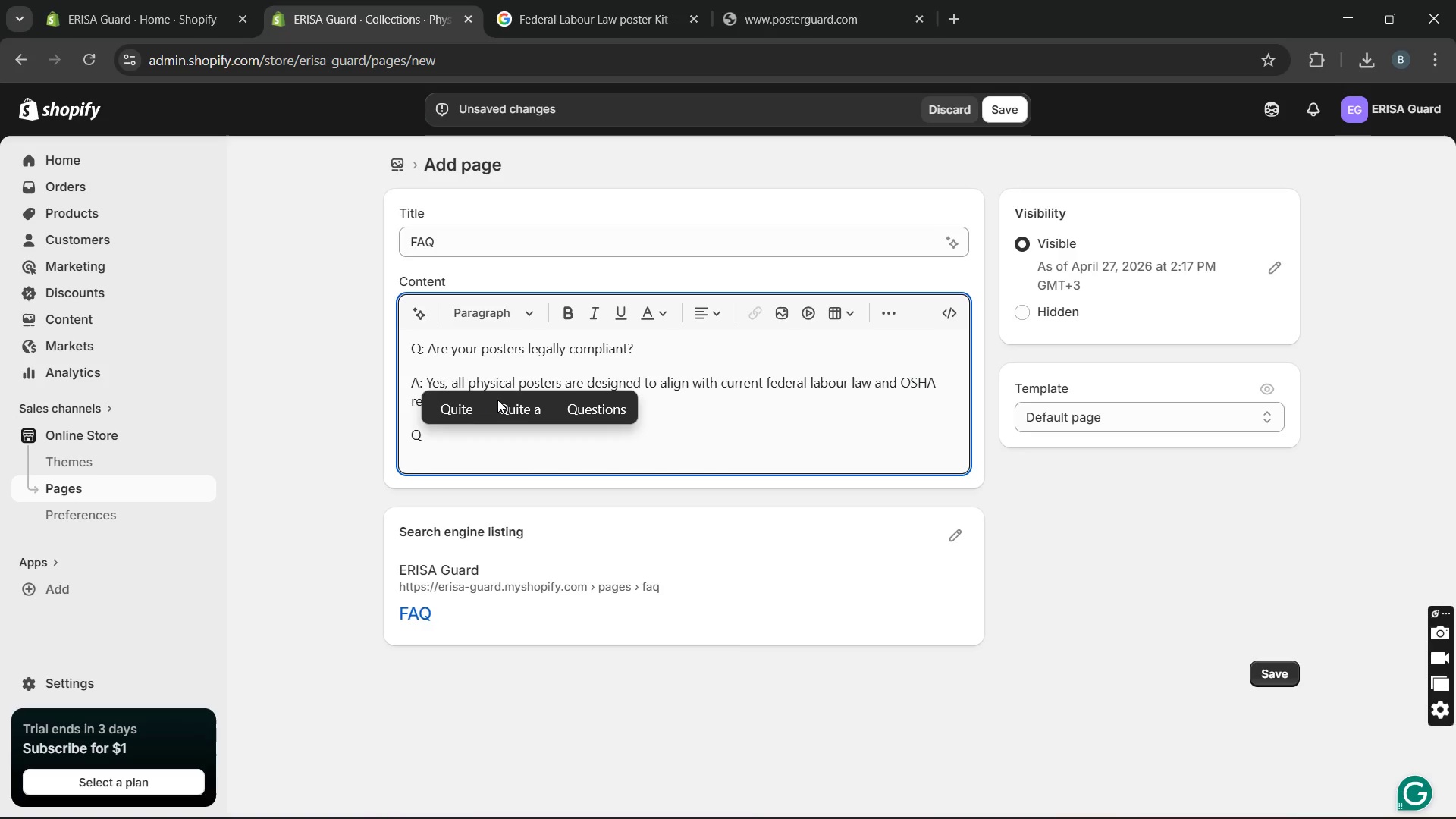 
key(CapsLock)
 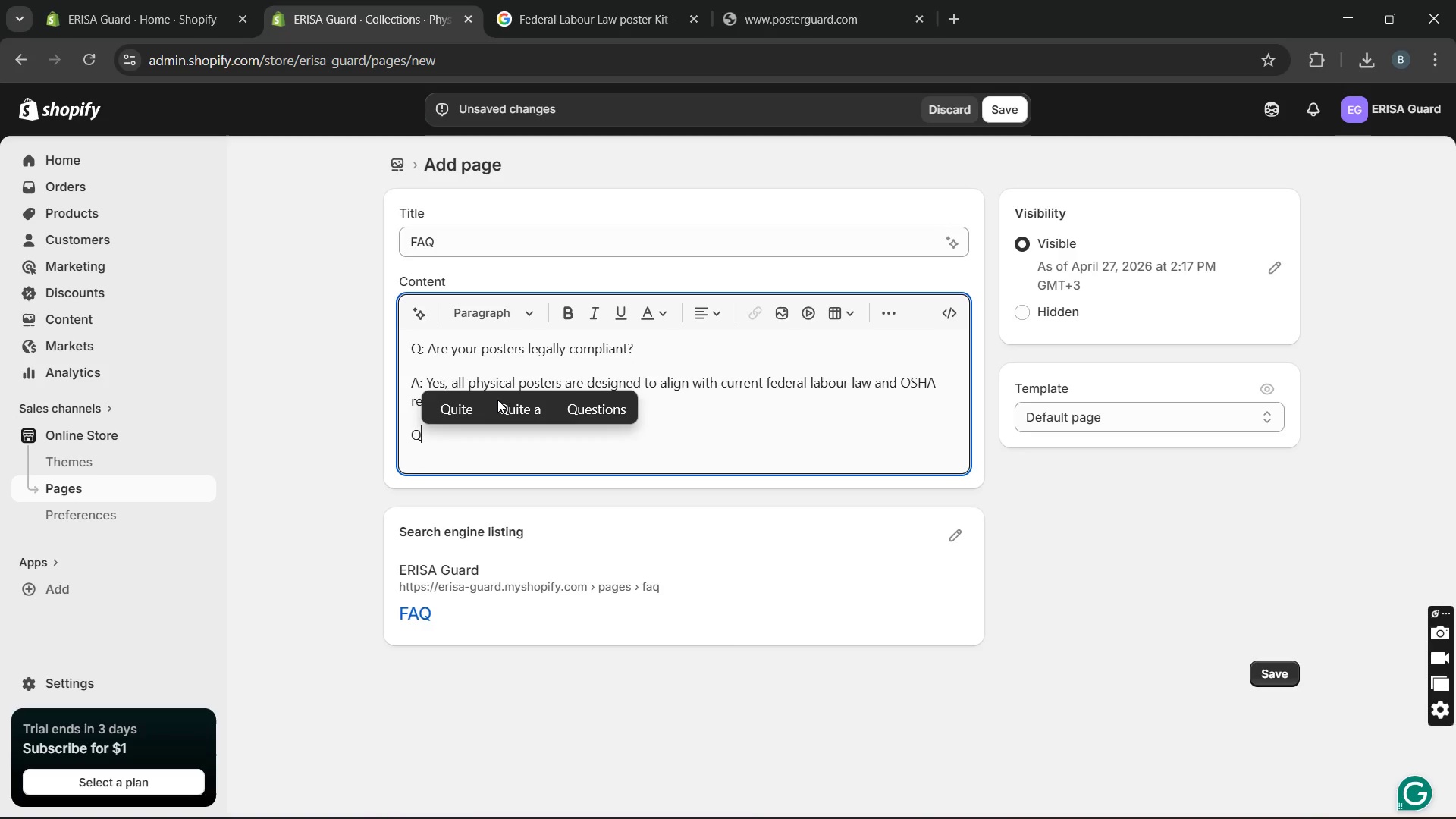 
key(Shift+Semicolon)
 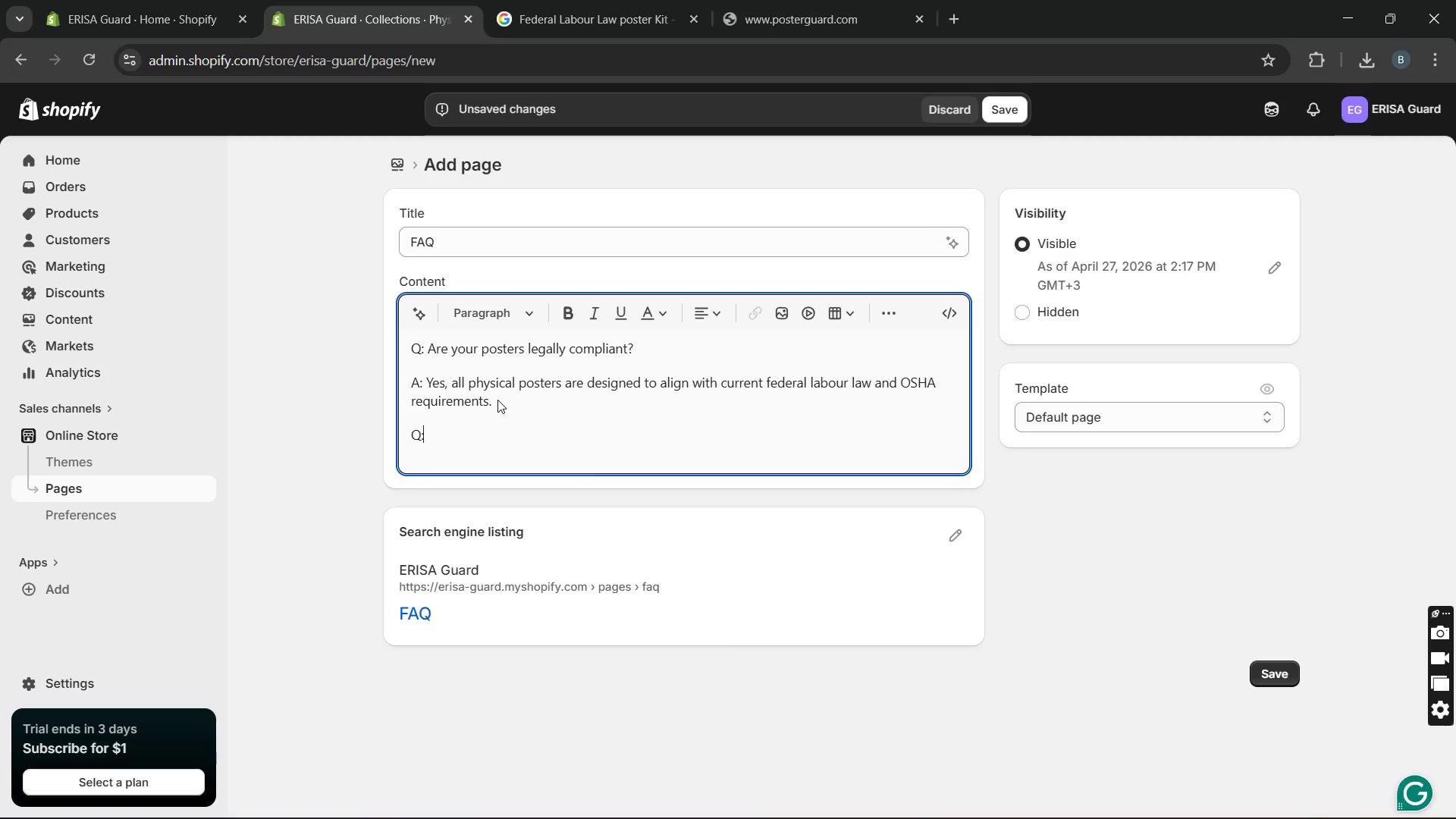 
key(Space)
 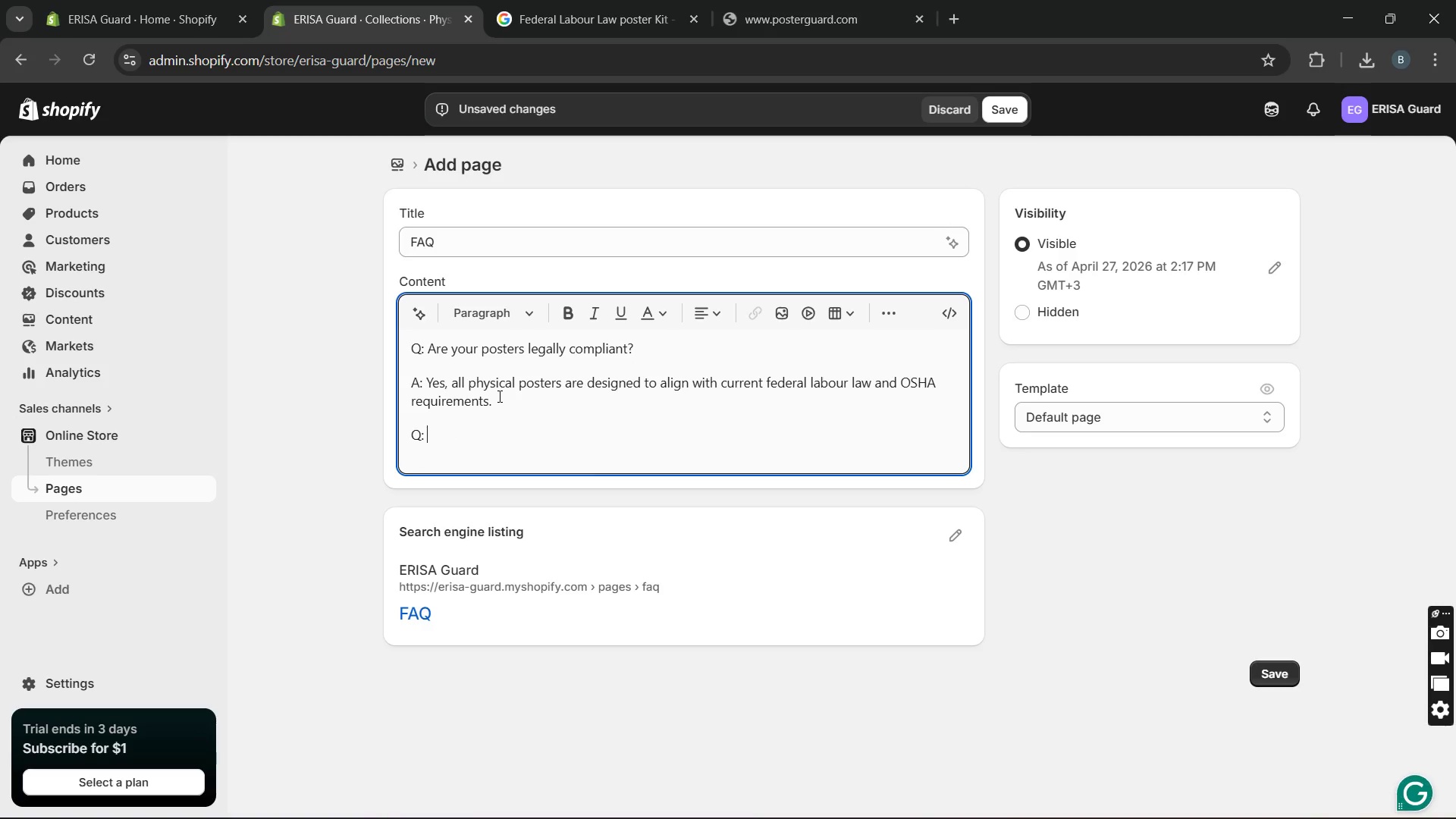 
type(Can these products replace [)
key(Backspace)
type(professional )
 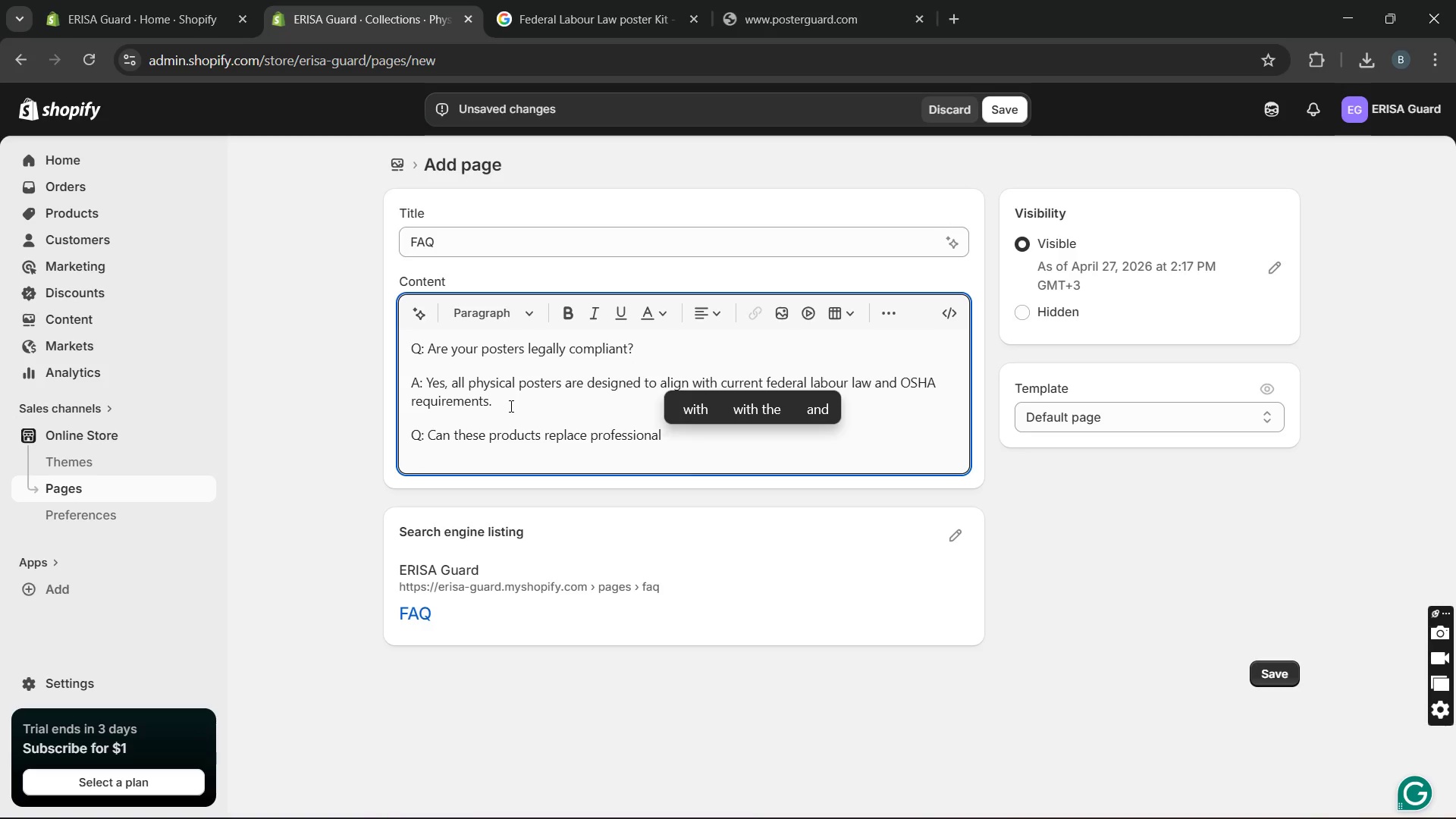 
wait(39.17)
 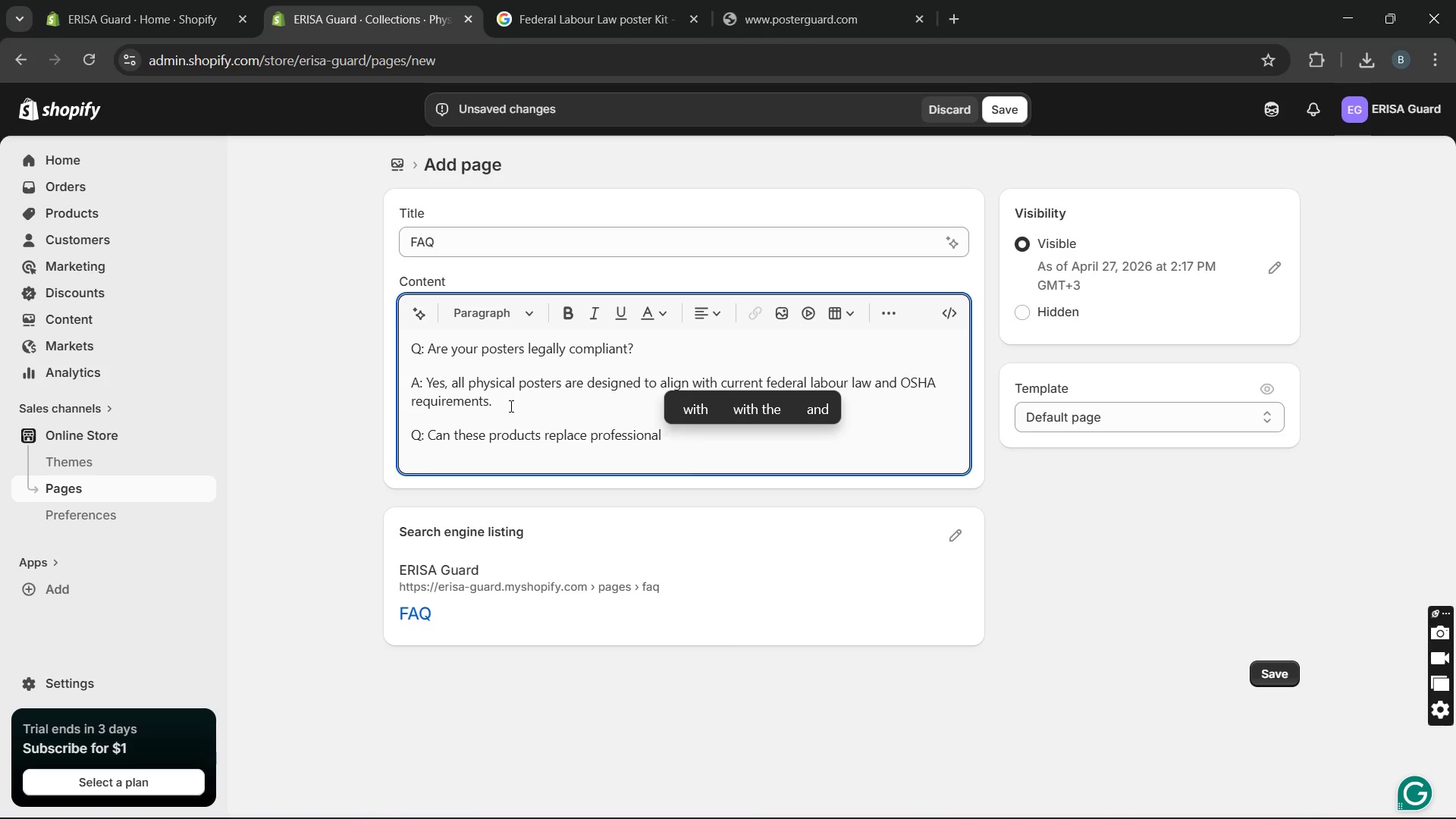 
type(legal advice )
key(Backspace)
type(?)
 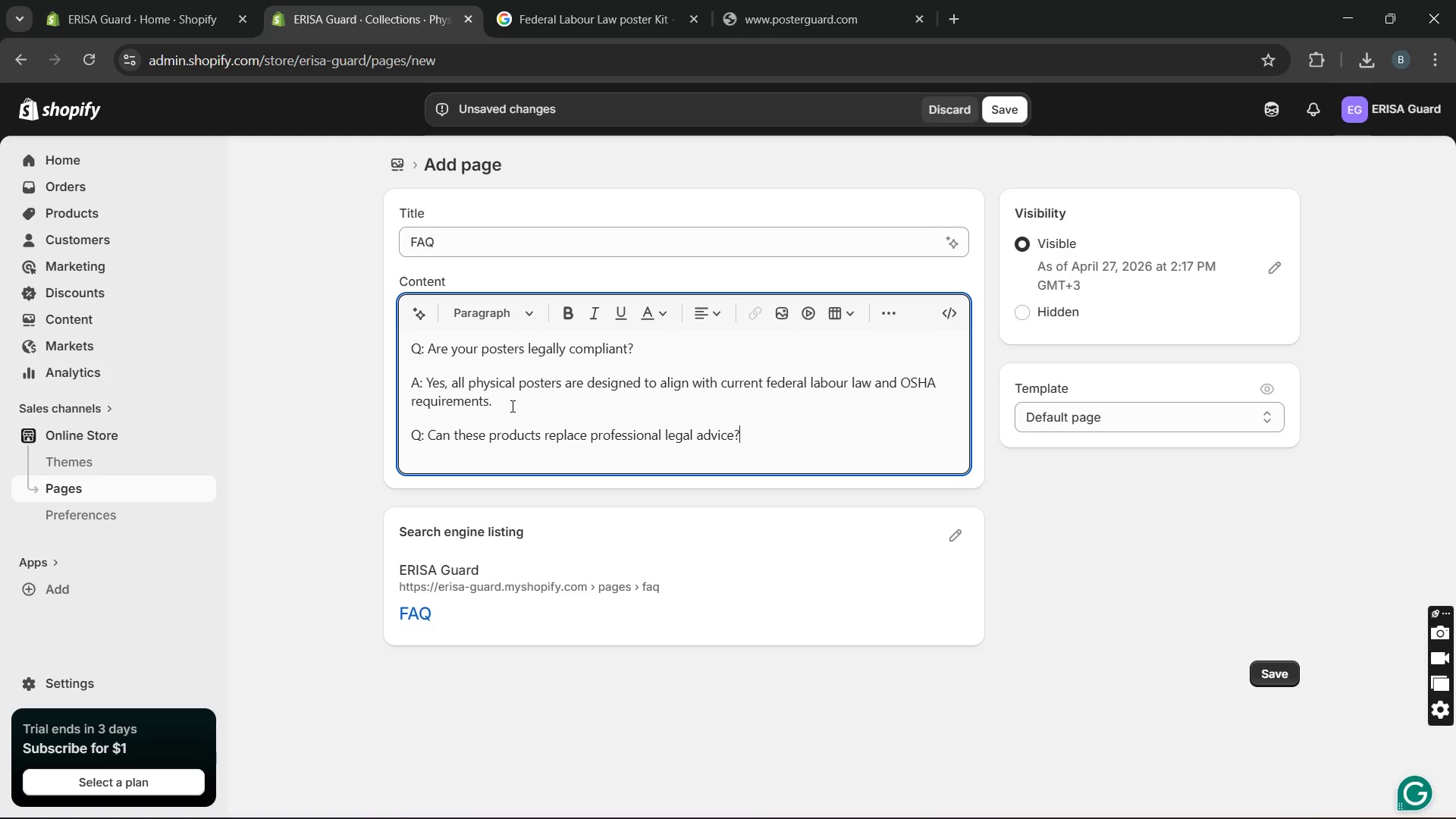 
key(Enter)
 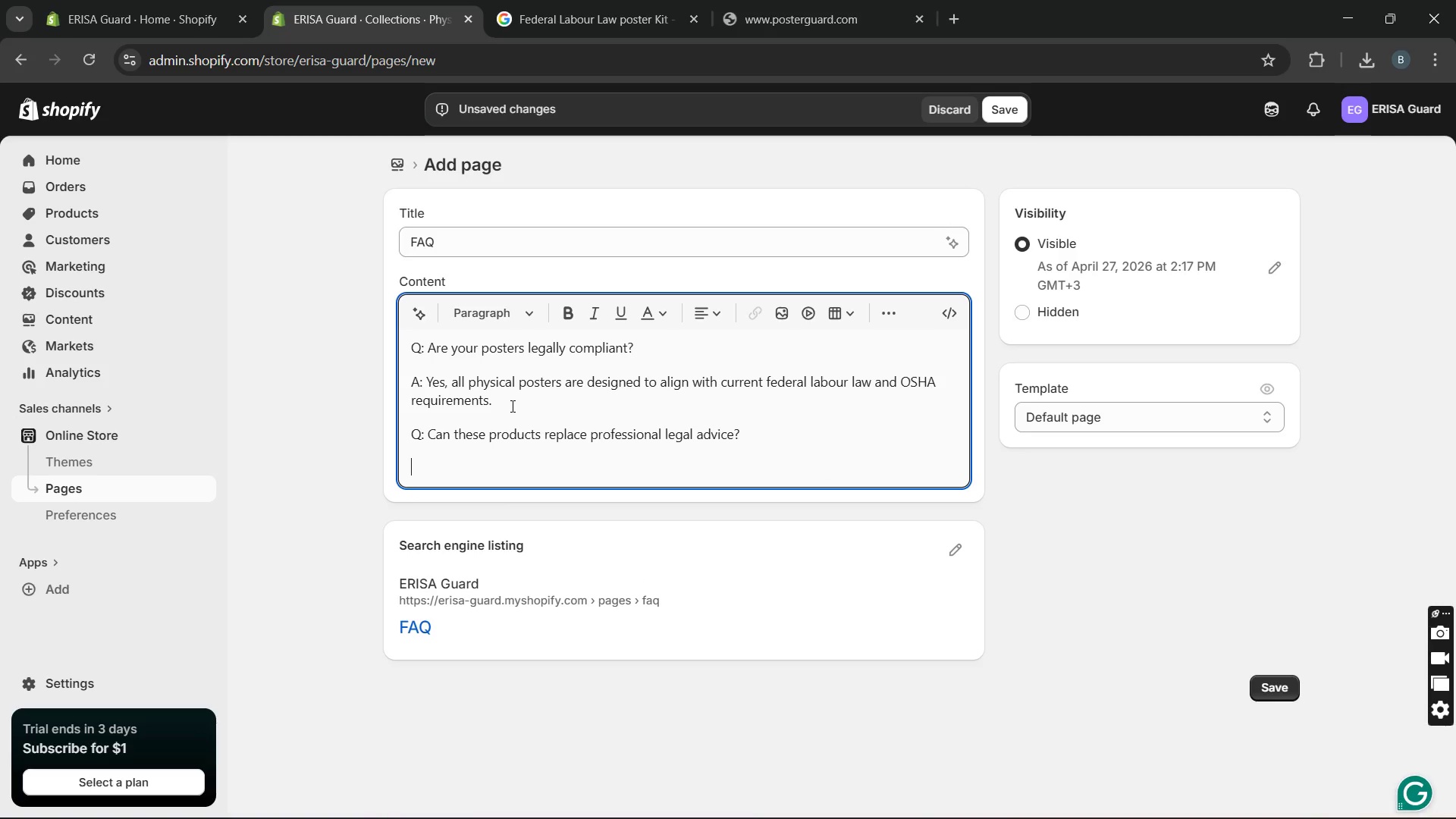 
type(A: No, these tools are designed to support compliance efforts but do ni)
key(Backspace)
type(ot )
 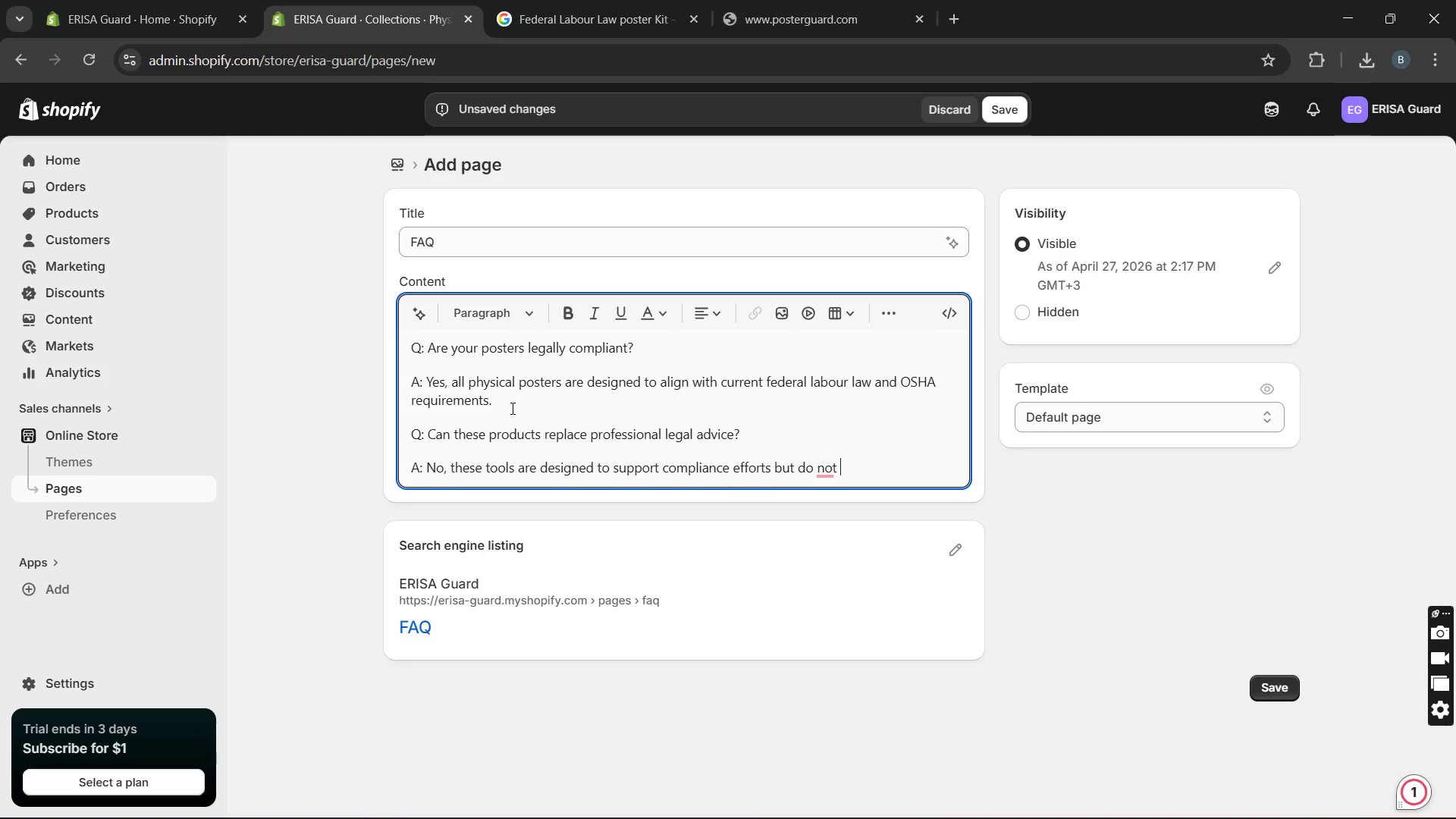 
type(replace formal legal consula)
 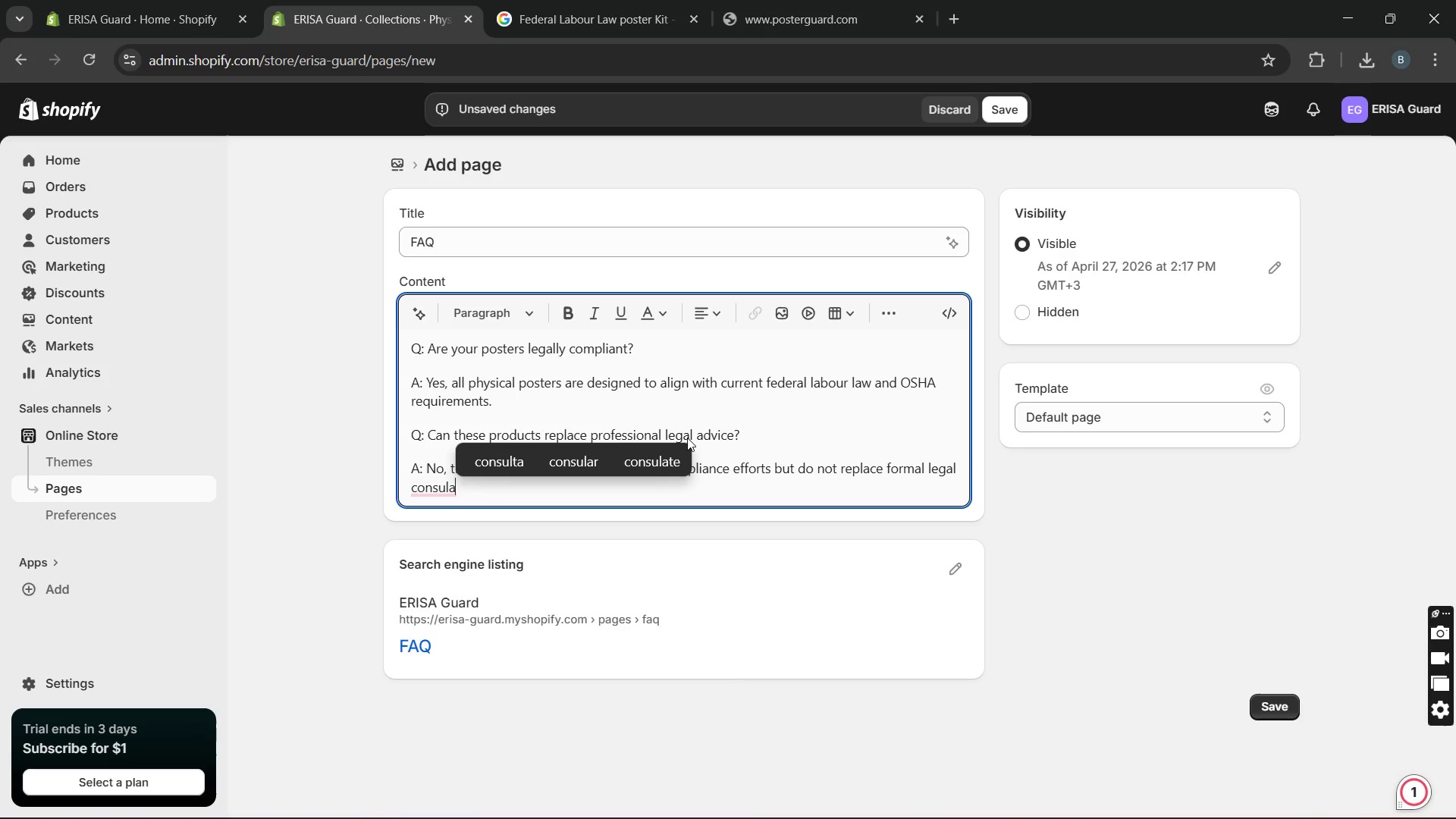 
wait(6.67)
 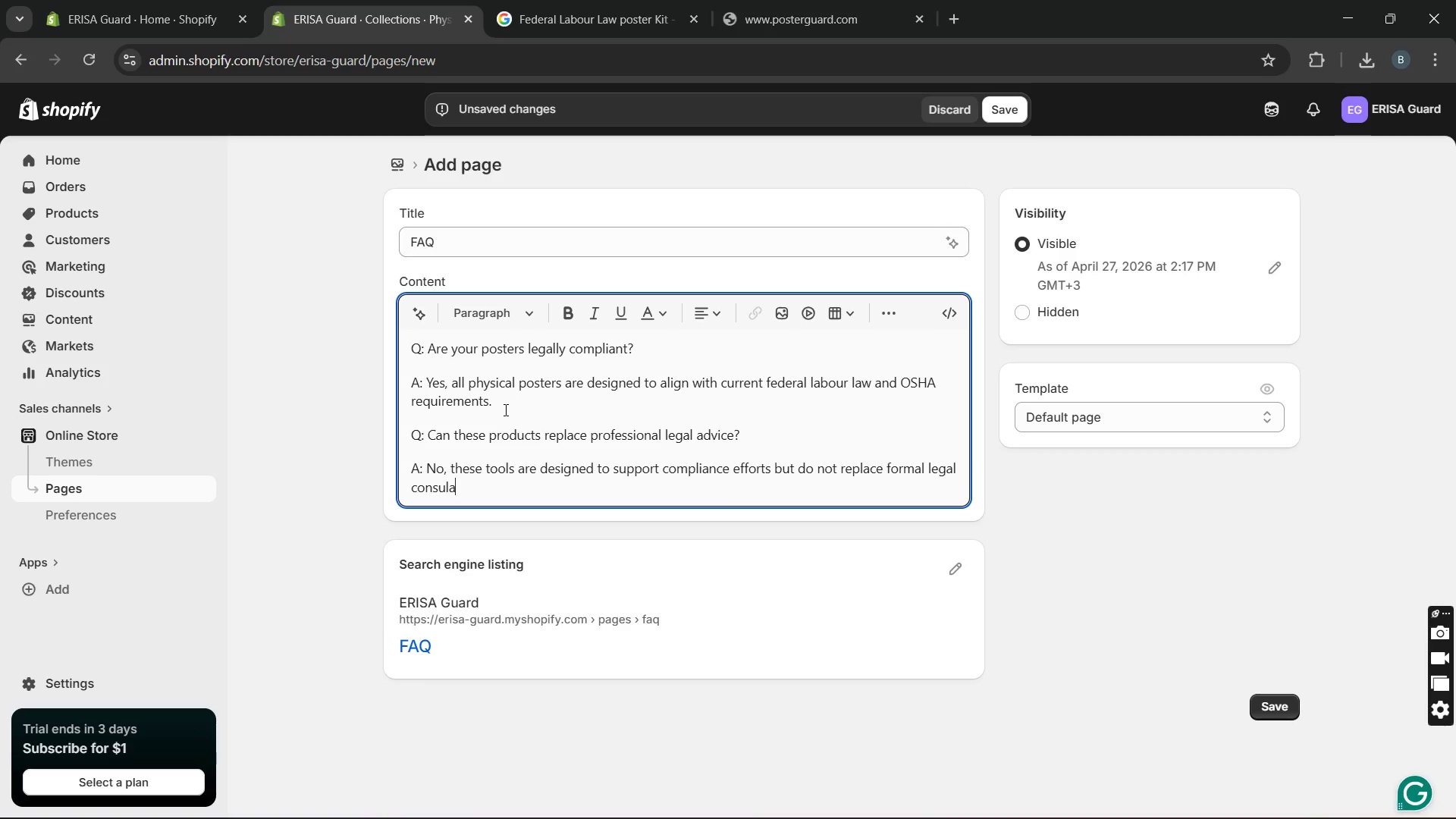 
key(Backspace)
type(tatio )
key(Backspace)
type(n.)
 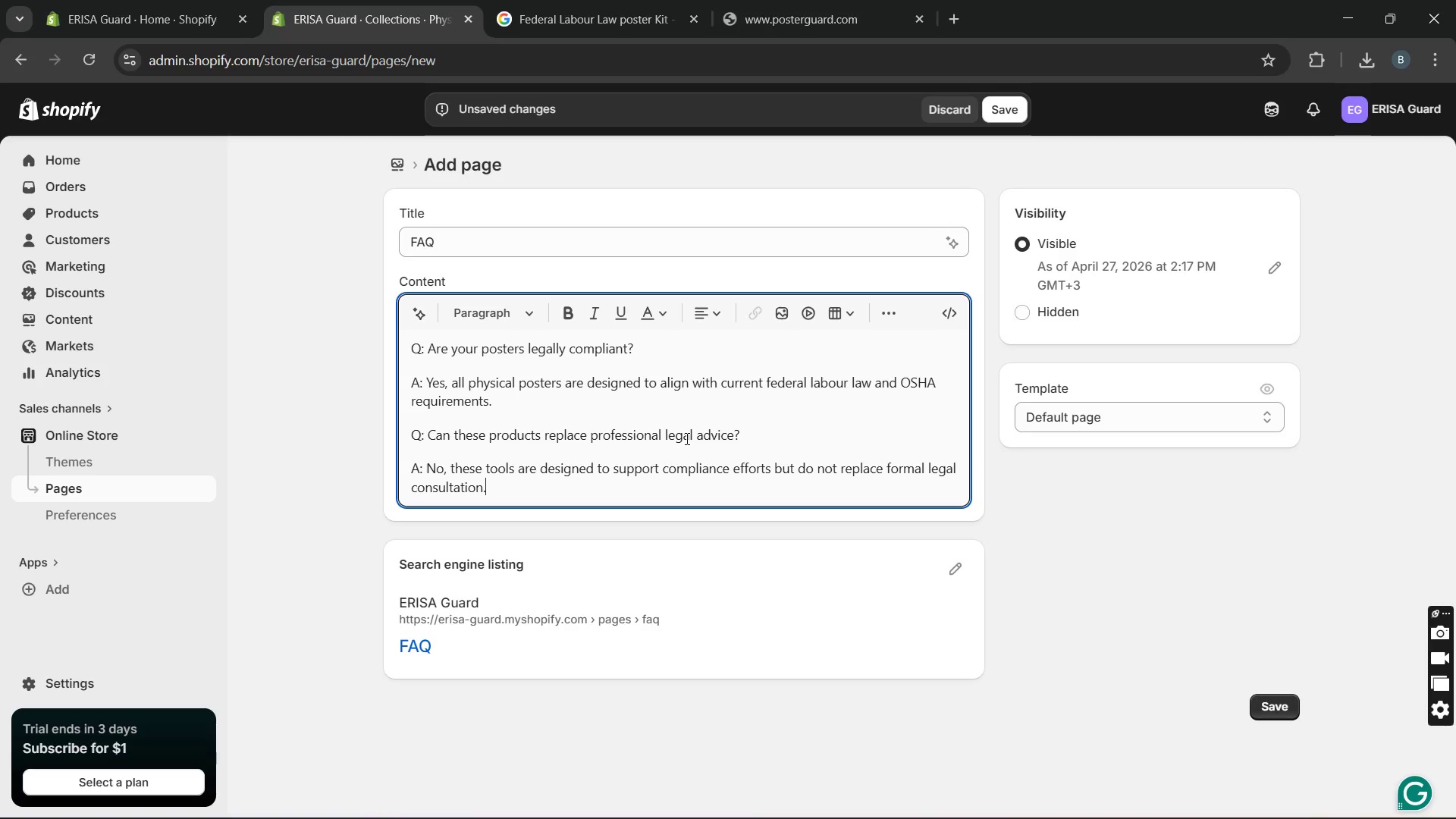 
wait(7.19)
 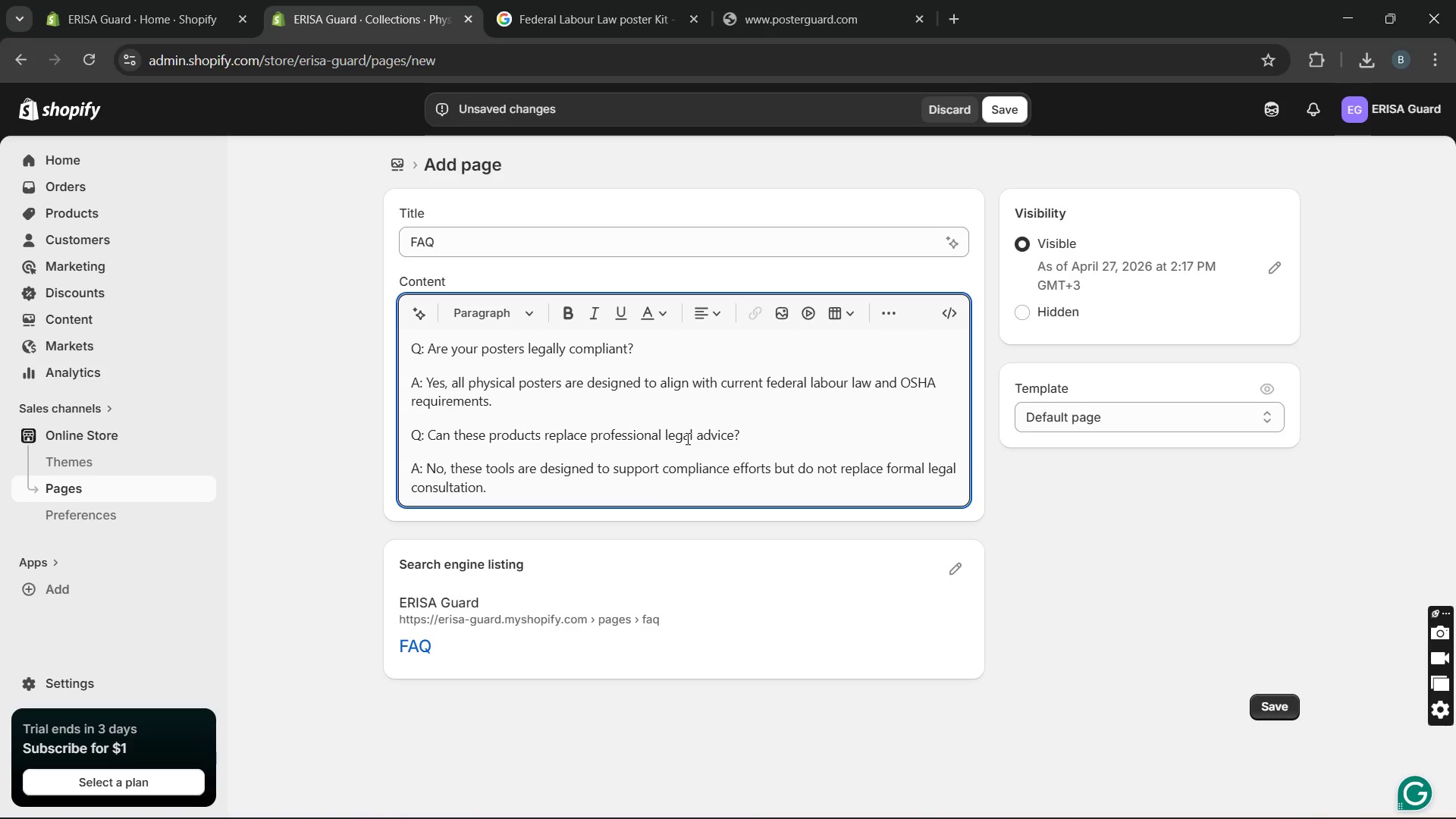 
key(Enter)
 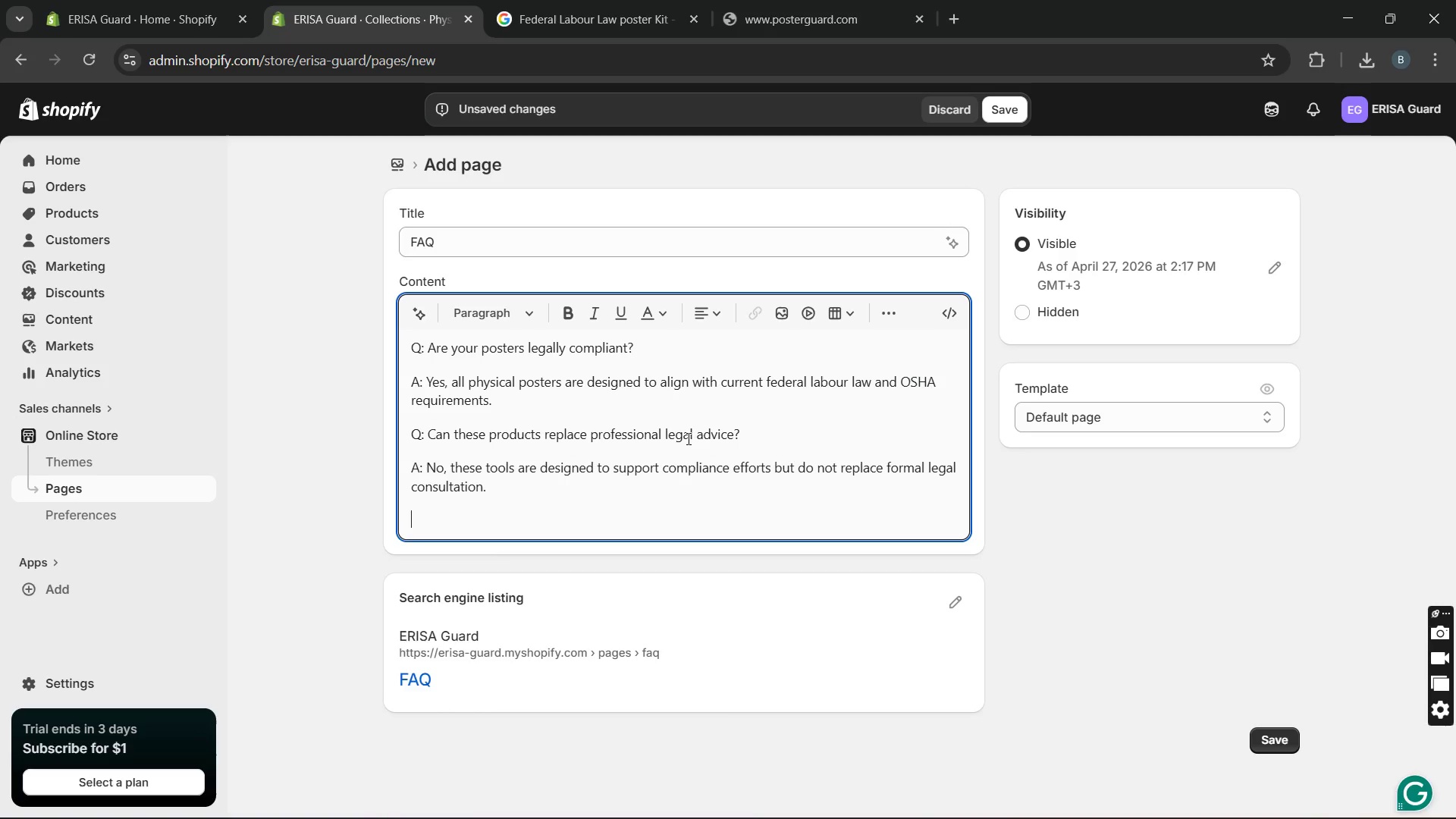 
type(a: How do i receive )
 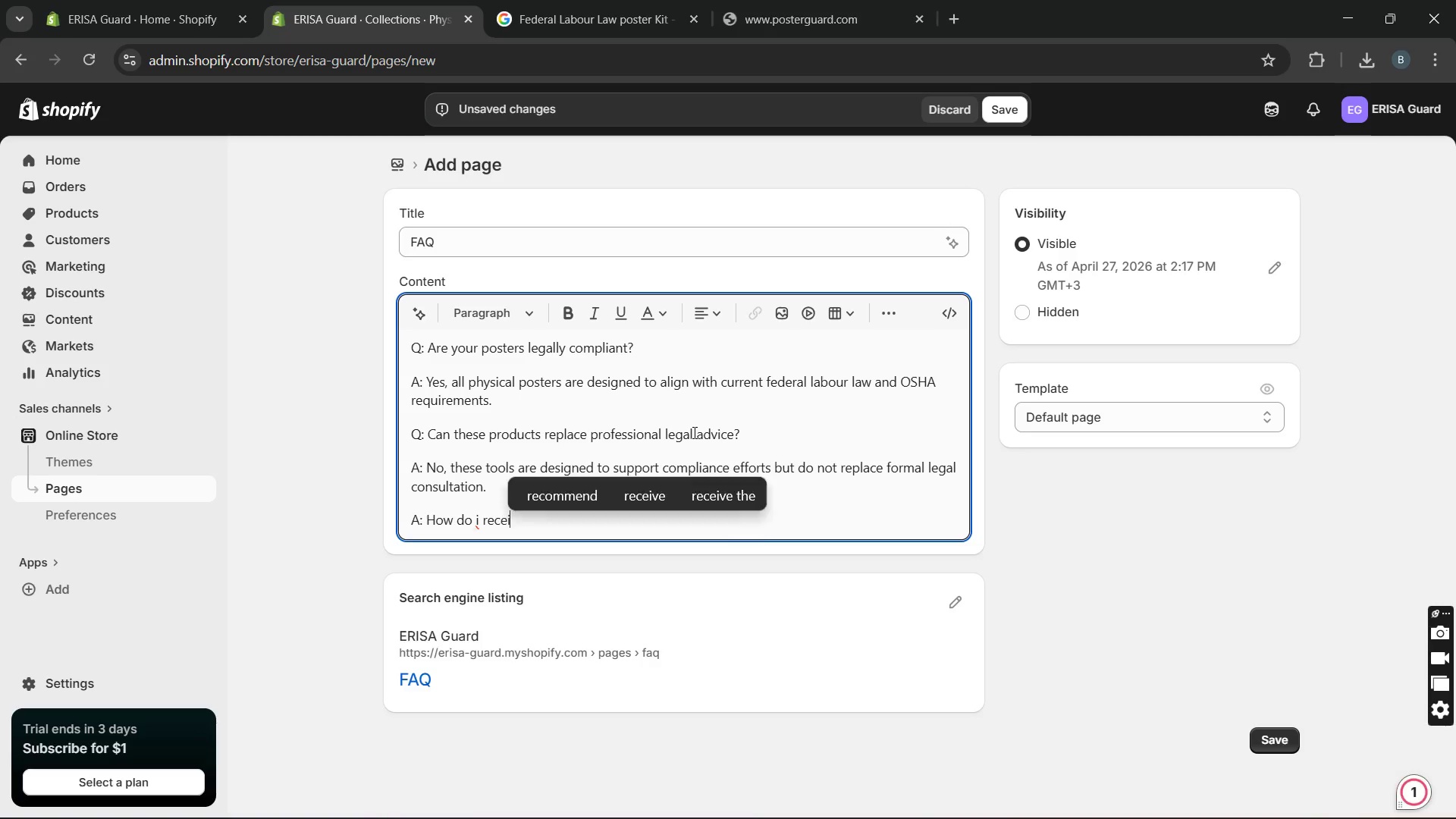 
 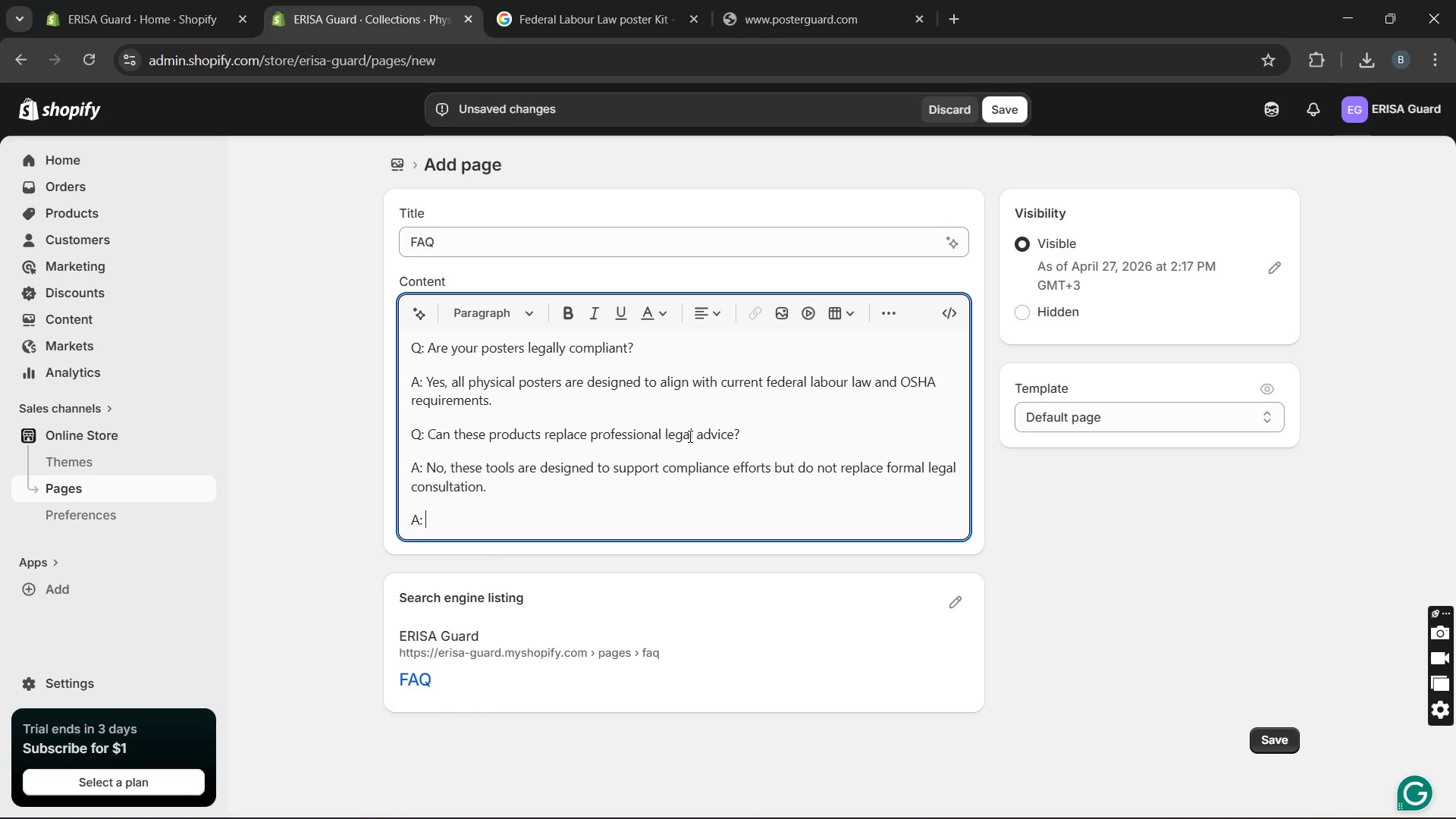 
hold_key(key=CapsLock, duration=0.31)
 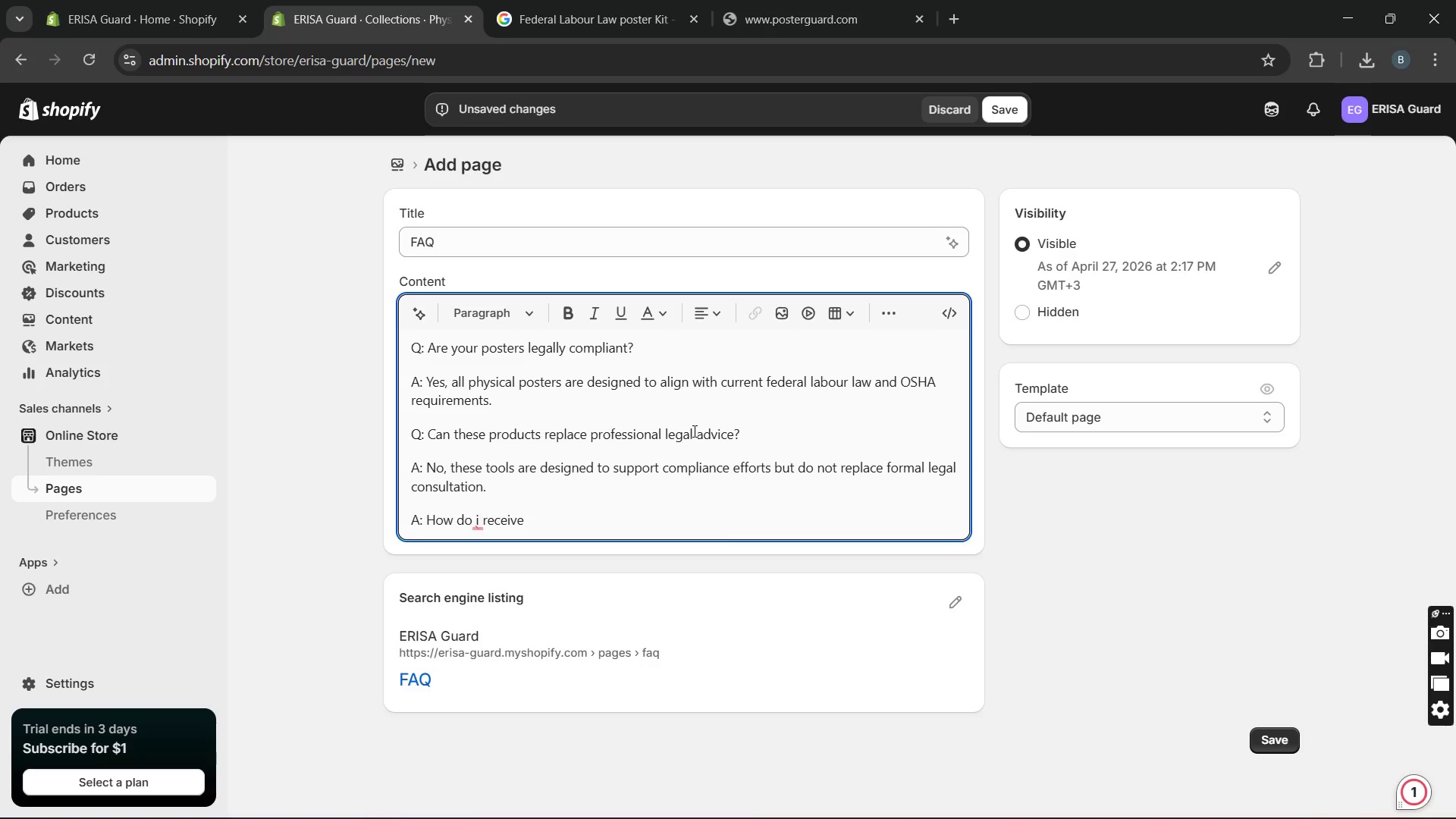 
wait(7.23)
 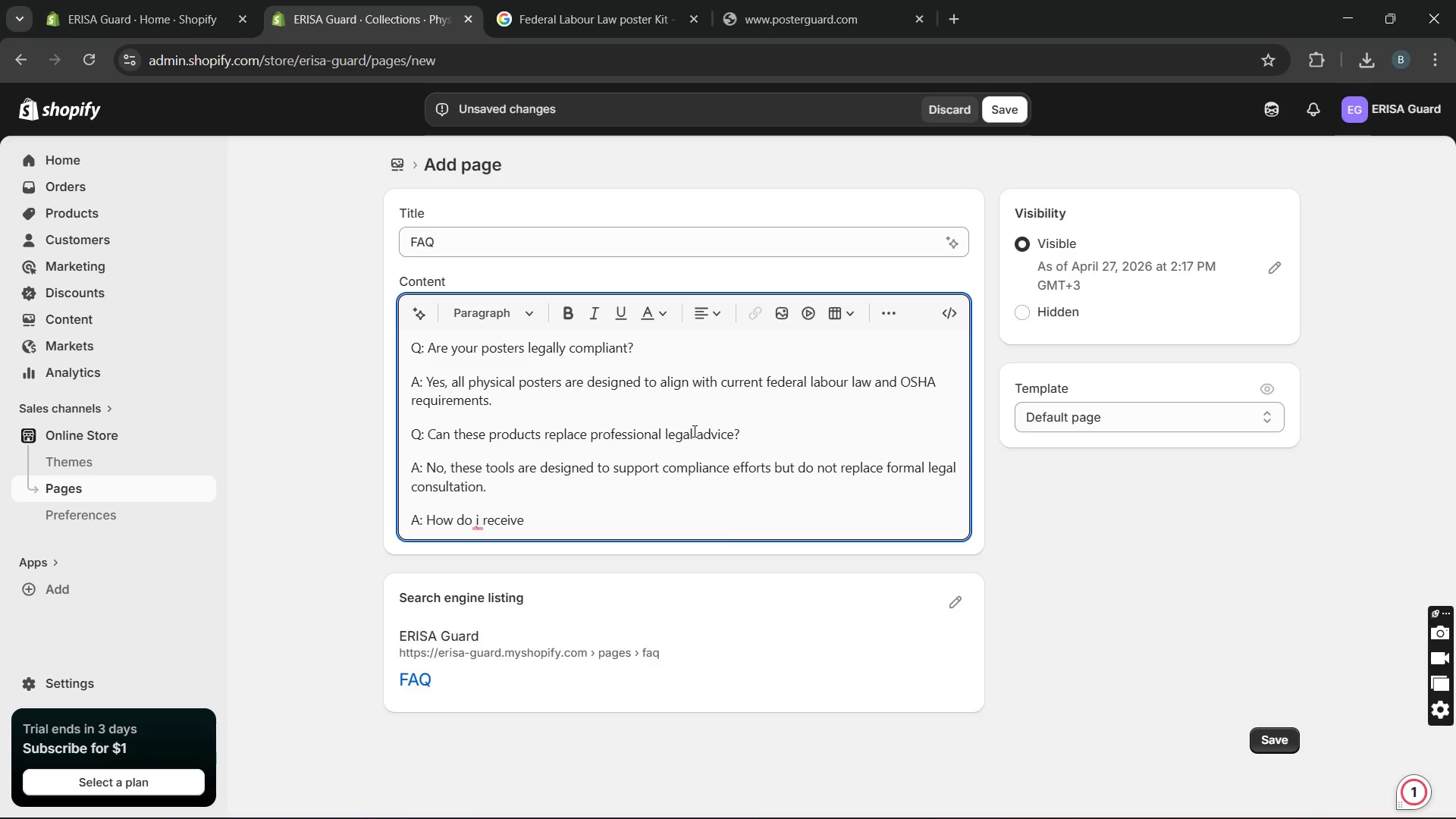 
type(DIGITAL PRODUCTS)
 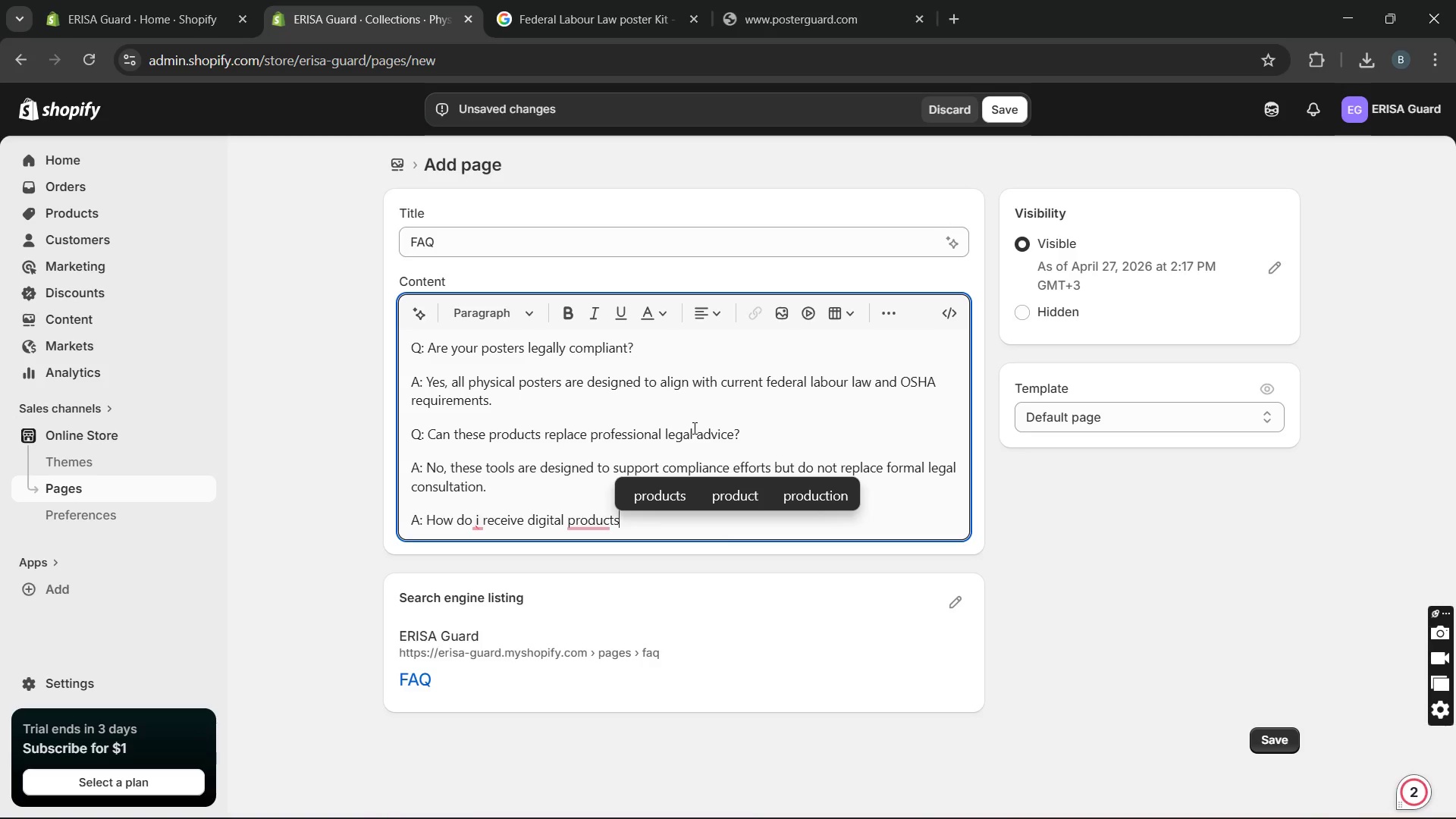 
key(Shift+Slash)
 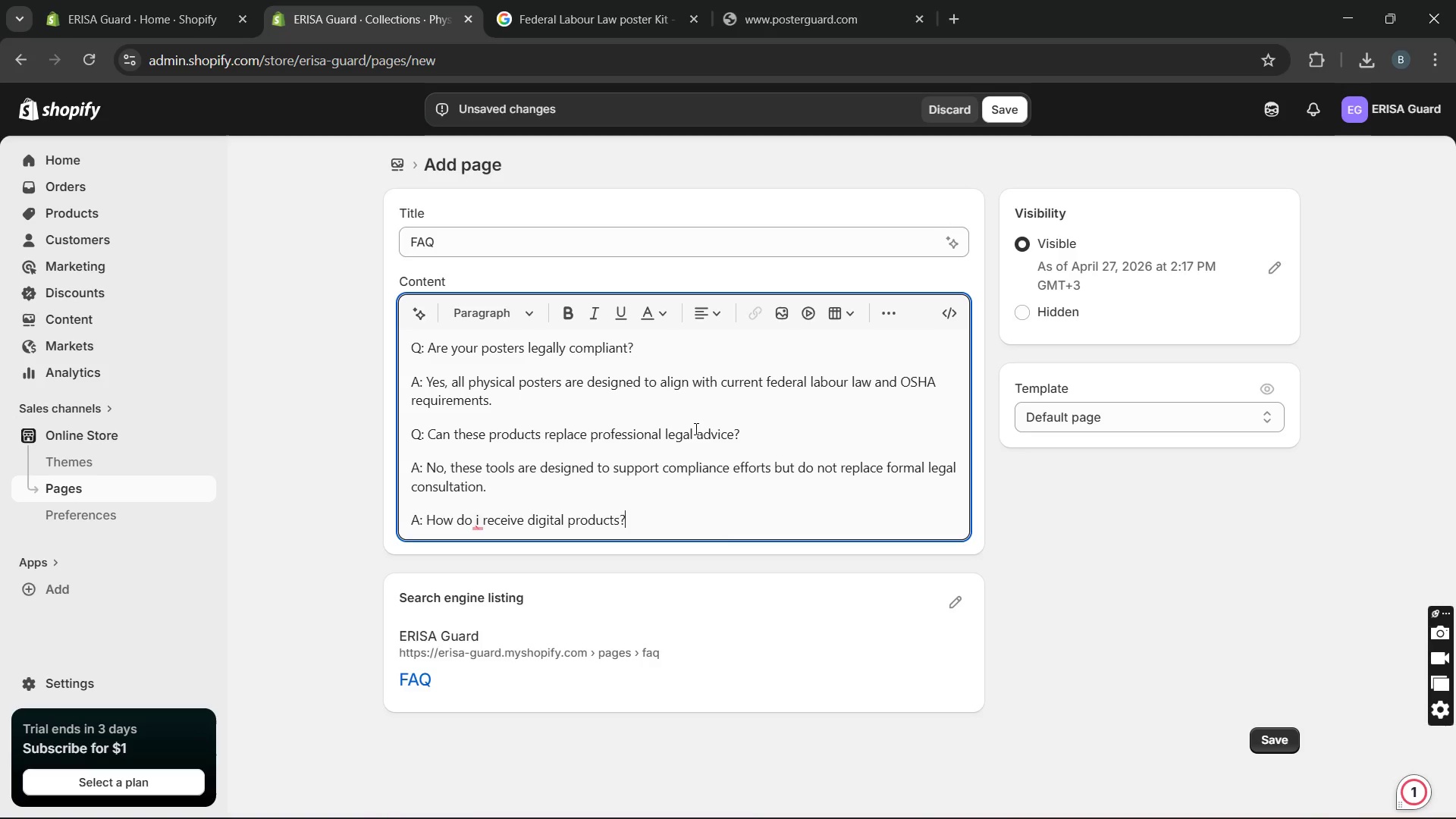 
key(Space)
 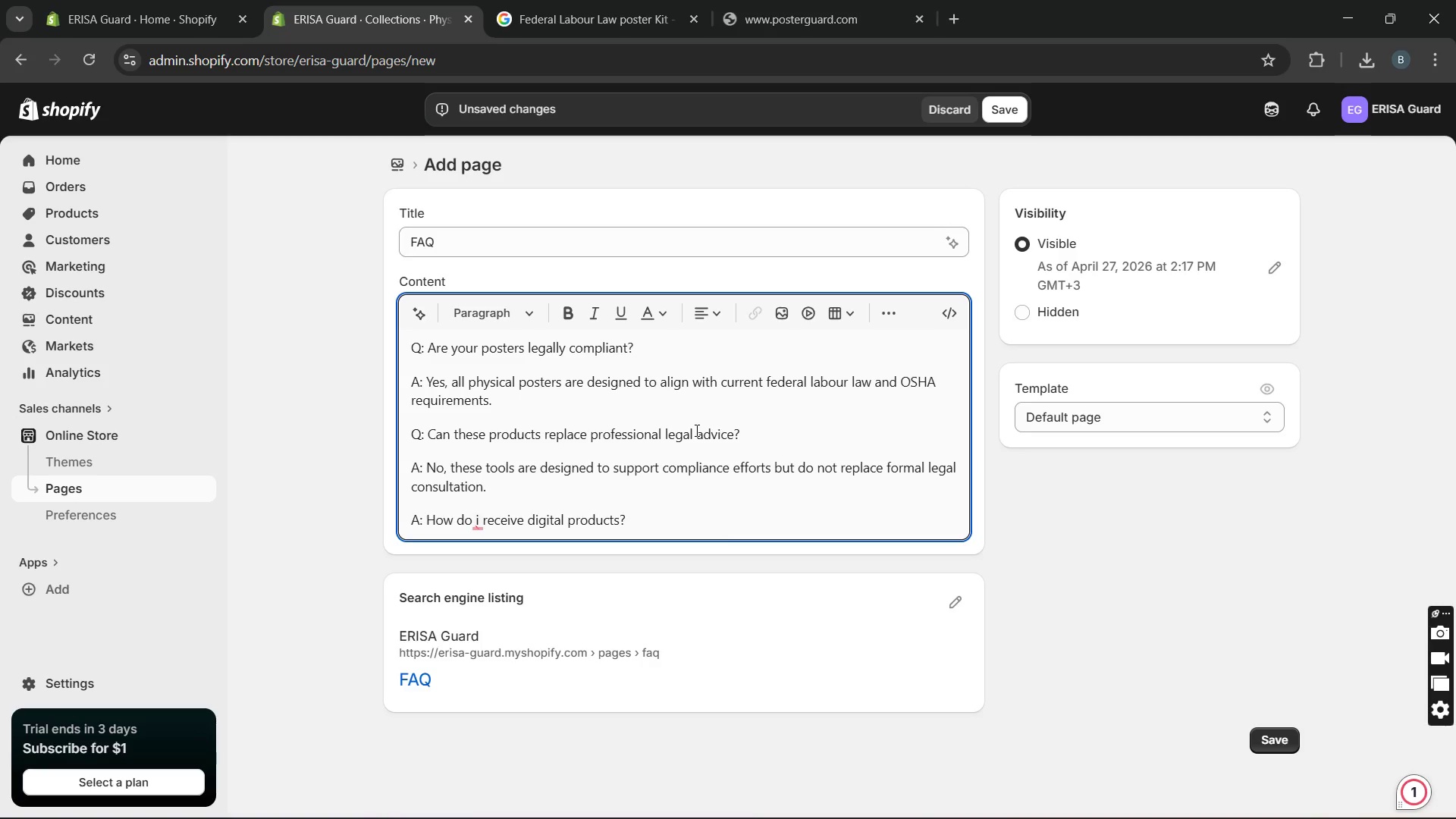 
key(Enter)
 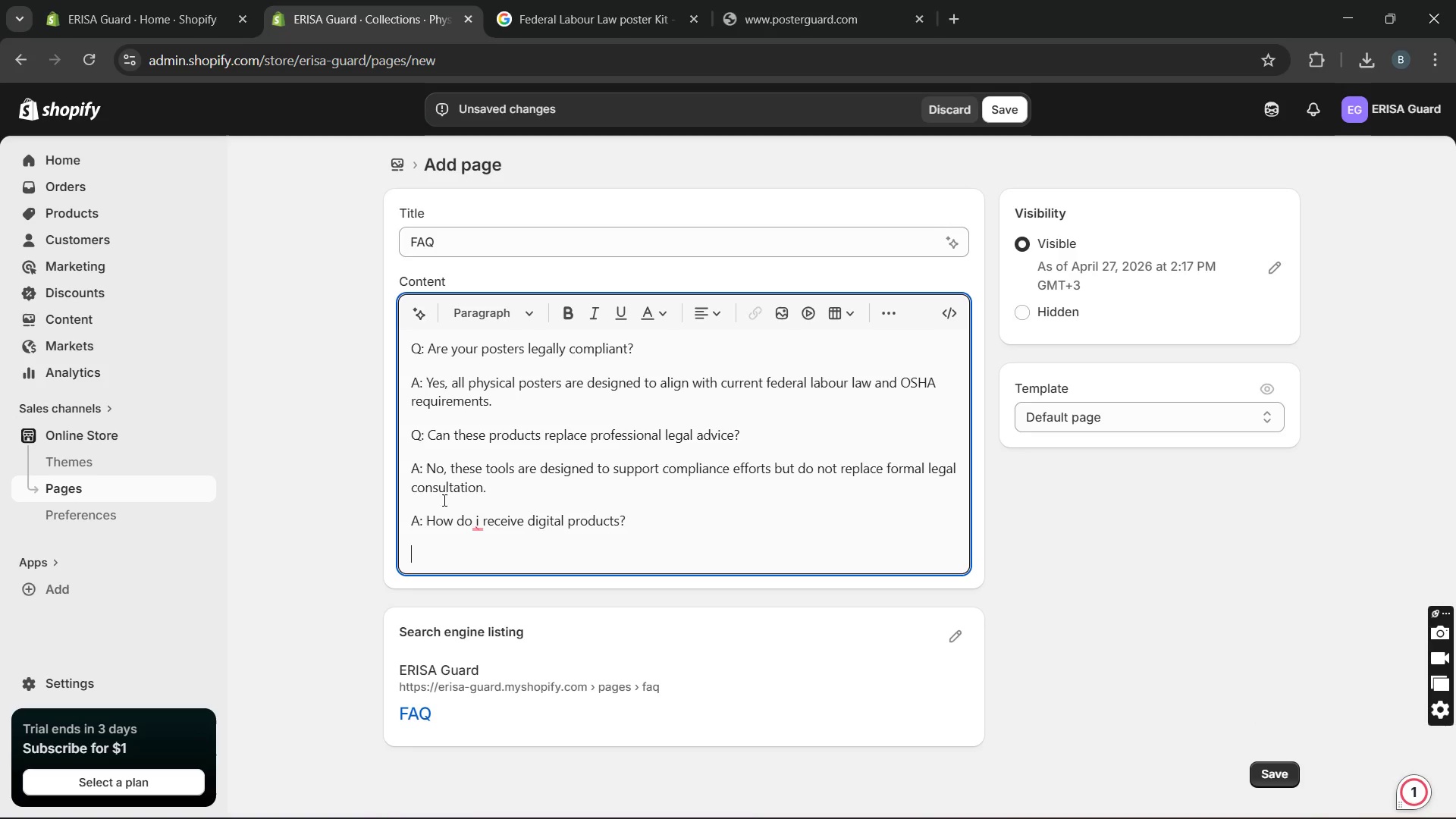 
left_click([419, 517])
 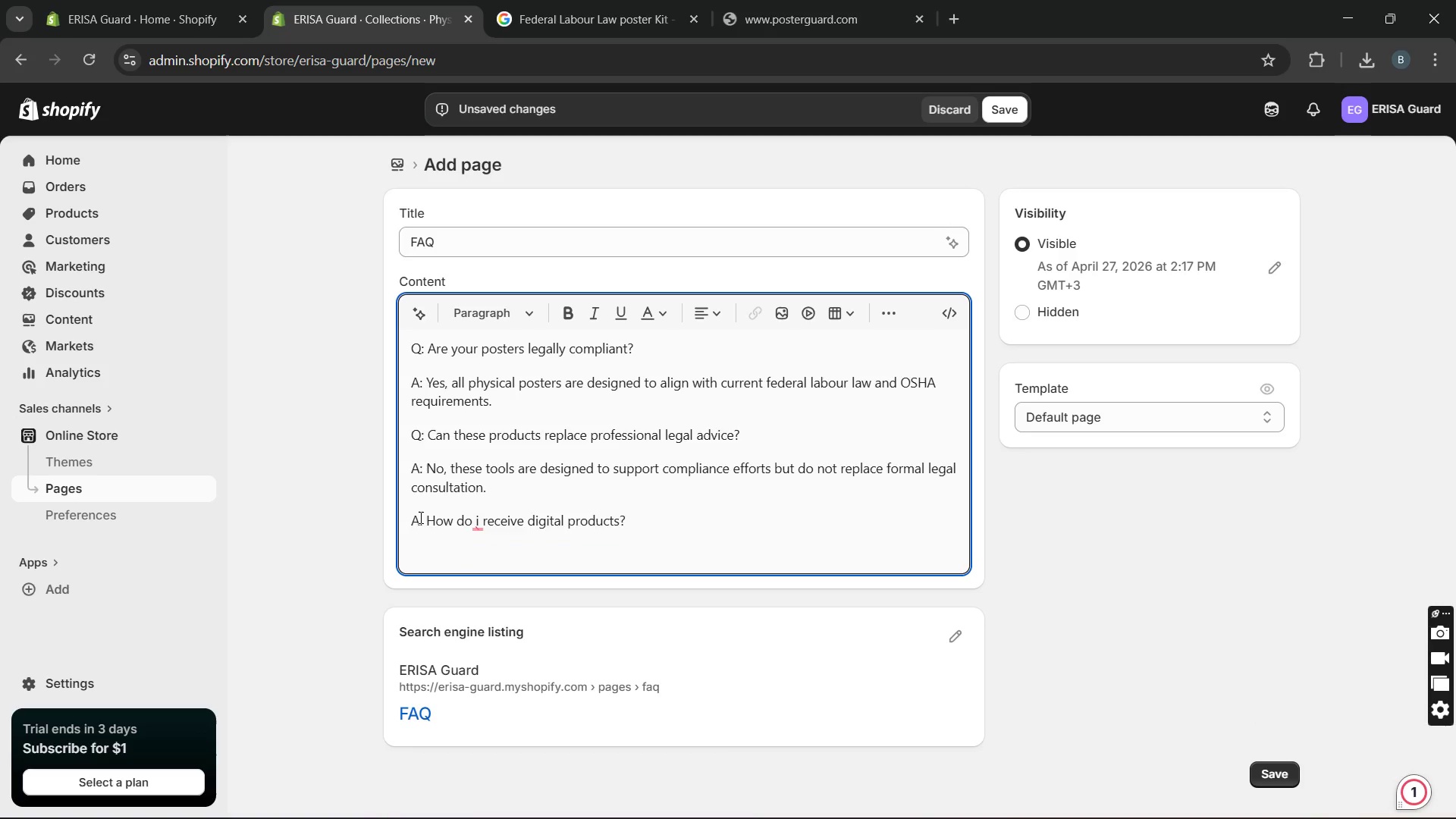 
key(Backspace)
 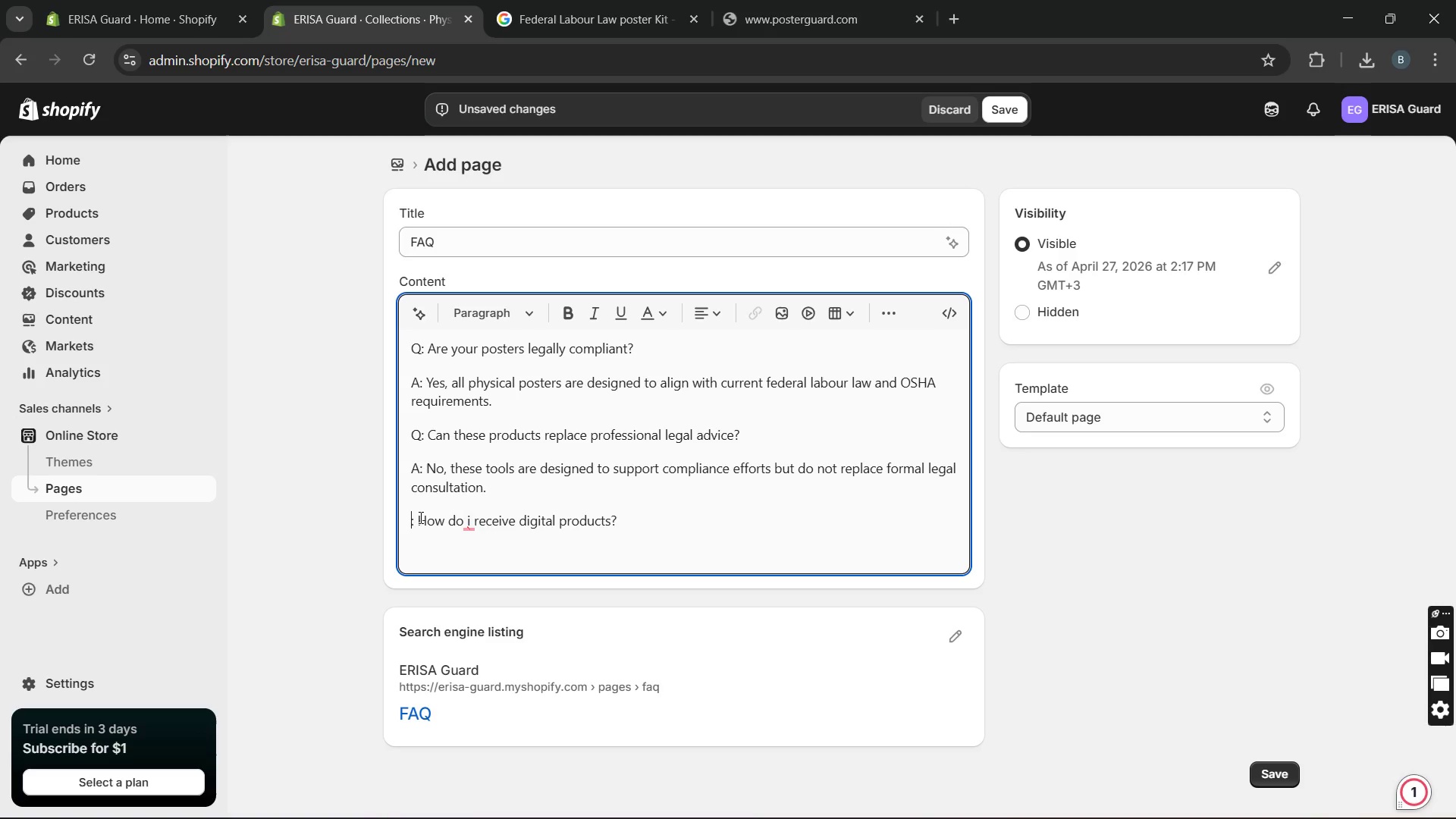 
key(CapsLock)
 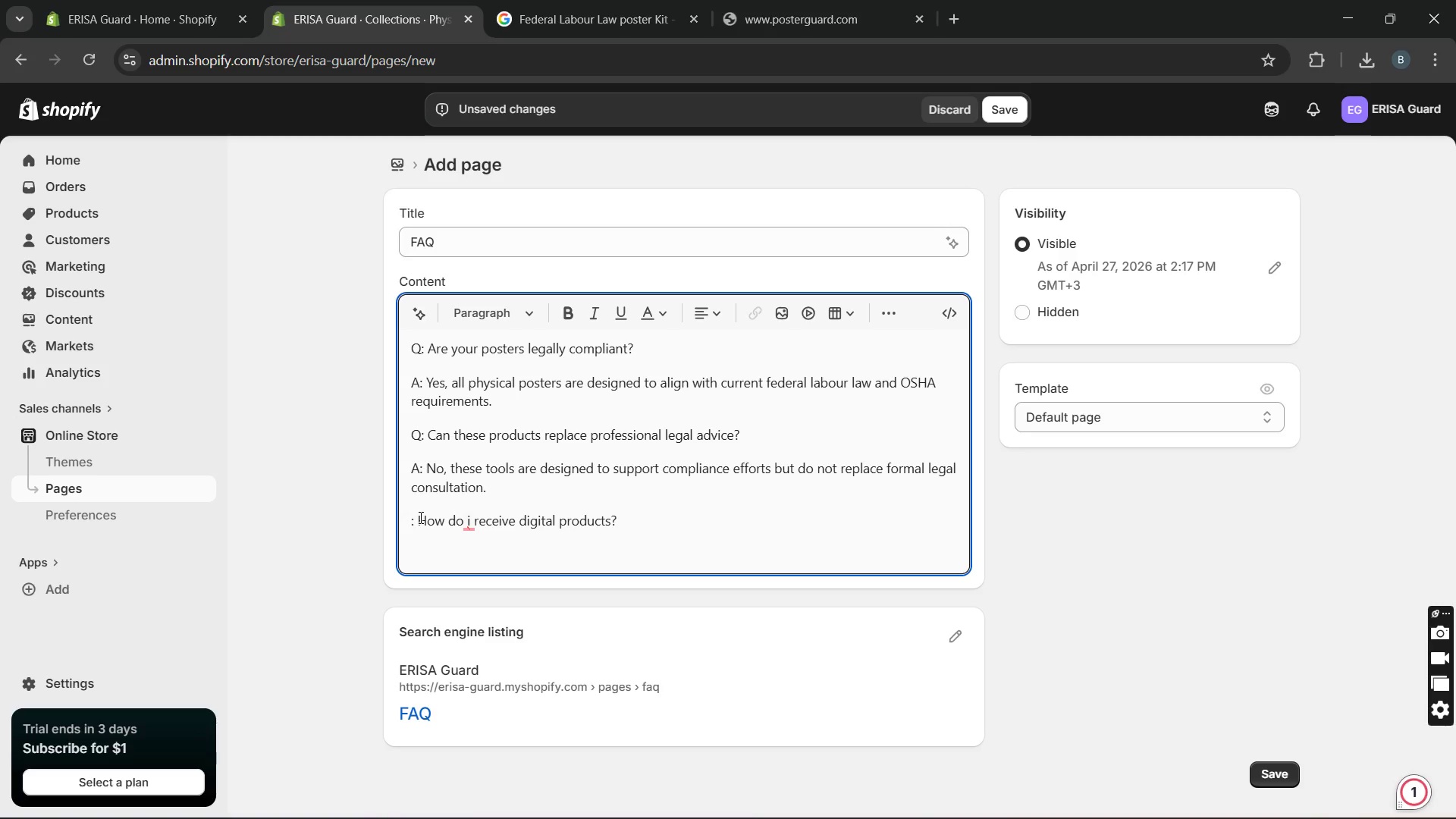 
key(Q)
 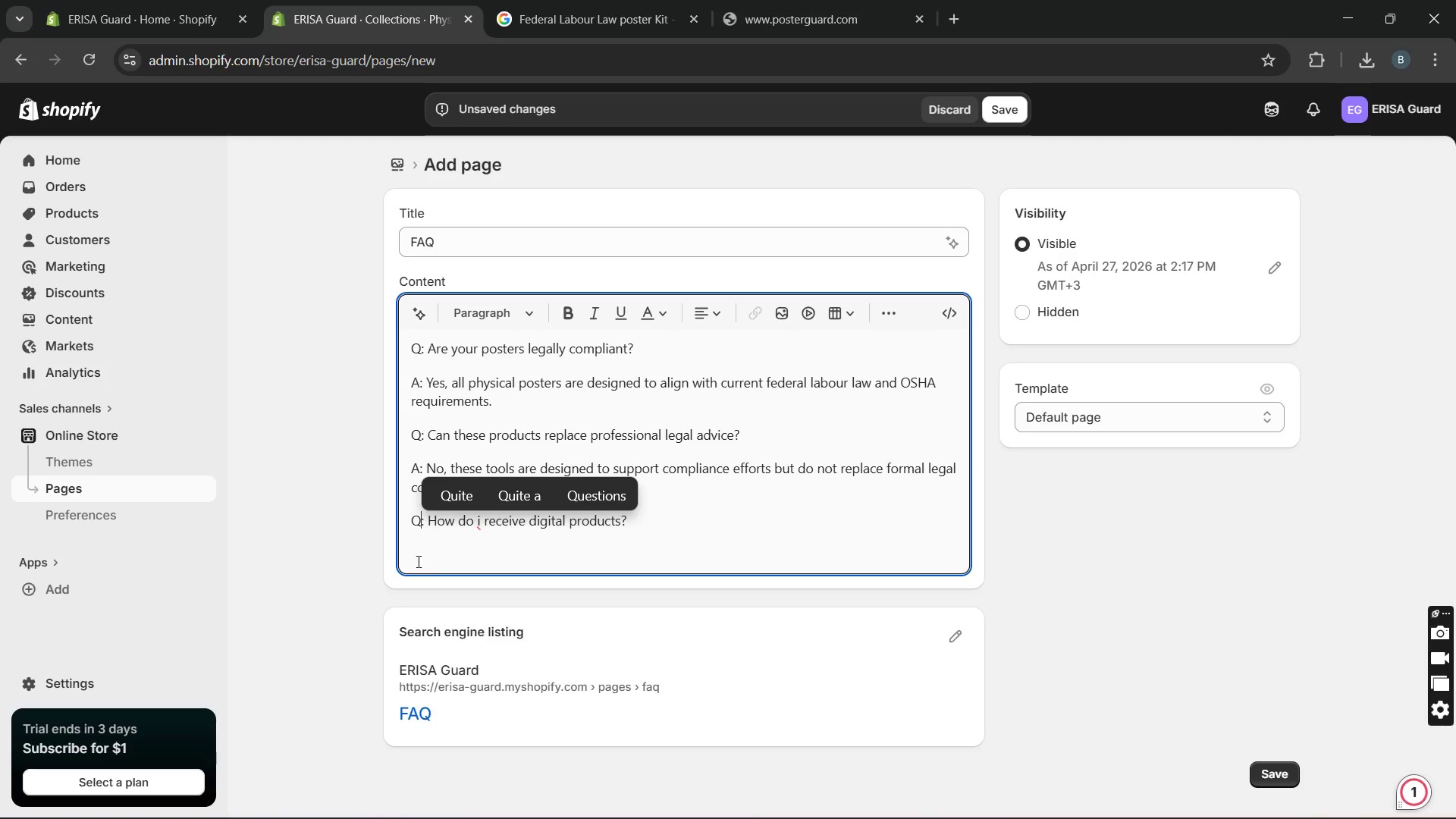 
left_click([417, 562])
 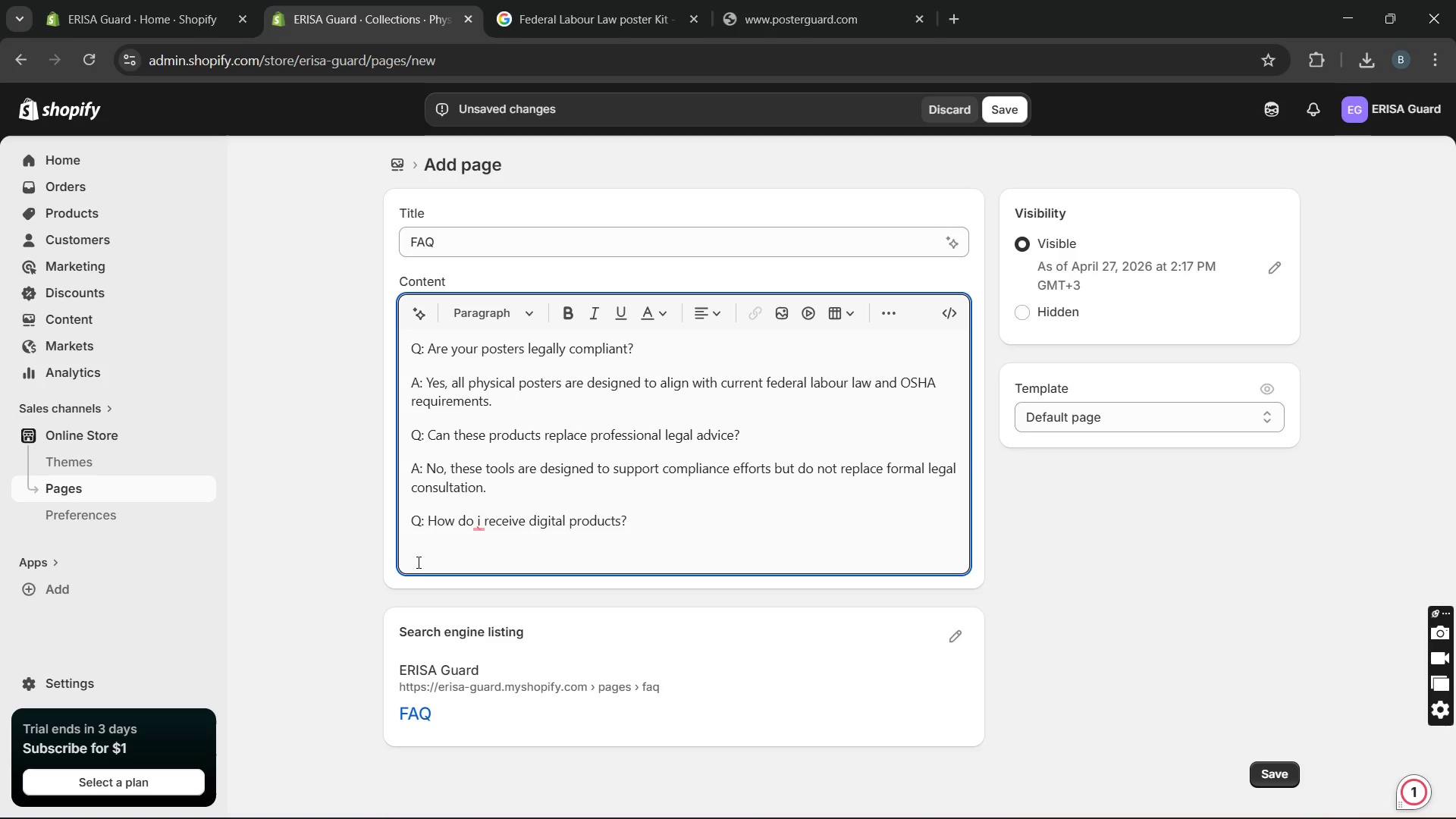 
key(A)
 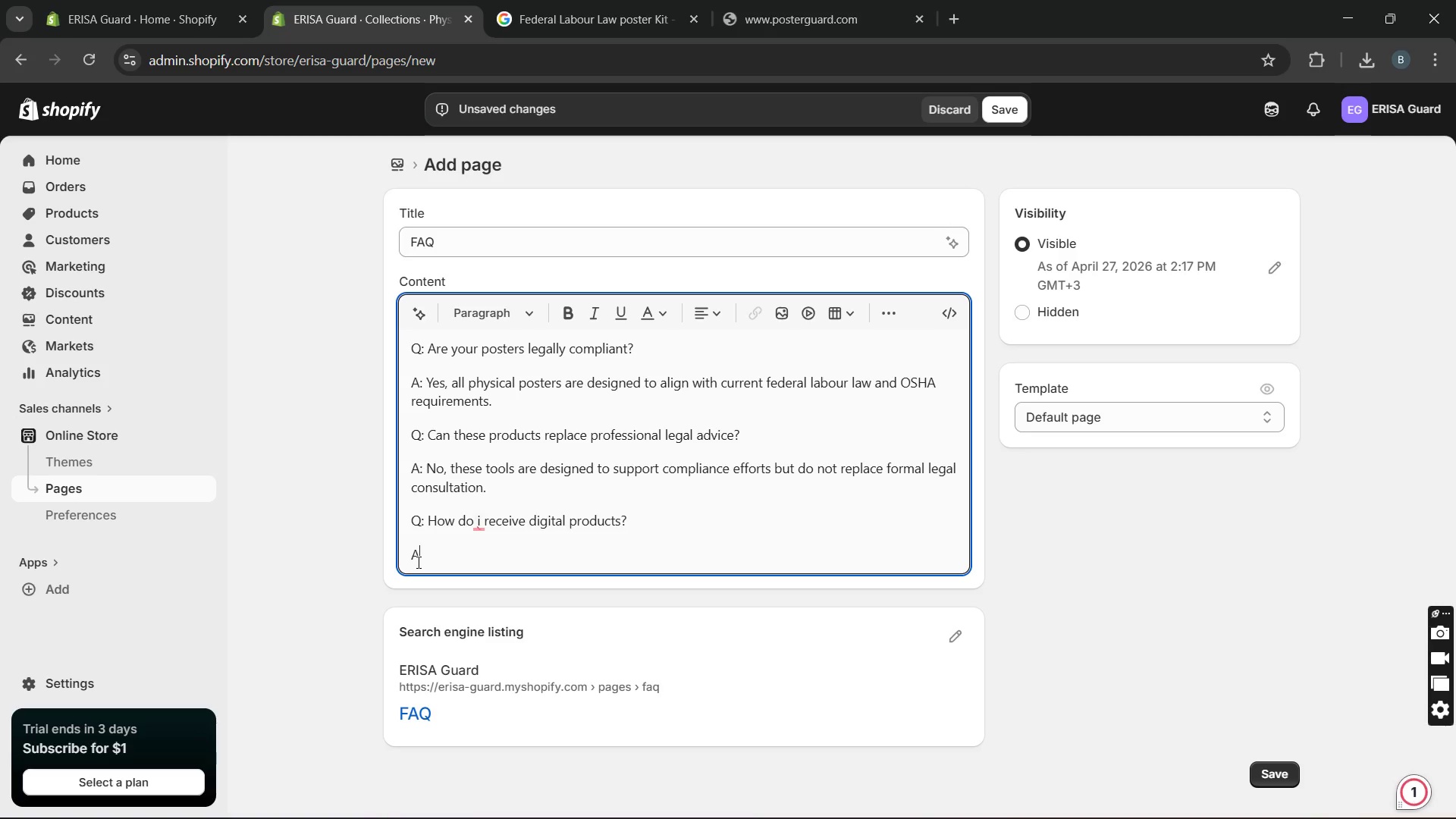 
key(CapsLock)
 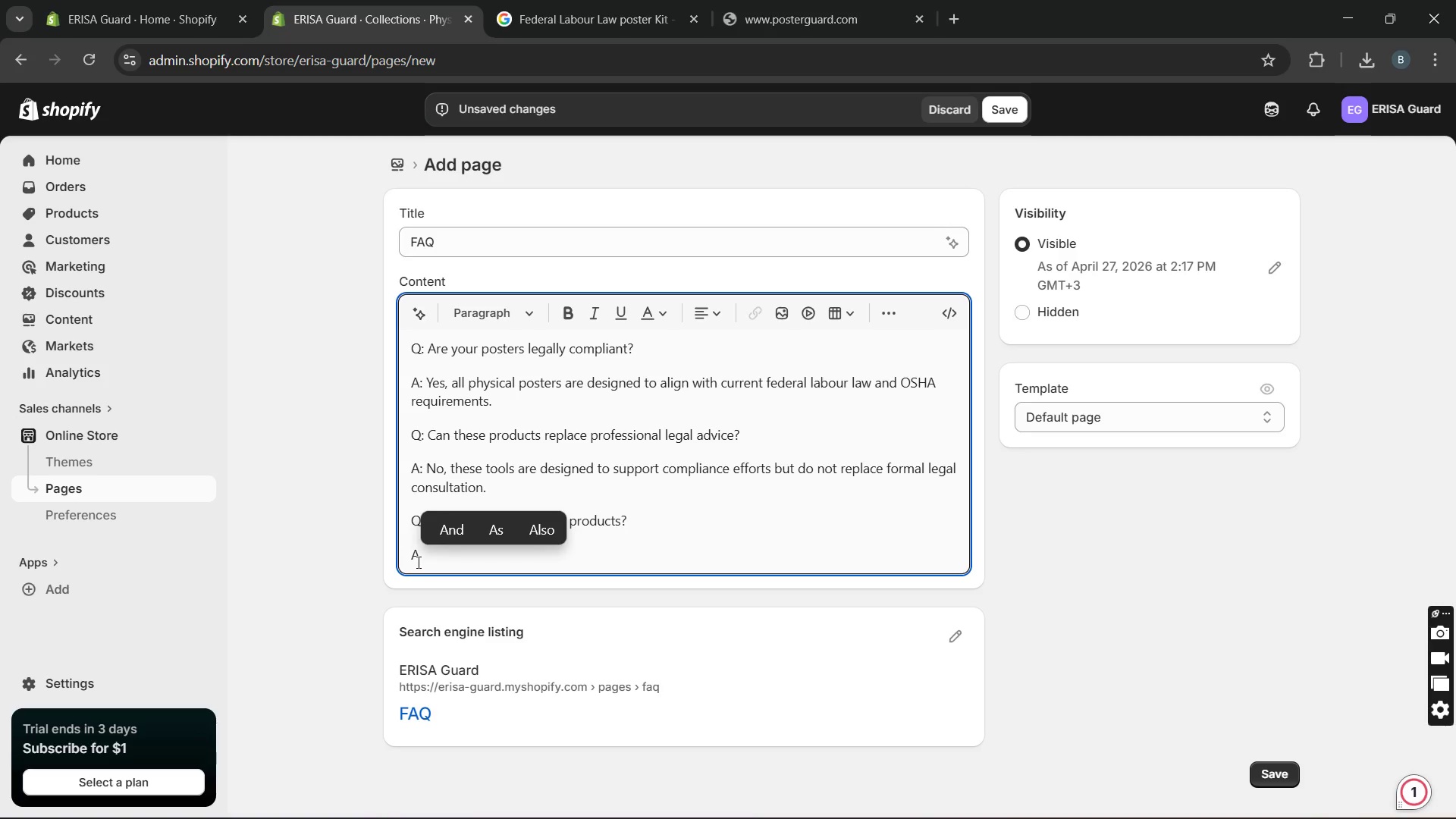 
key(Shift+Semicolon)
 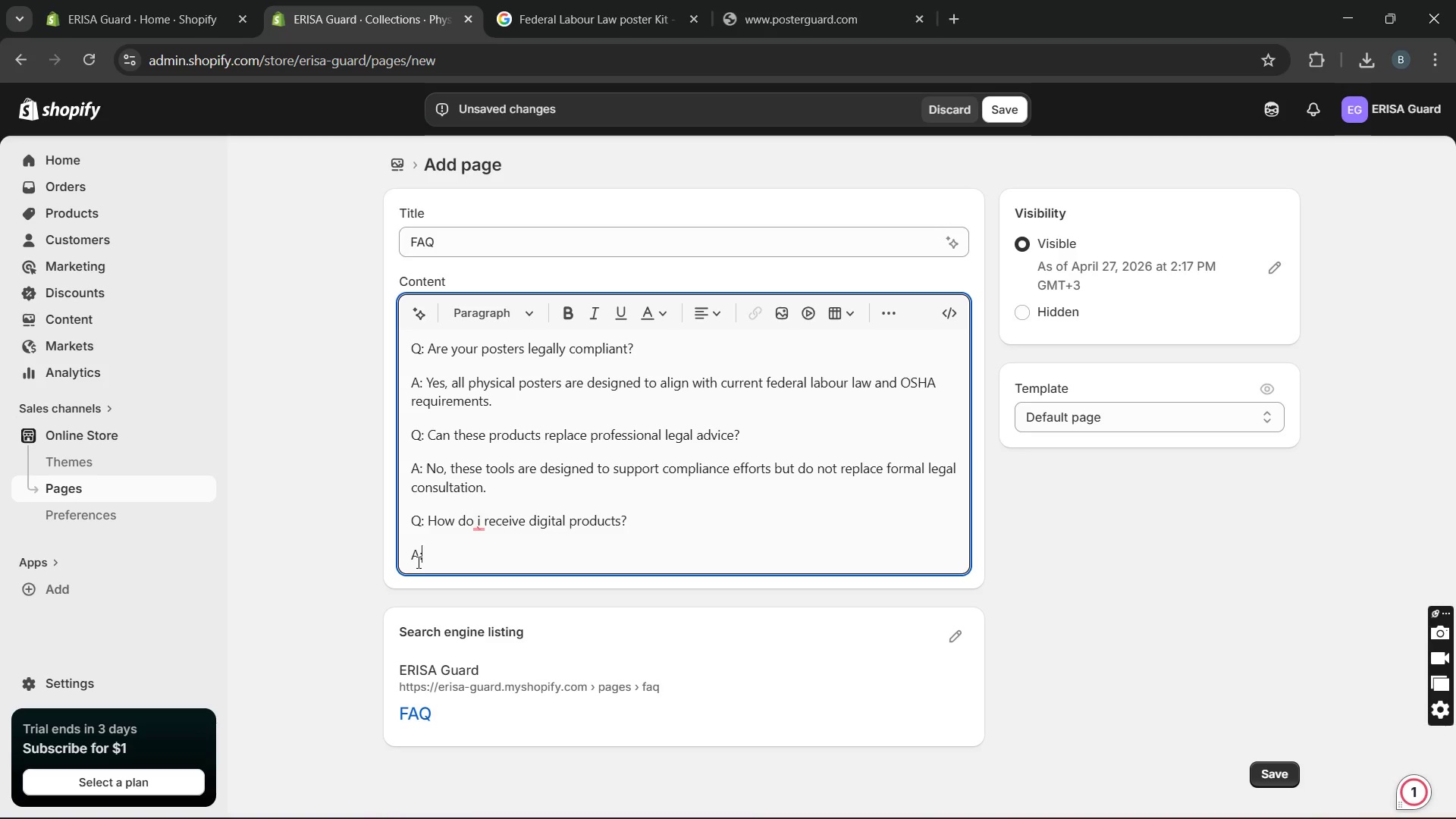 
key(Space)
 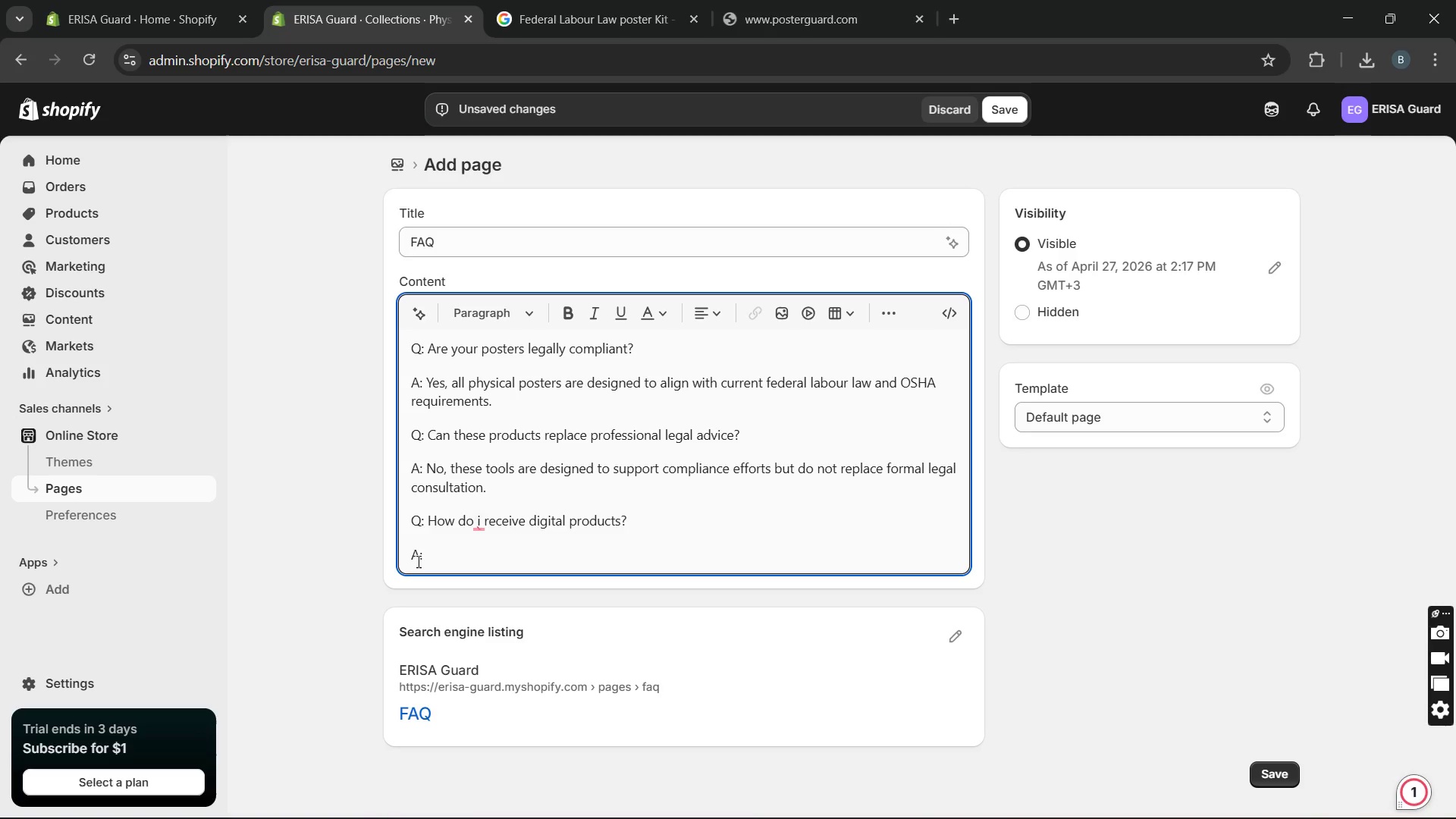 
type(Digital producta)
key(Backspace)
type(s are delieverd instantly after purchase )
 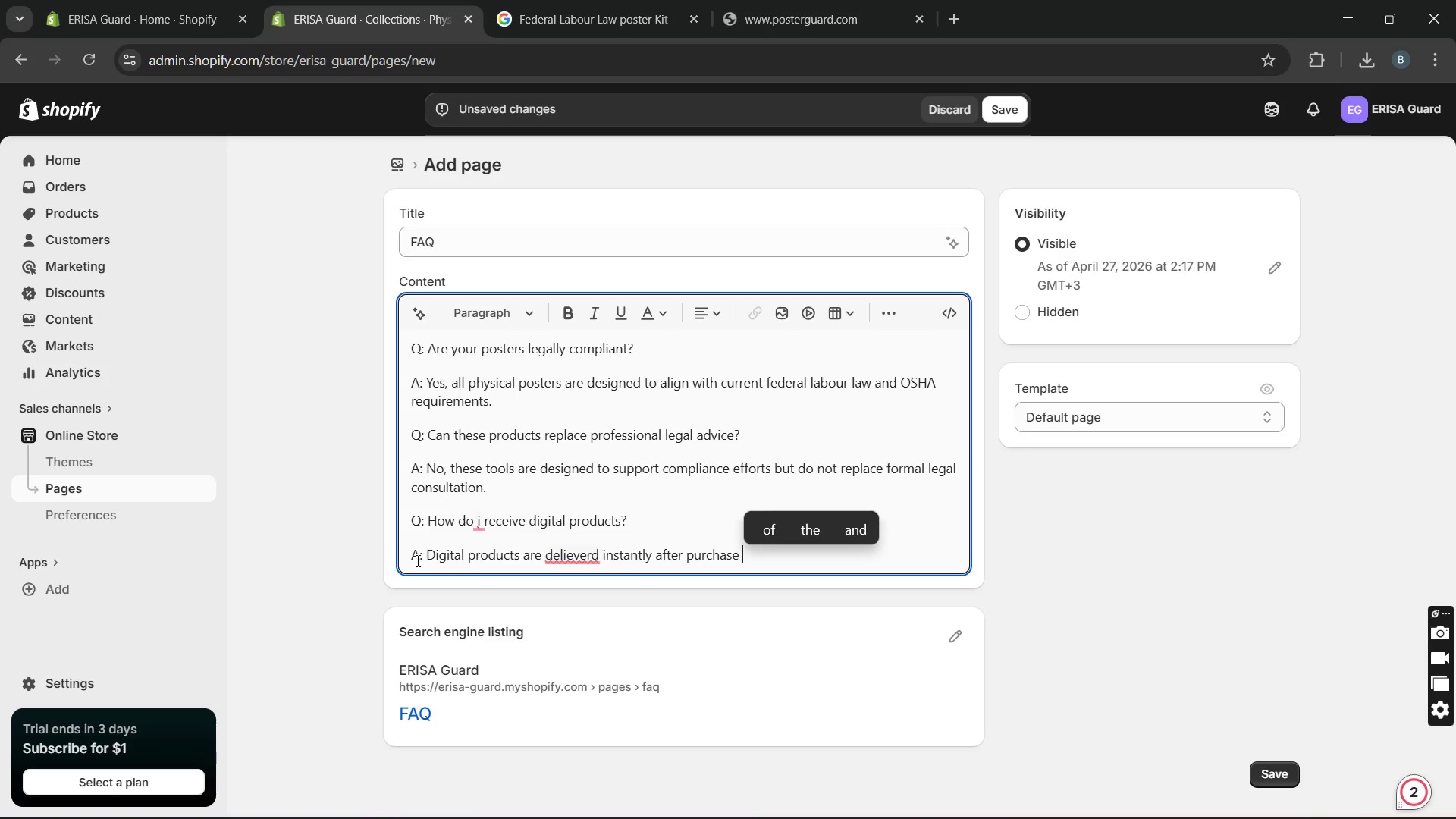 
wait(12.53)
 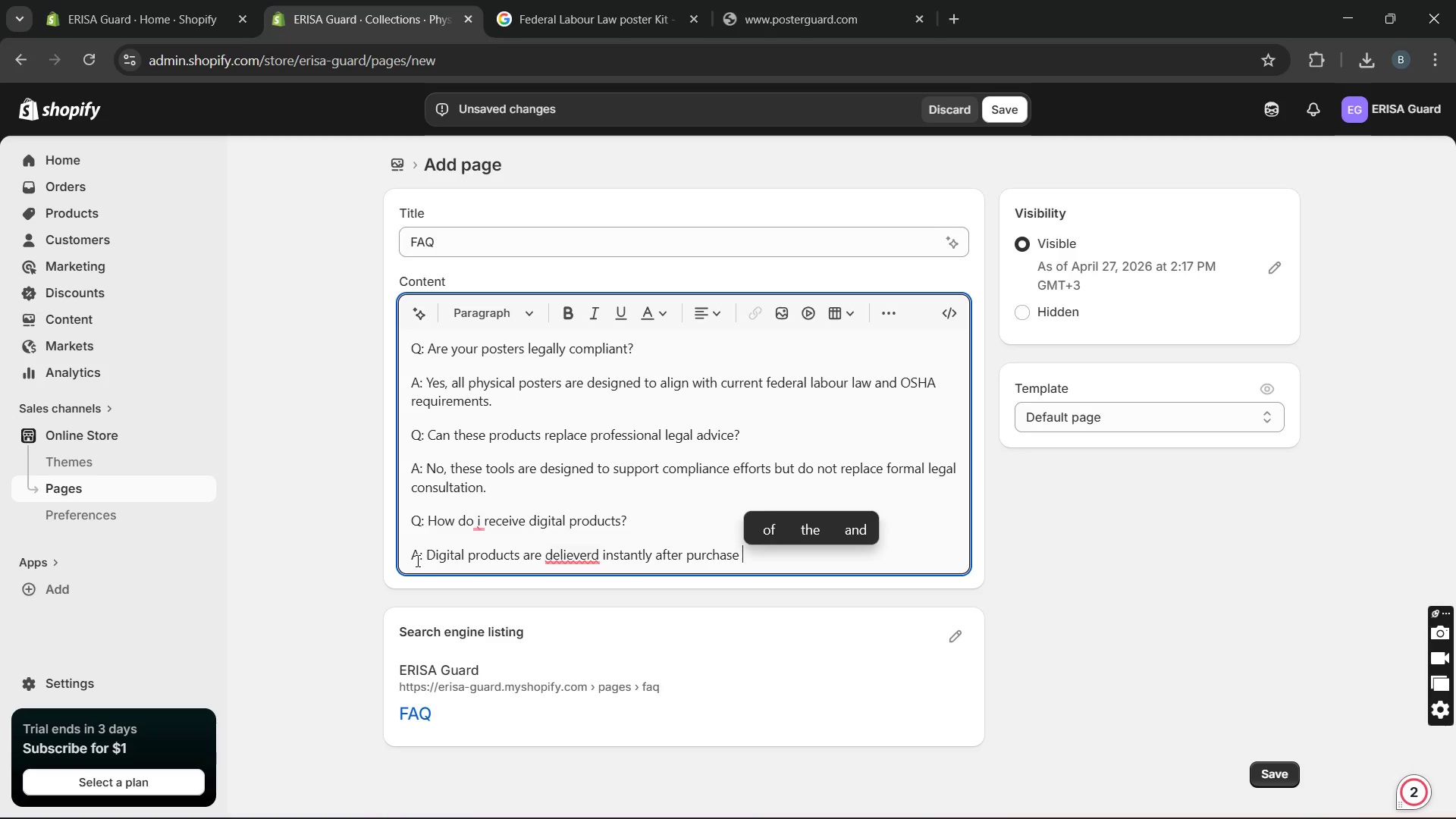 
type(via secure download.)
 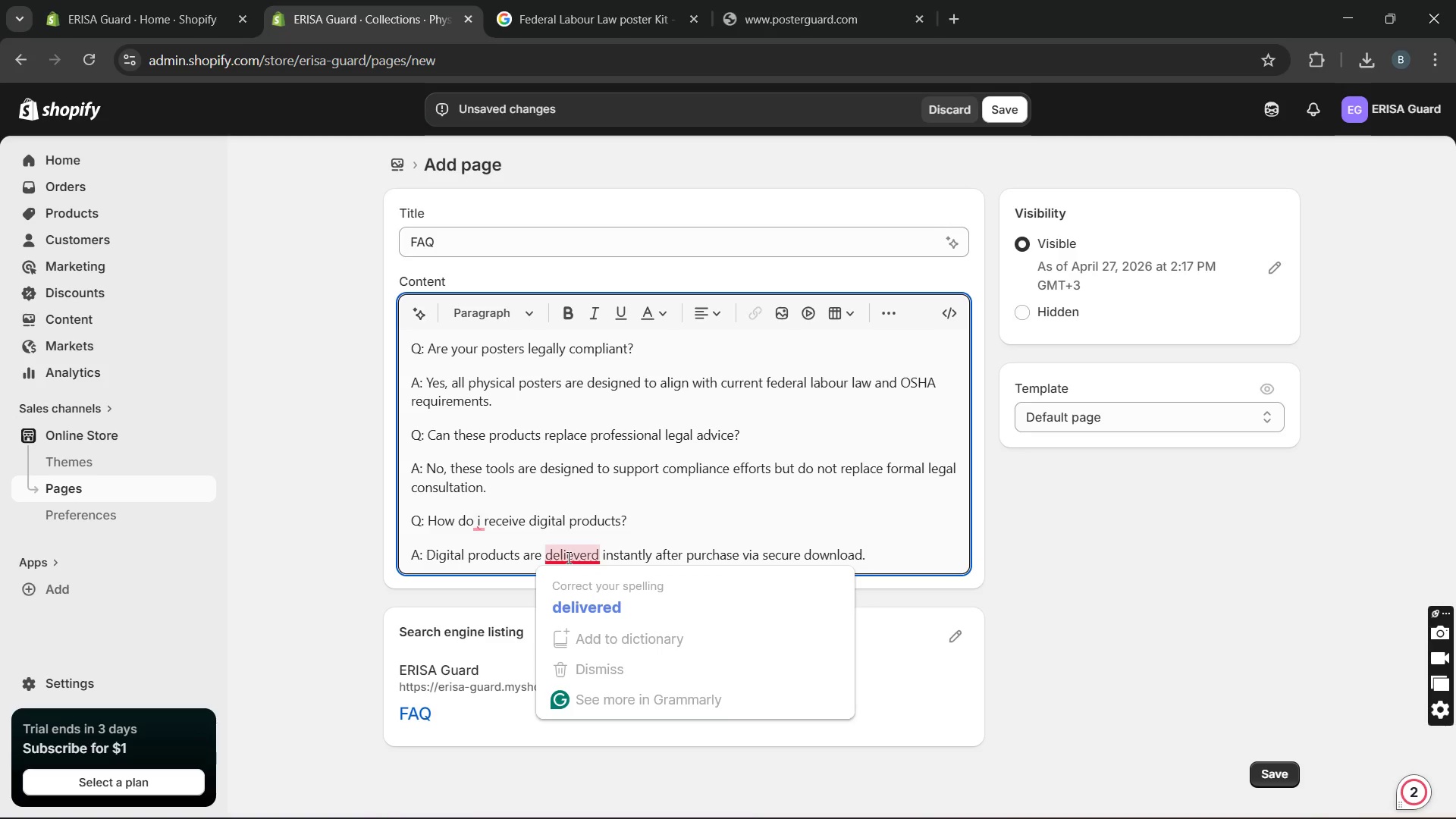 
key(Unknown)
 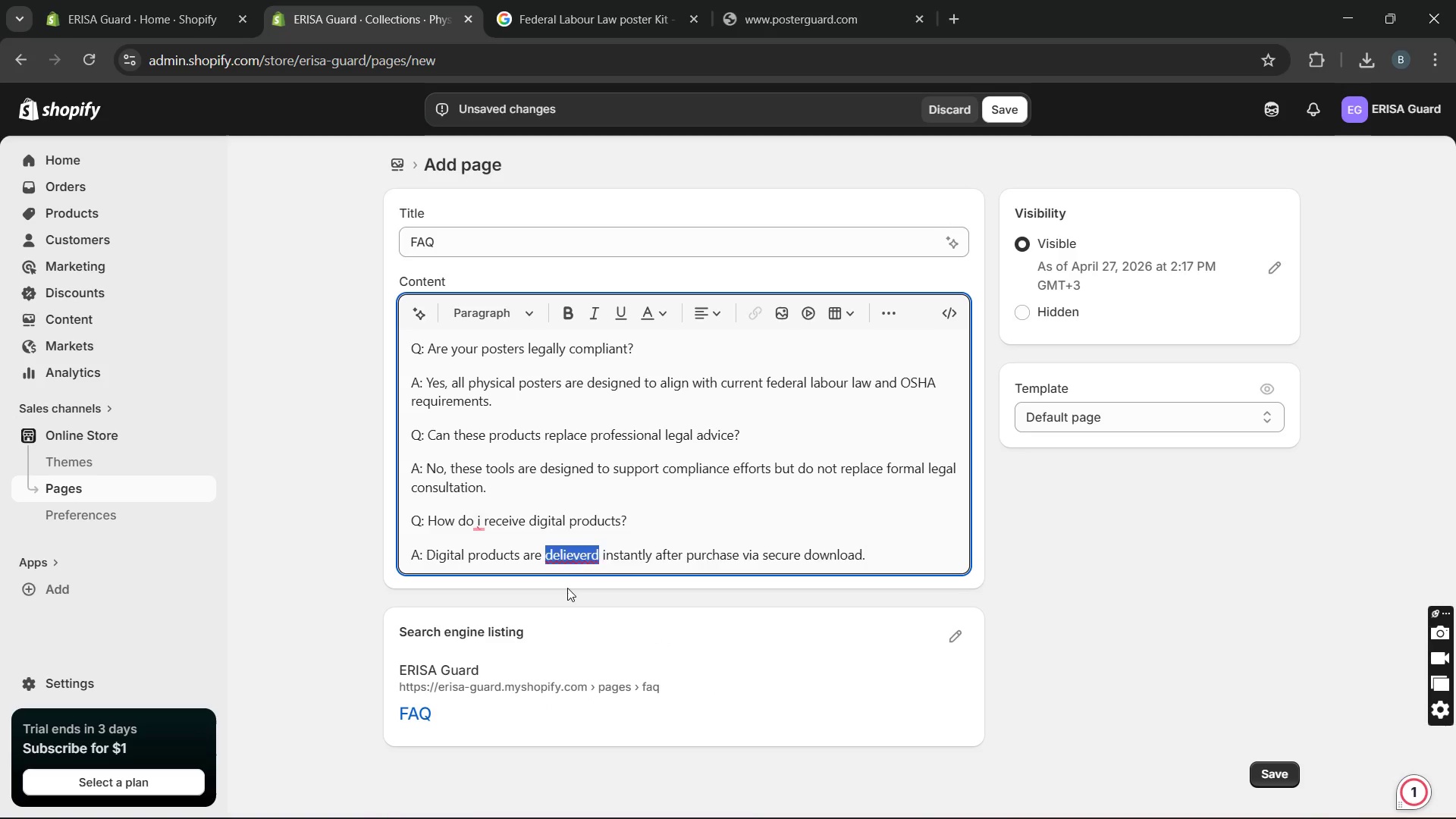 
key(Unknown)
 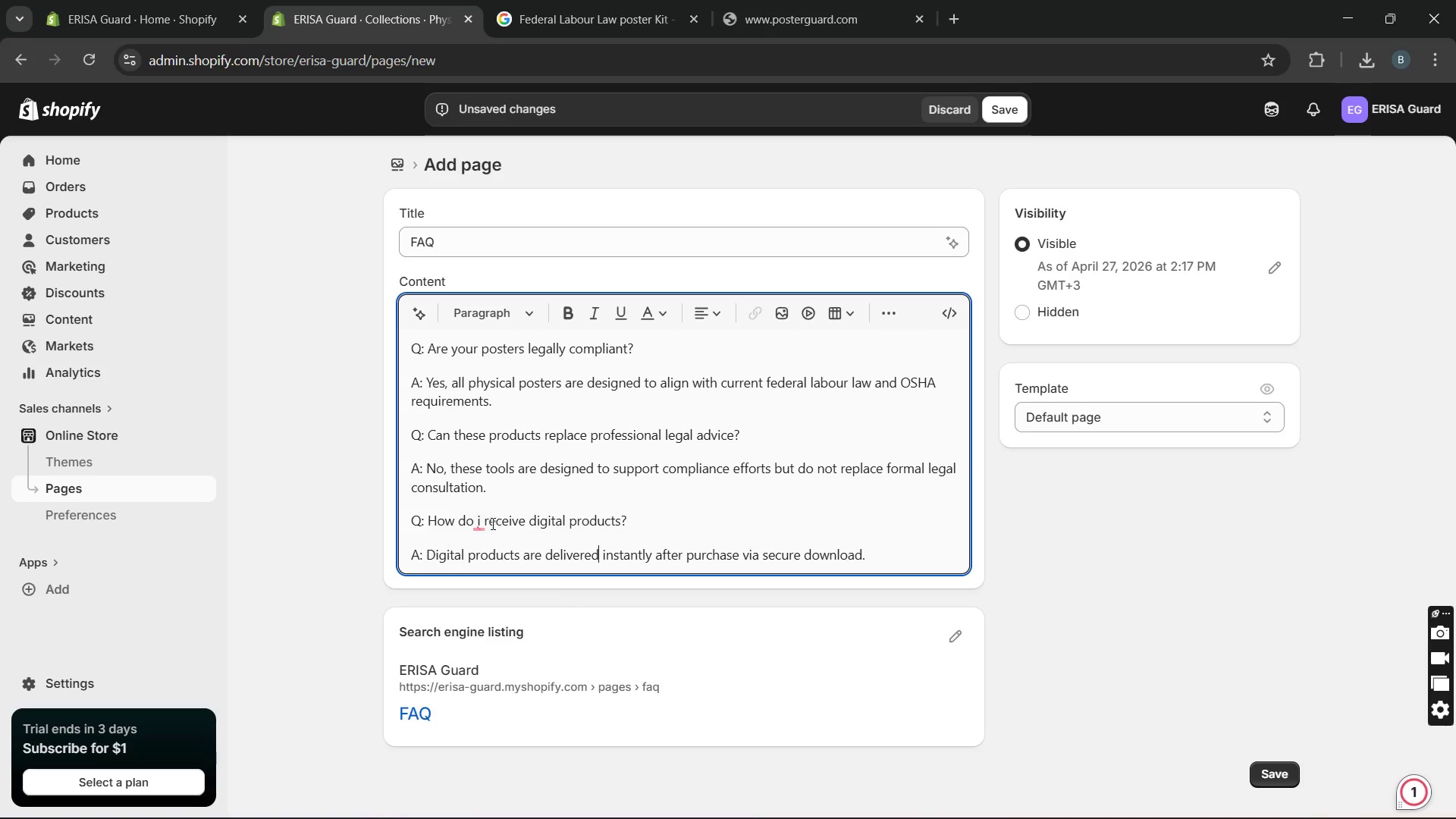 
key(Unknown)
 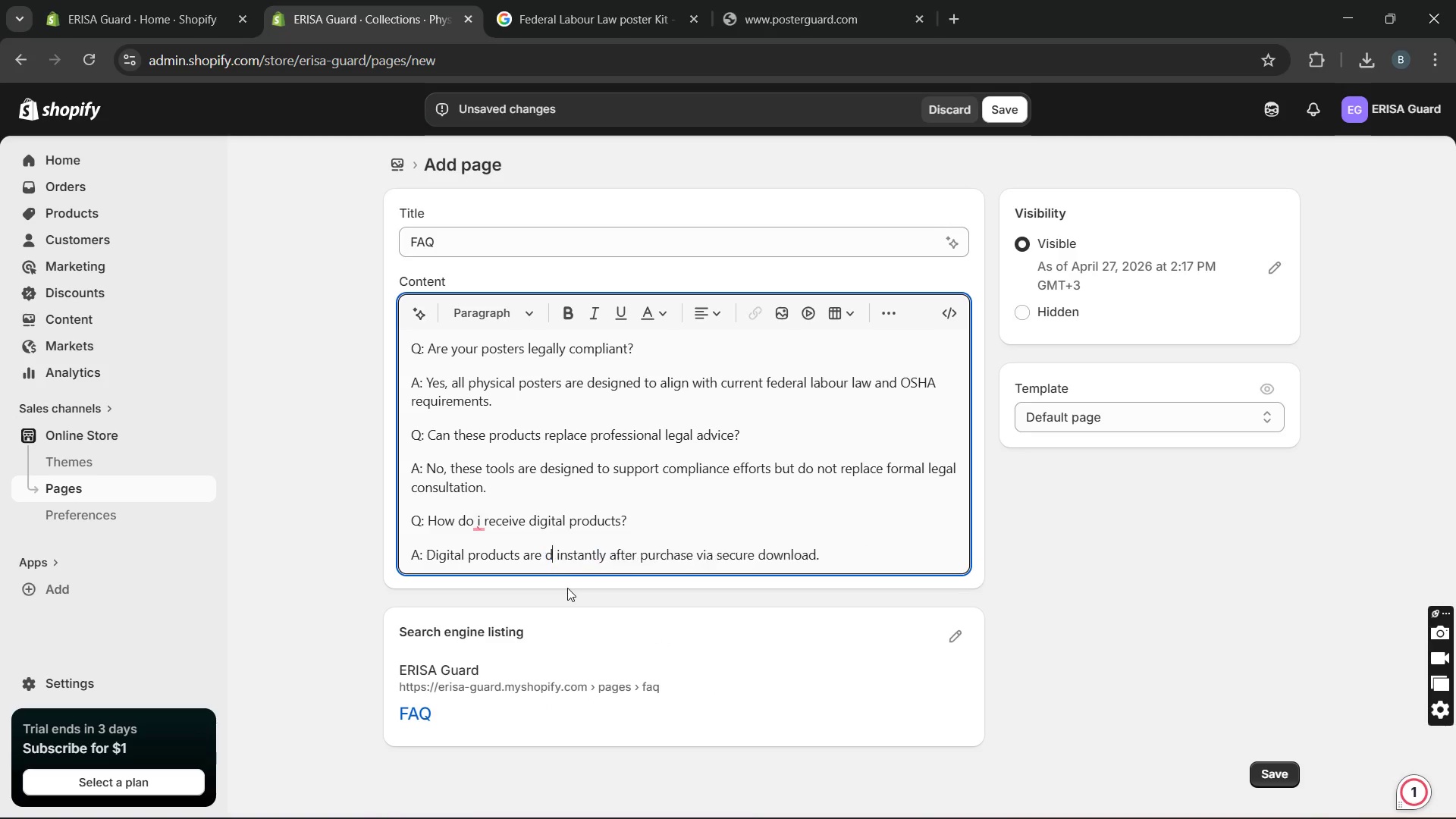 
key(Unknown)
 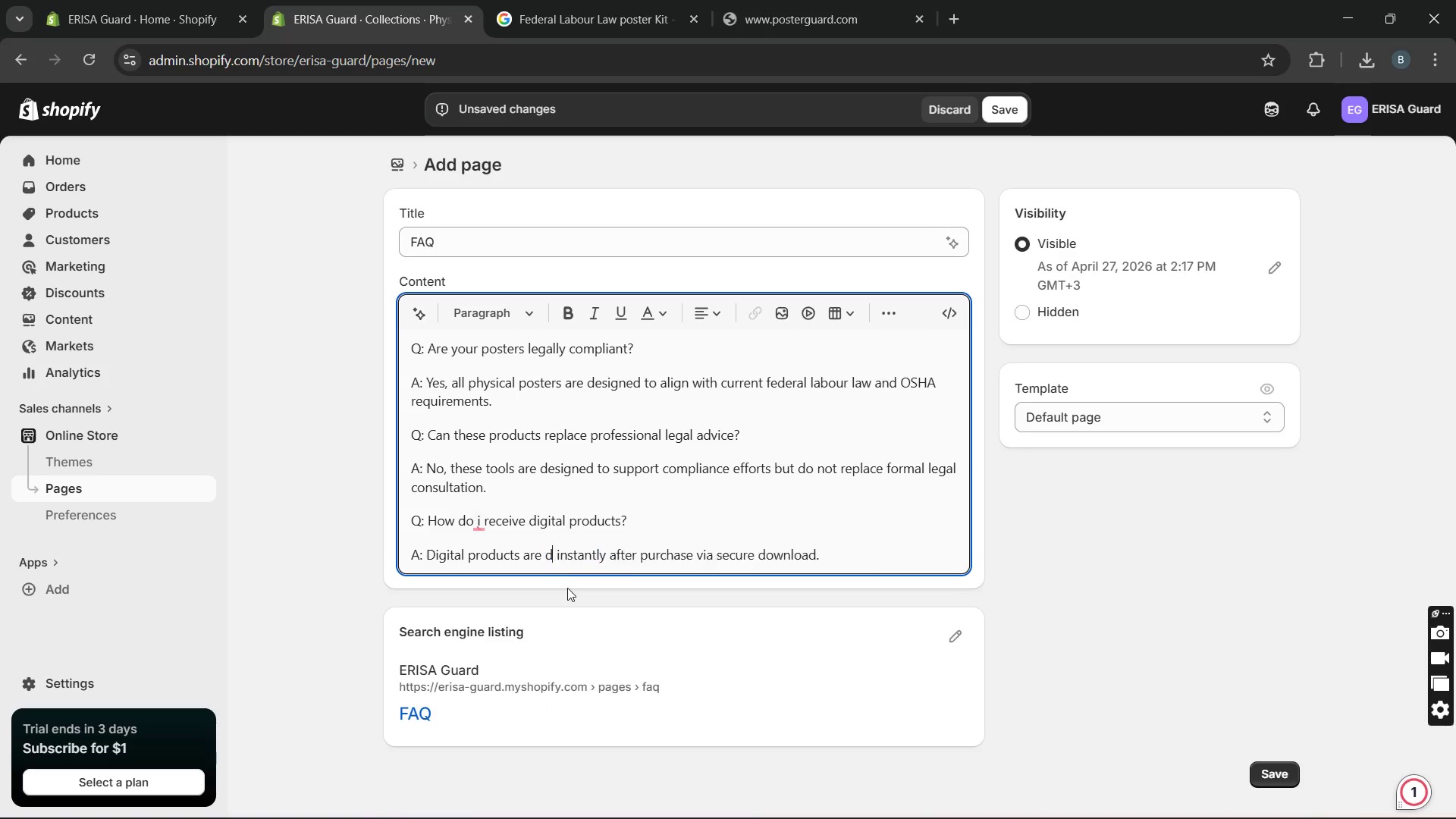 
key(Unknown)
 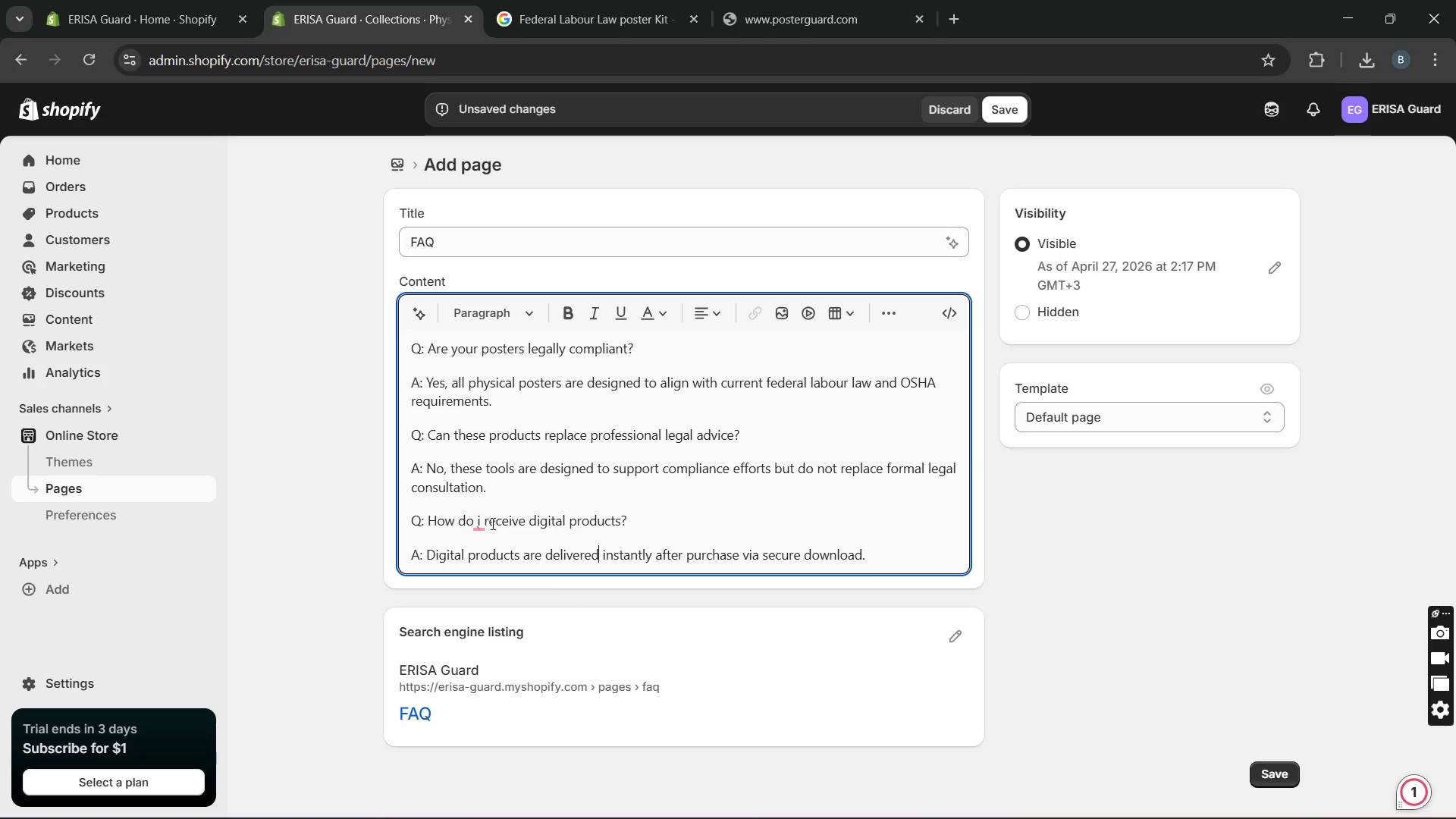 
key(Unknown)
 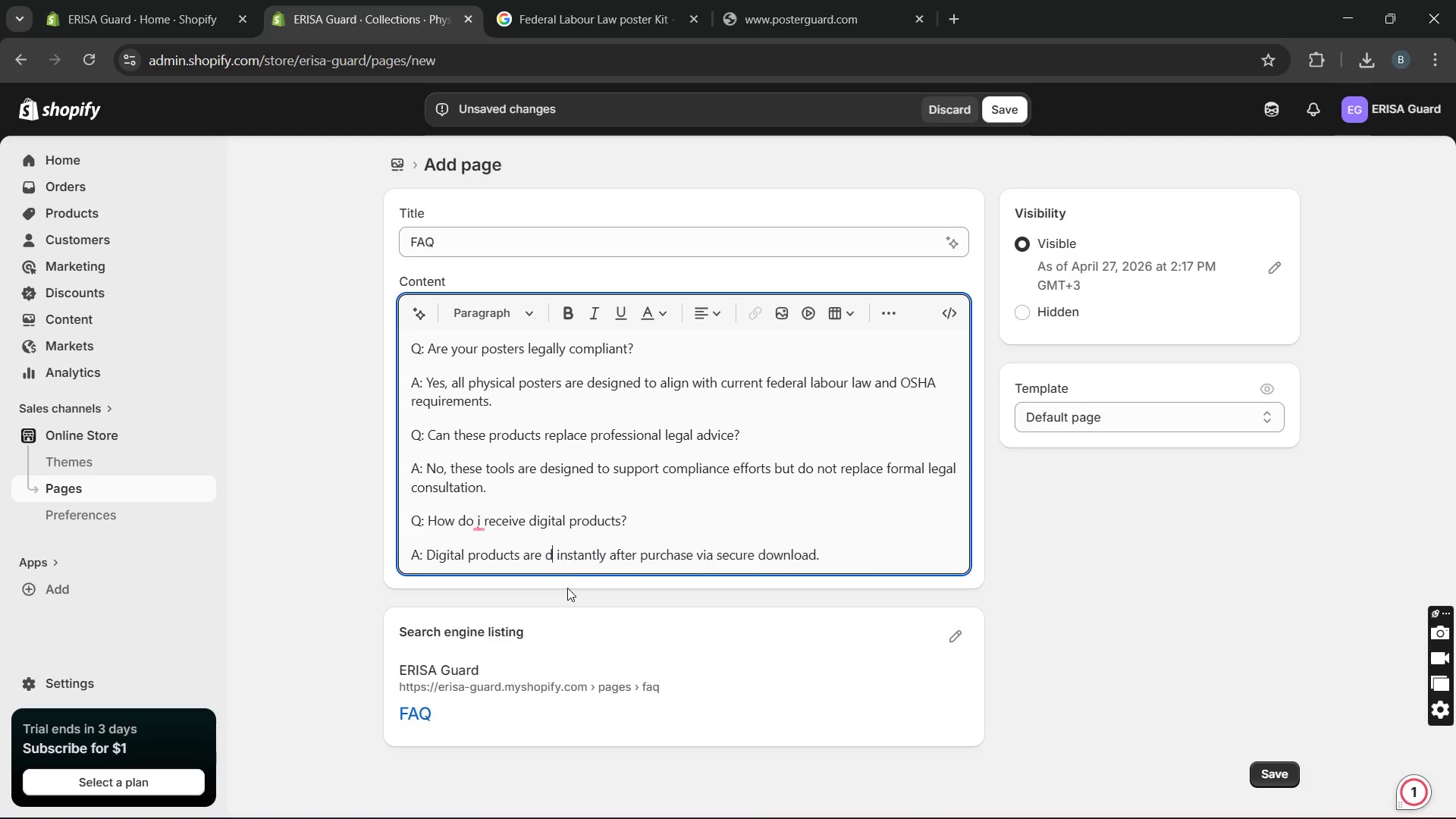 
key(Unknown)
 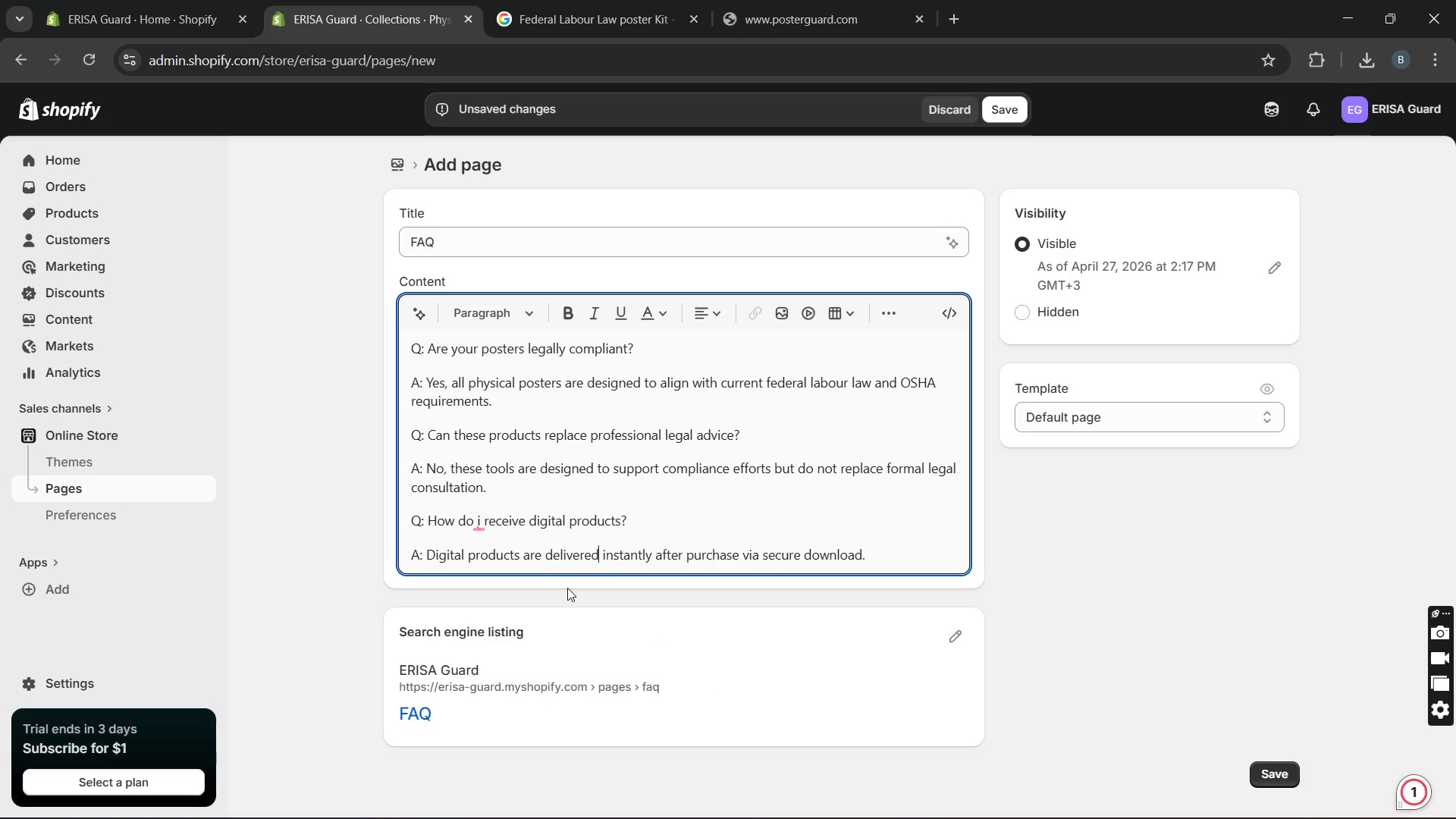 
key(Unknown)
 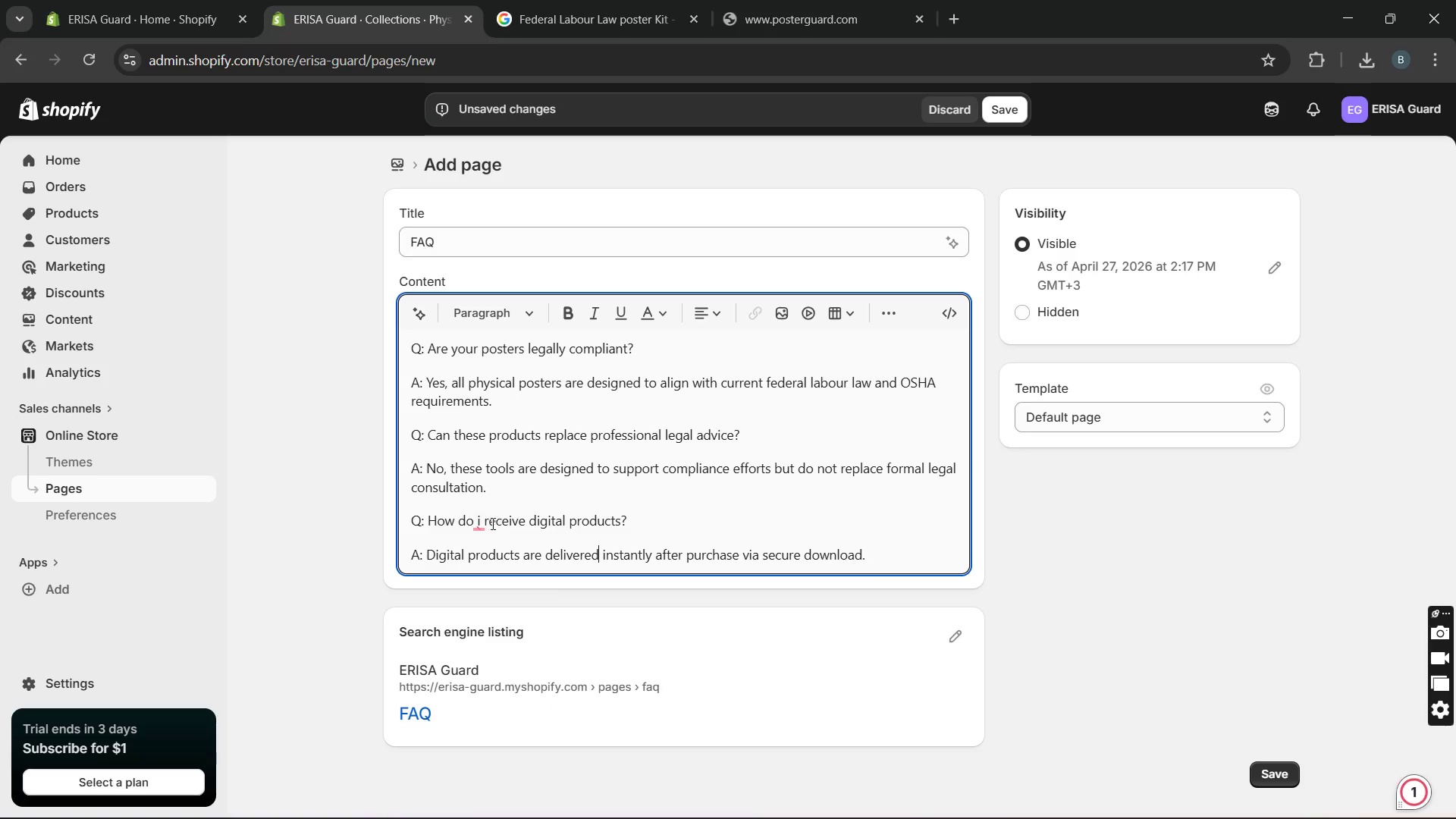 
mouse_move([482, 538])
 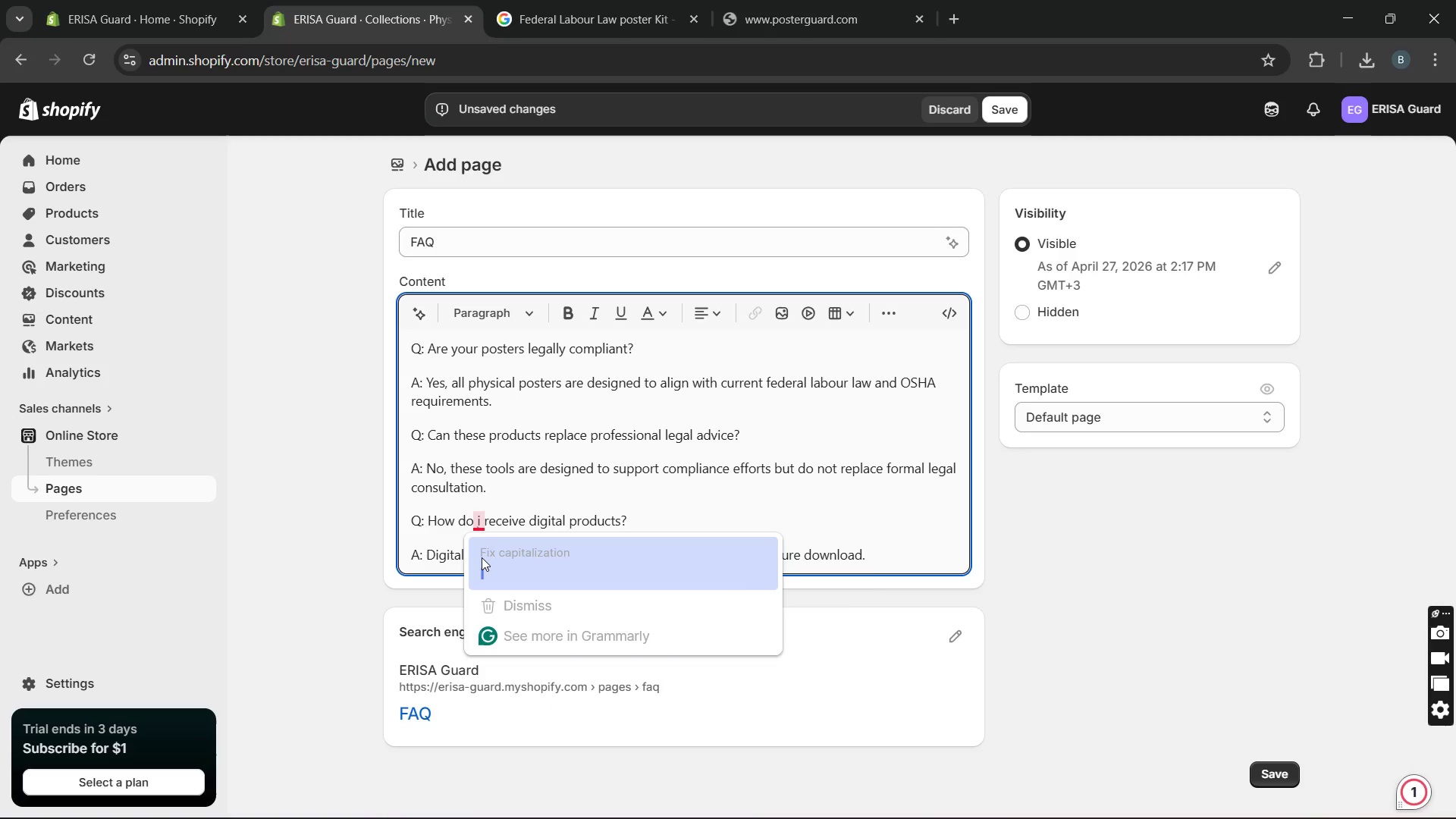 
left_click([482, 557])
 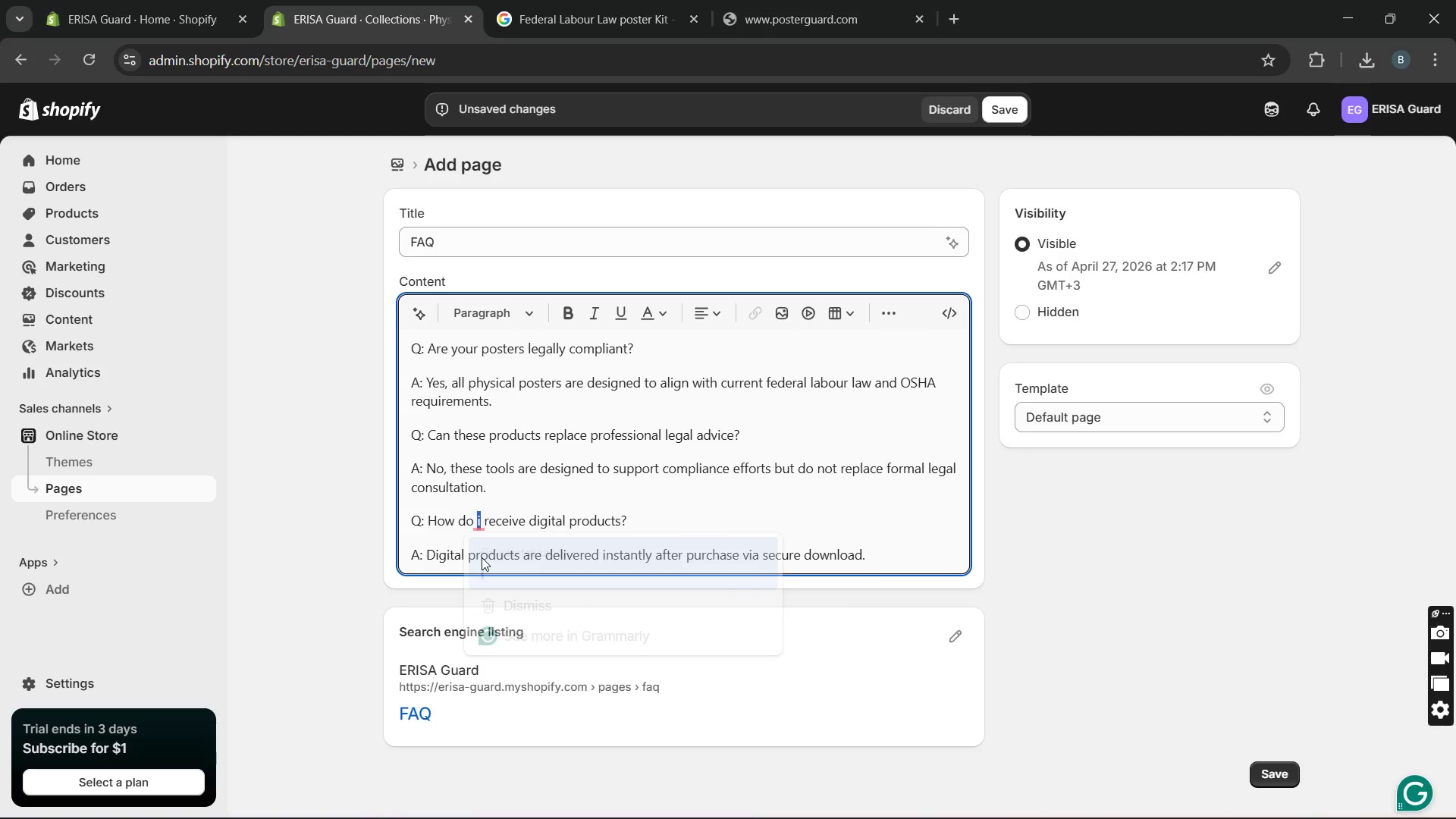 
left_click([1003, 105])
 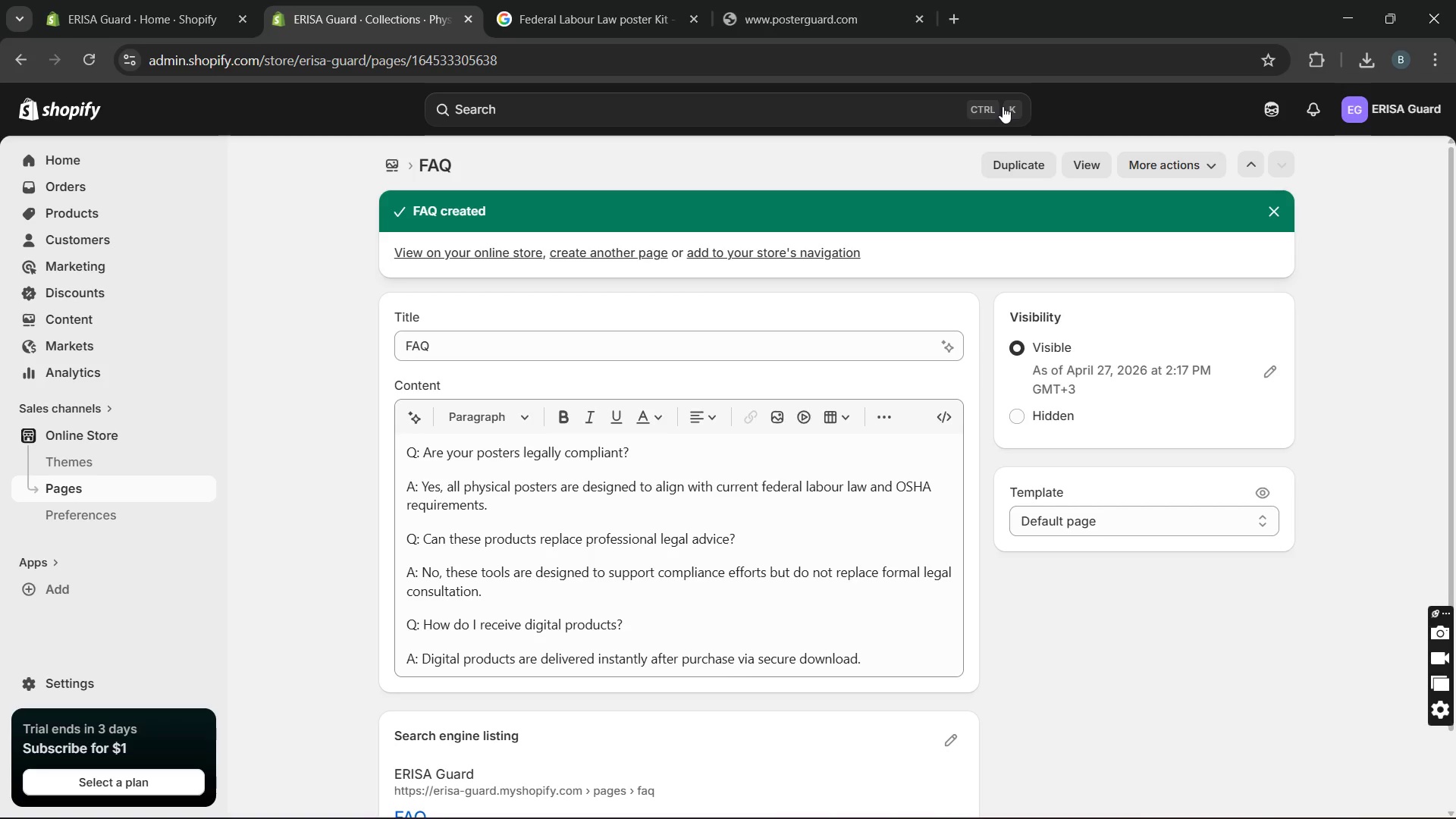 
wait(12.83)
 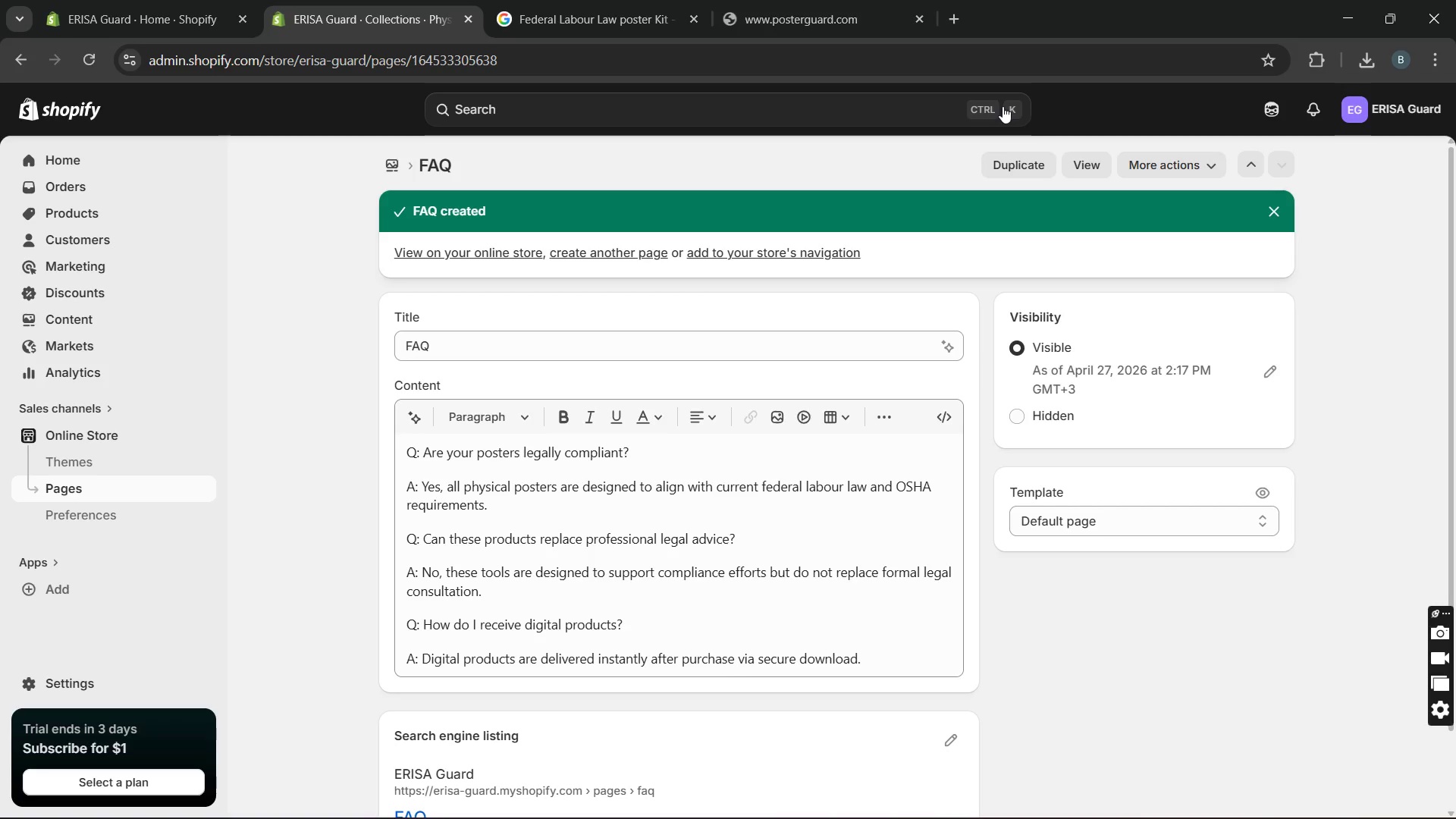 
left_click([387, 164])
 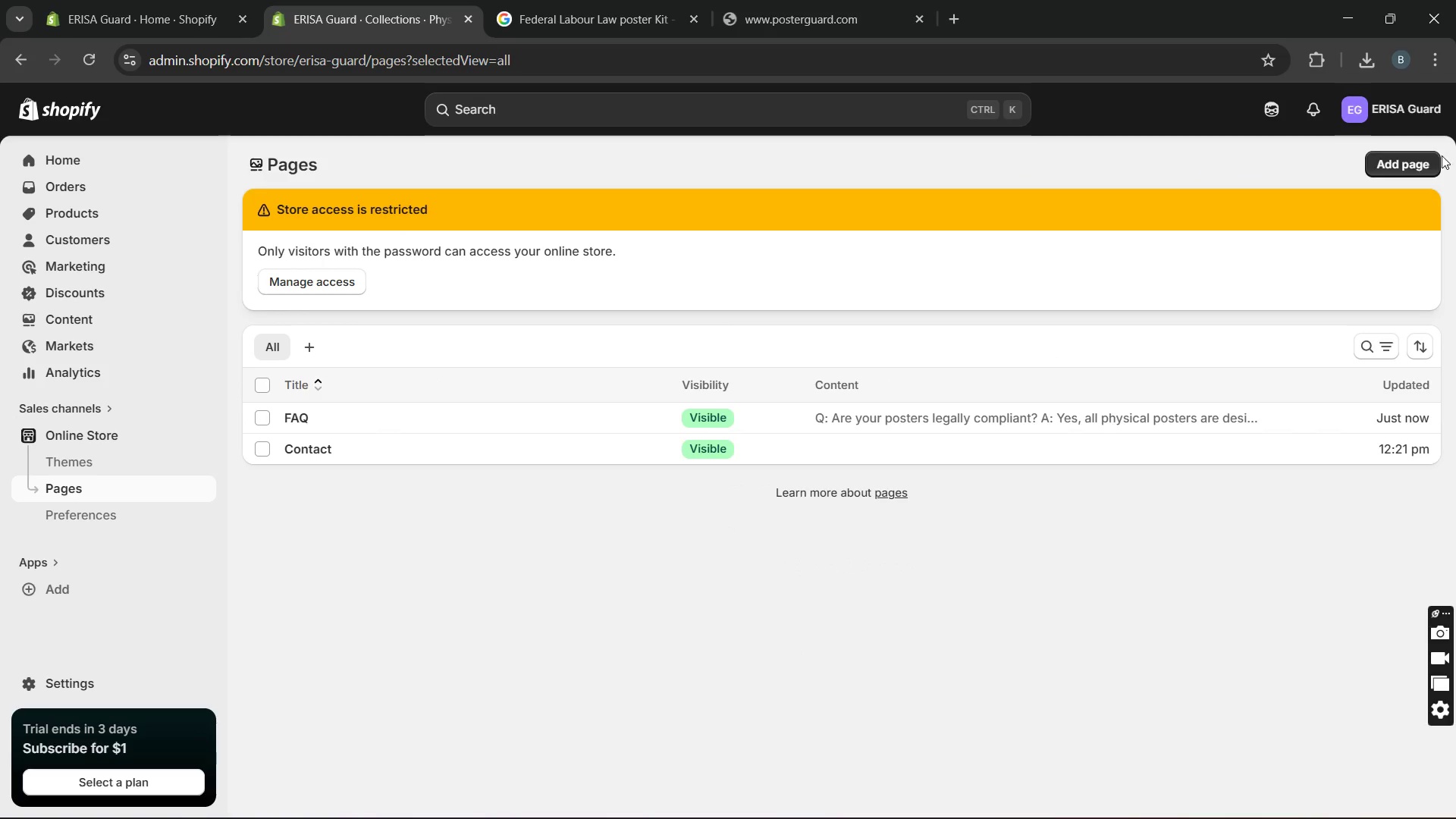 
left_click([1407, 171])
 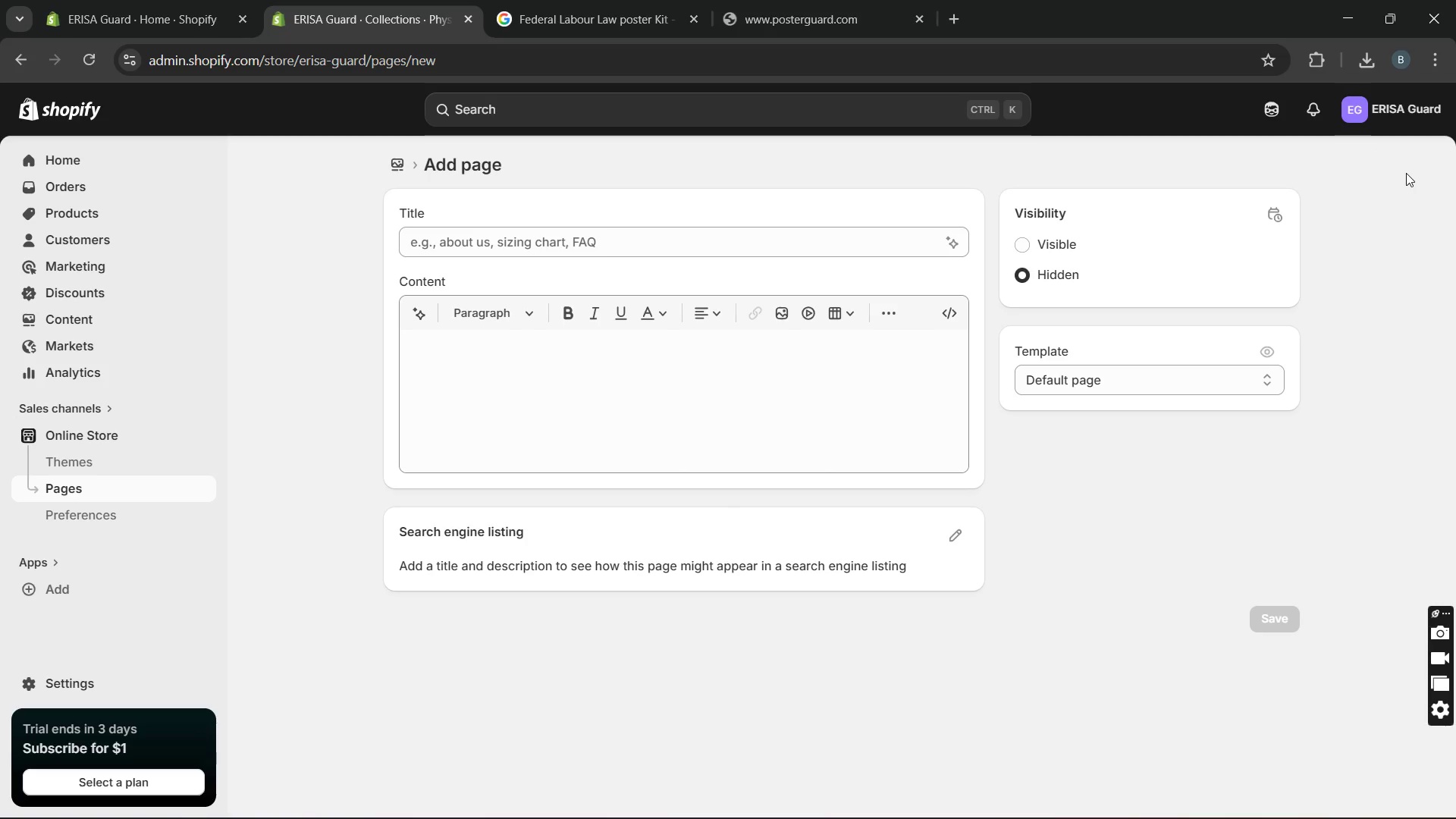 
wait(8.88)
 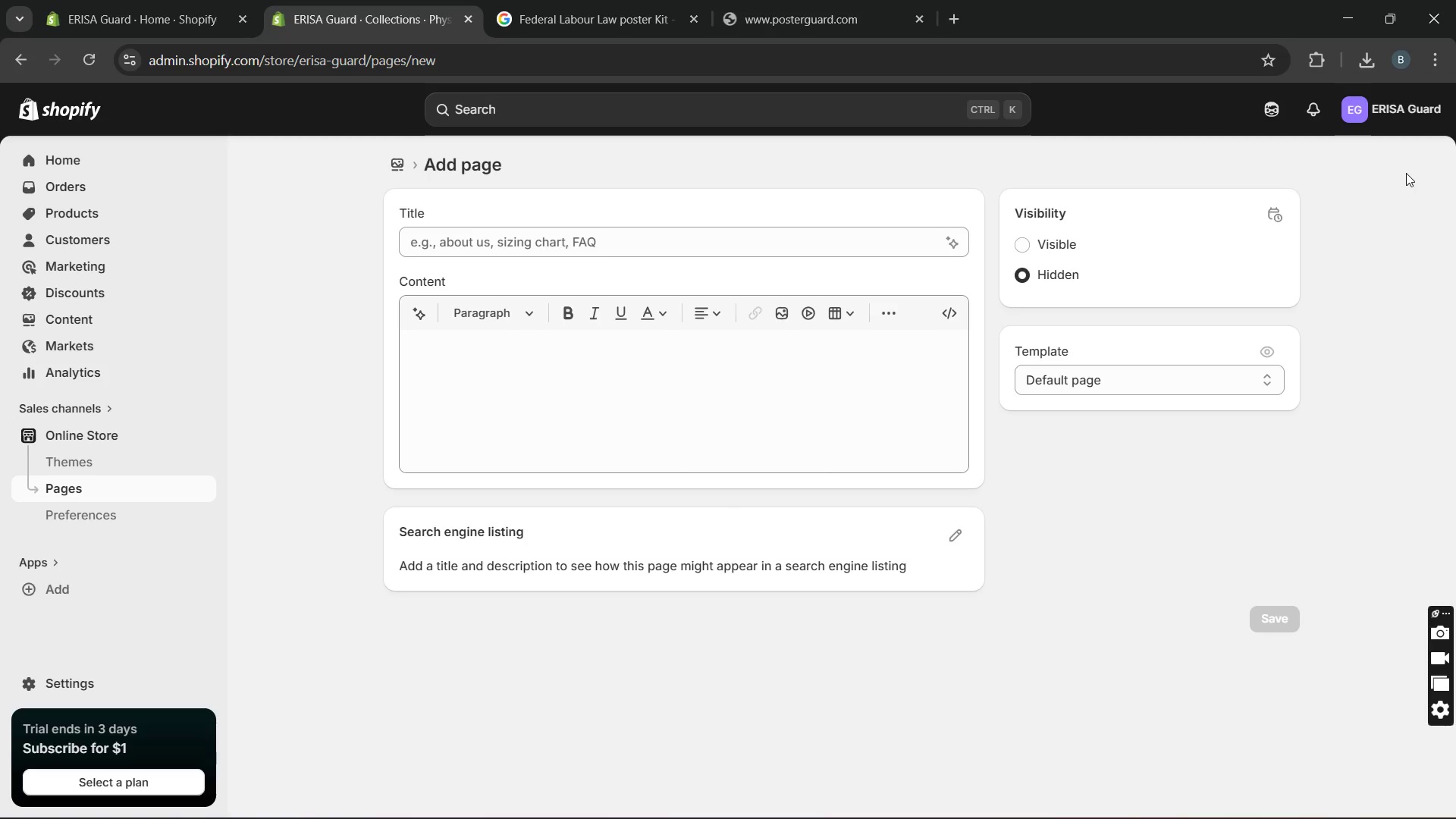 
type(Proff)
key(Backspace)
type(essional Consultation)
 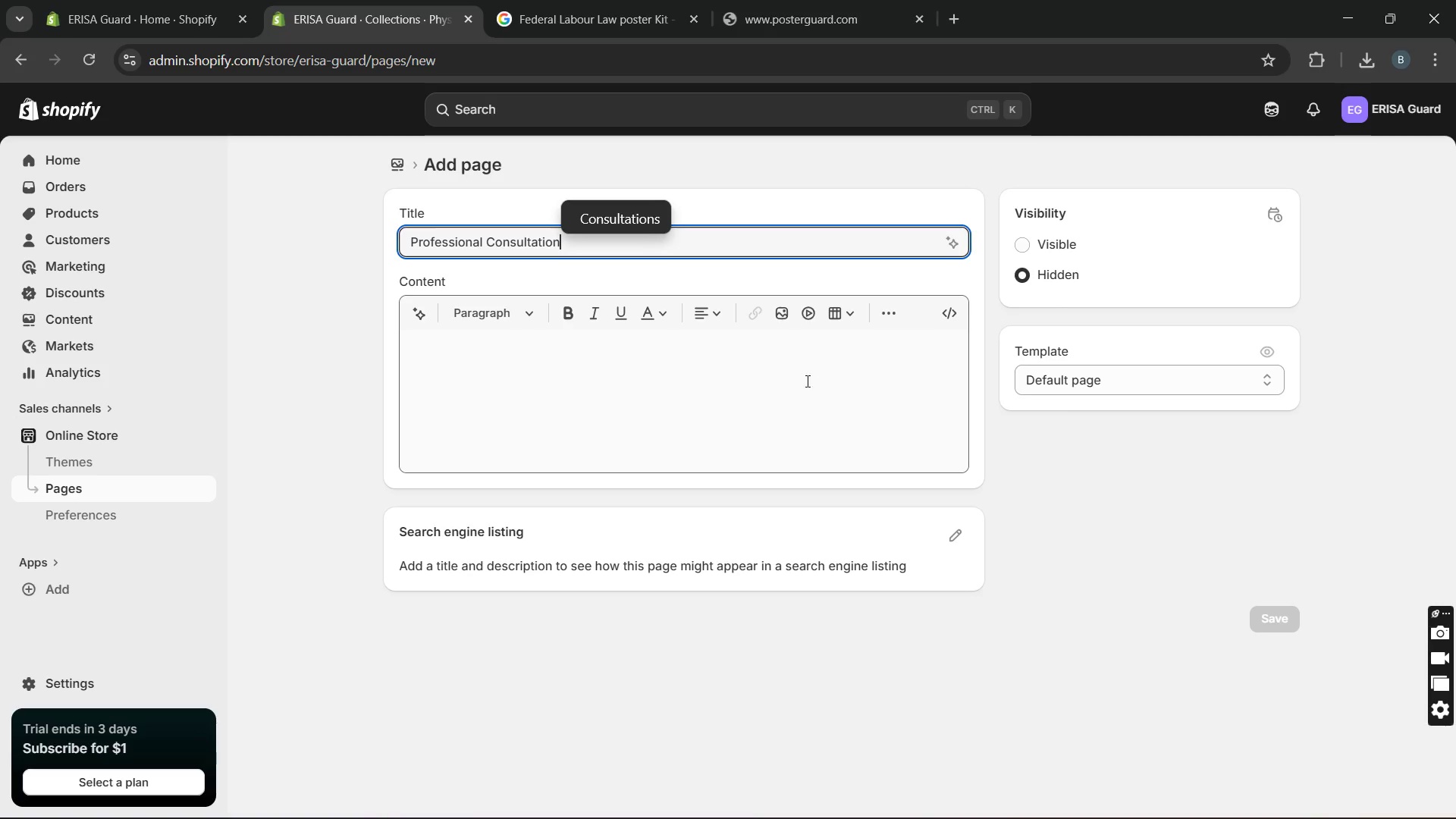 
left_click([788, 391])
 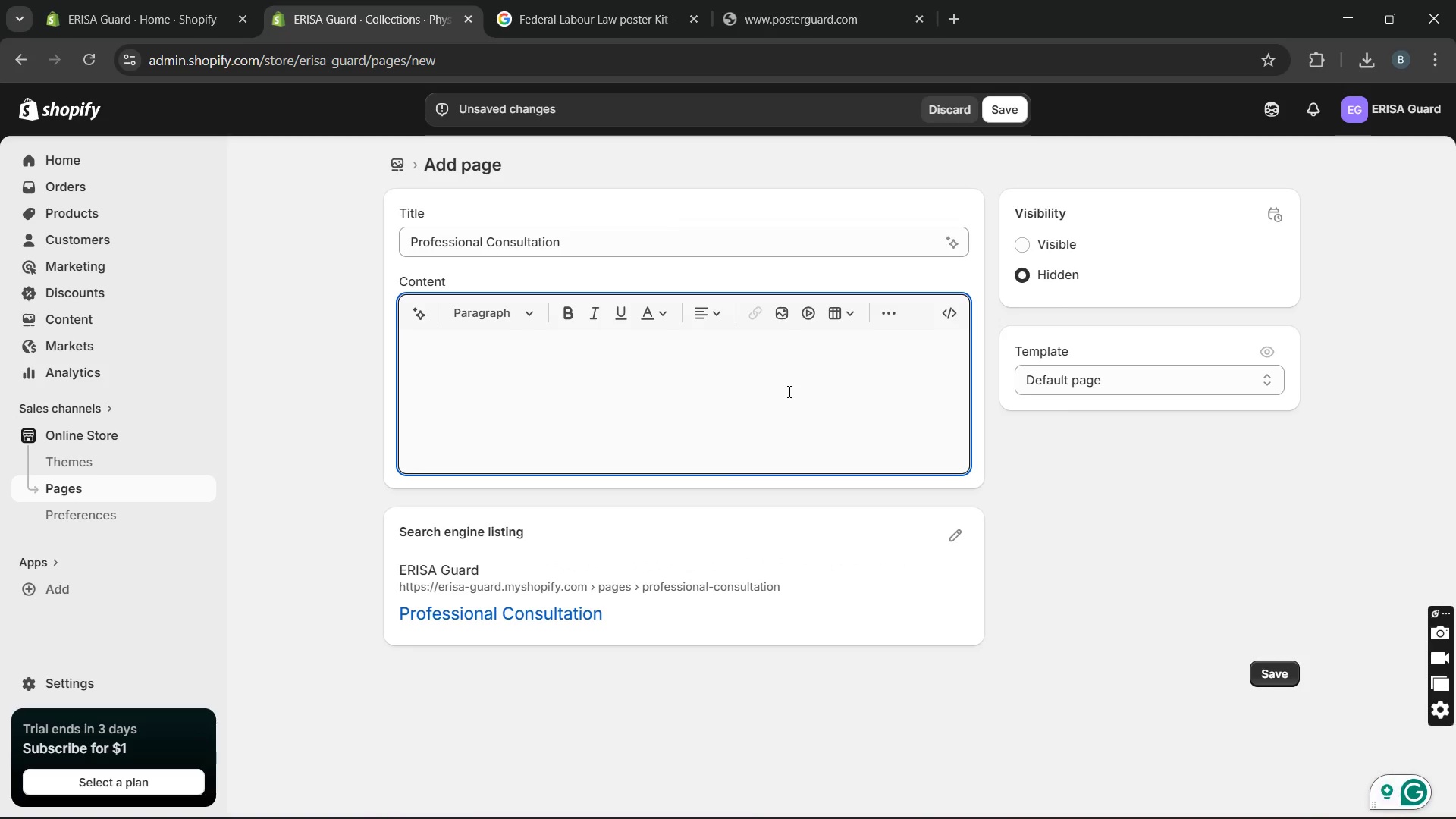 
wait(8.11)
 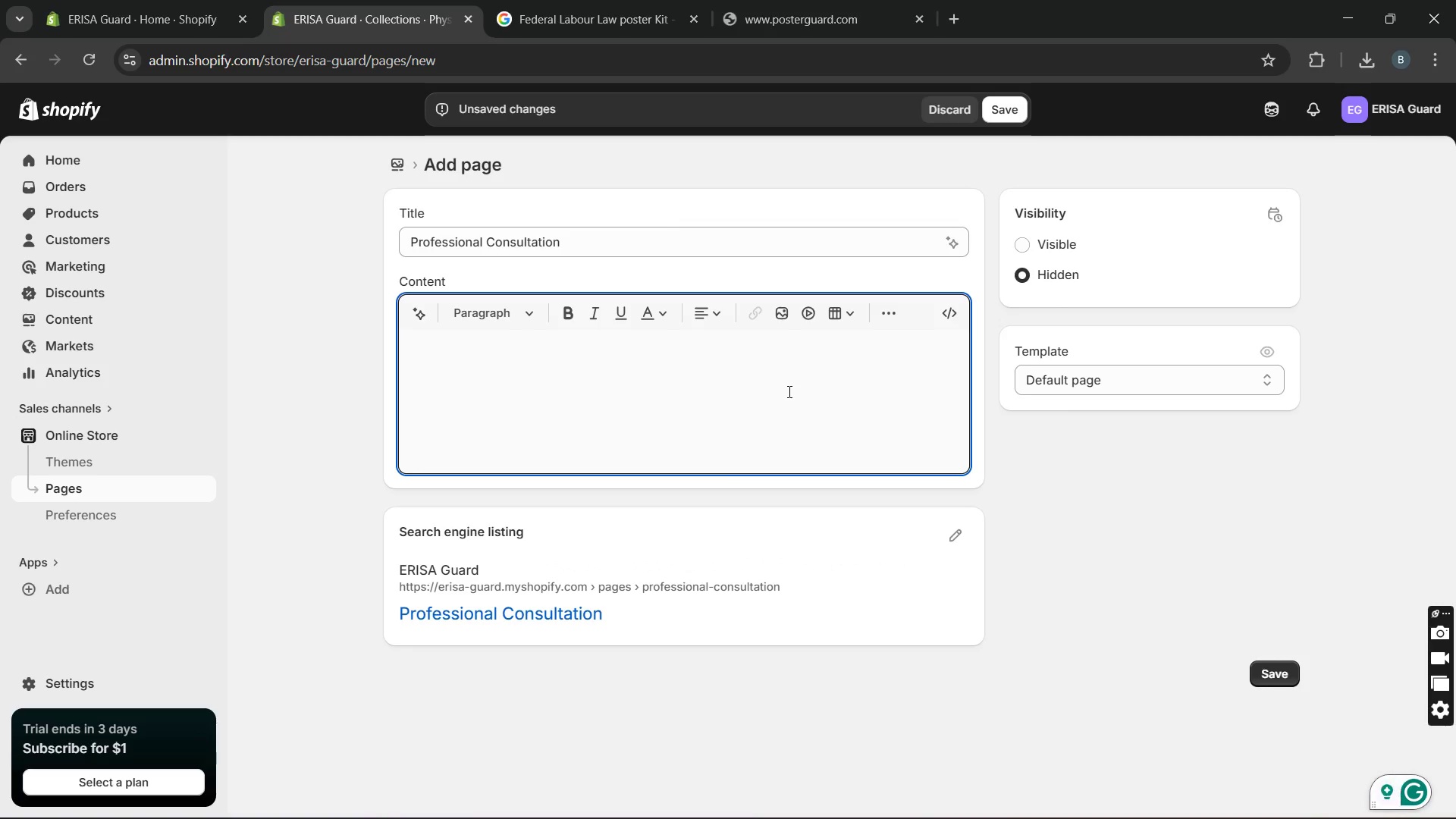 
type(For buss)
key(Backspace)
type(nes)
key(Backspace)
key(Backspace)
key(Backspace)
type(inesses requring tailored compliance guidance )
key(Backspace)
type(, our professional consultation service provides direct support aligned with Federal ERISA and workplace rr)
key(Backspace)
type(egulations. )
 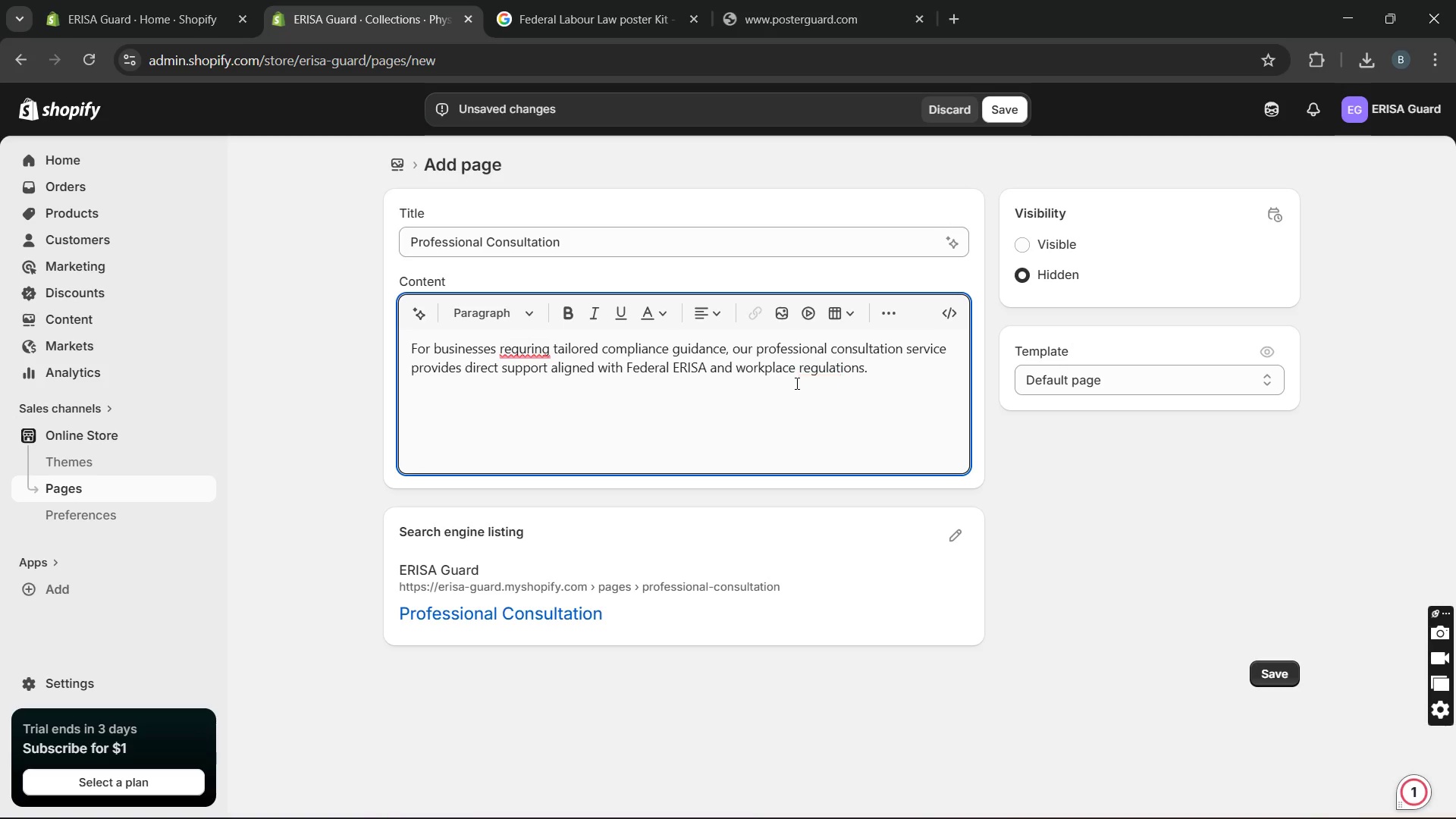 
key(Enter)
 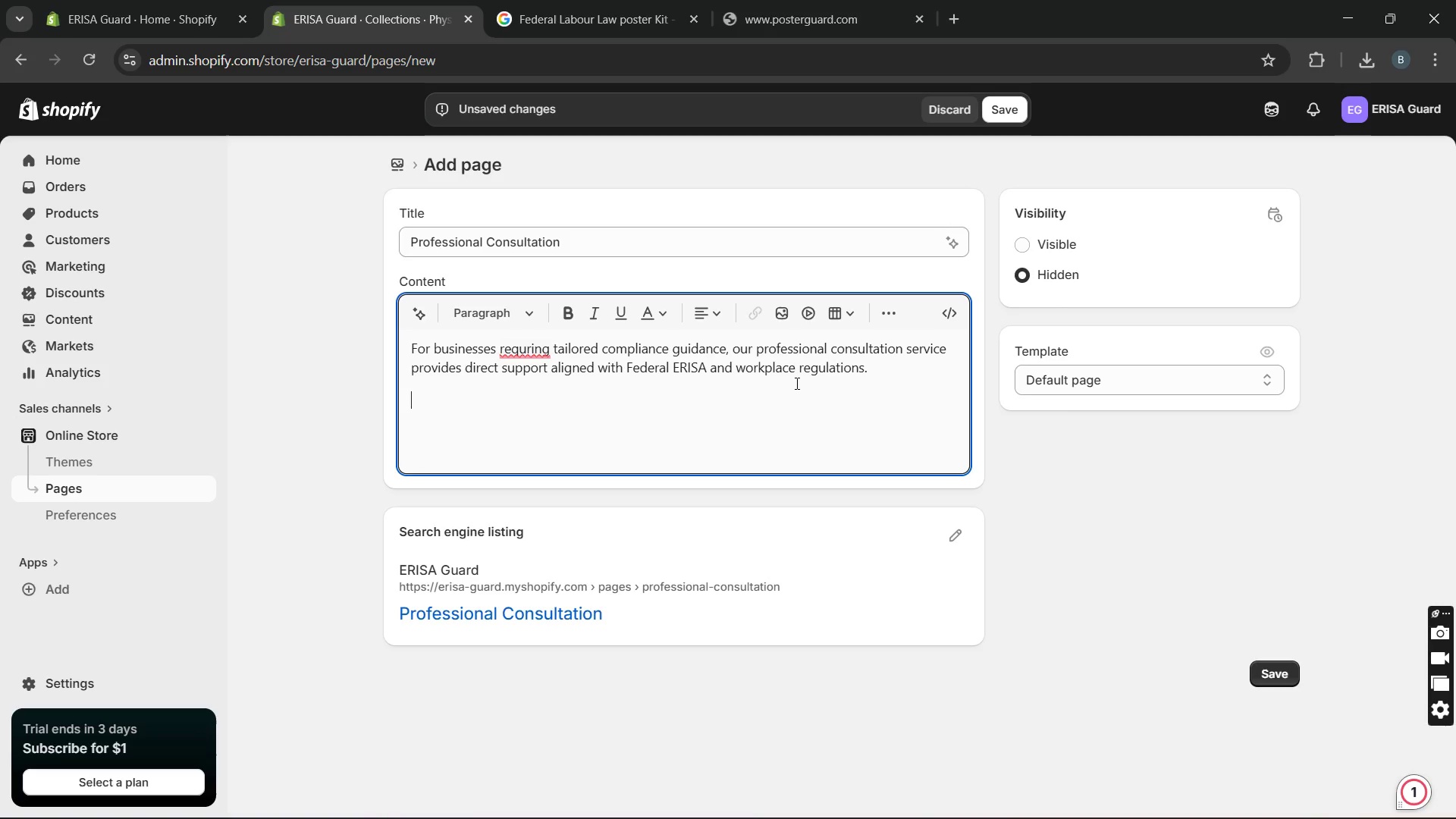 
type(Our team work with you to isentify compliance gaps, st)
 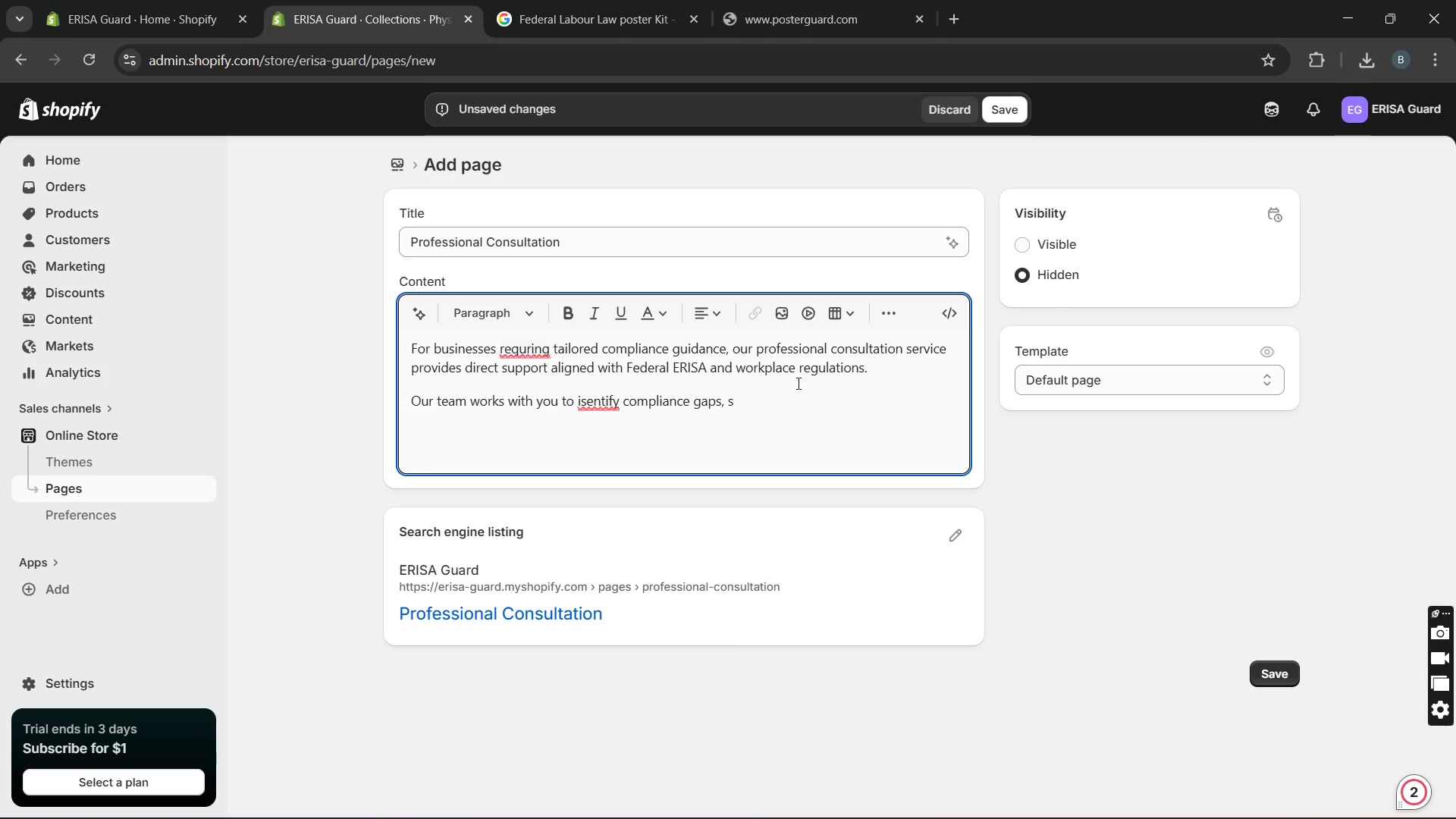 
type(rengthen documentation )
key(Backspace)
type(, and e)
key(Backspace)
type(reduce regulatory risk through )
 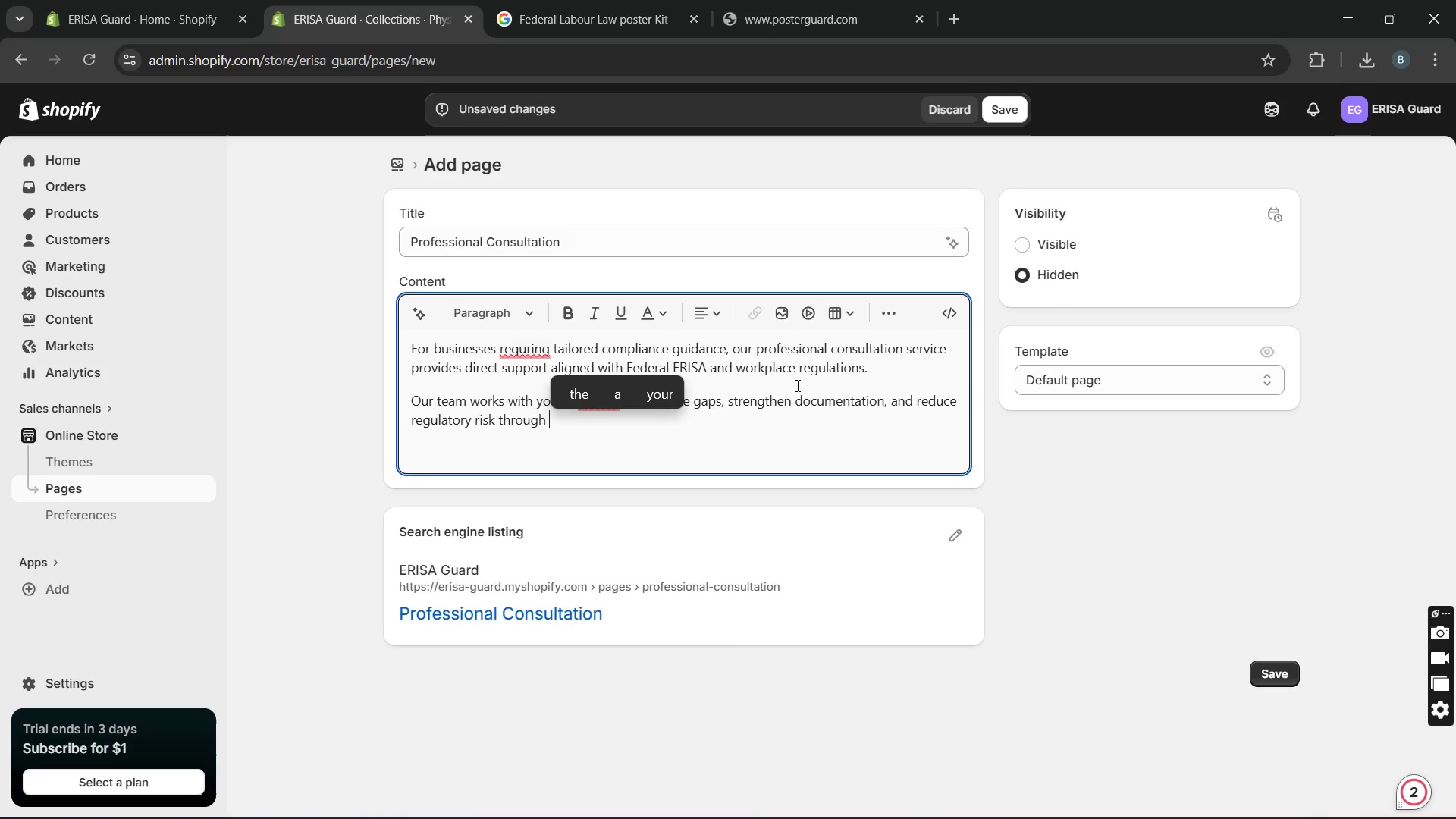 
wait(6.3)
 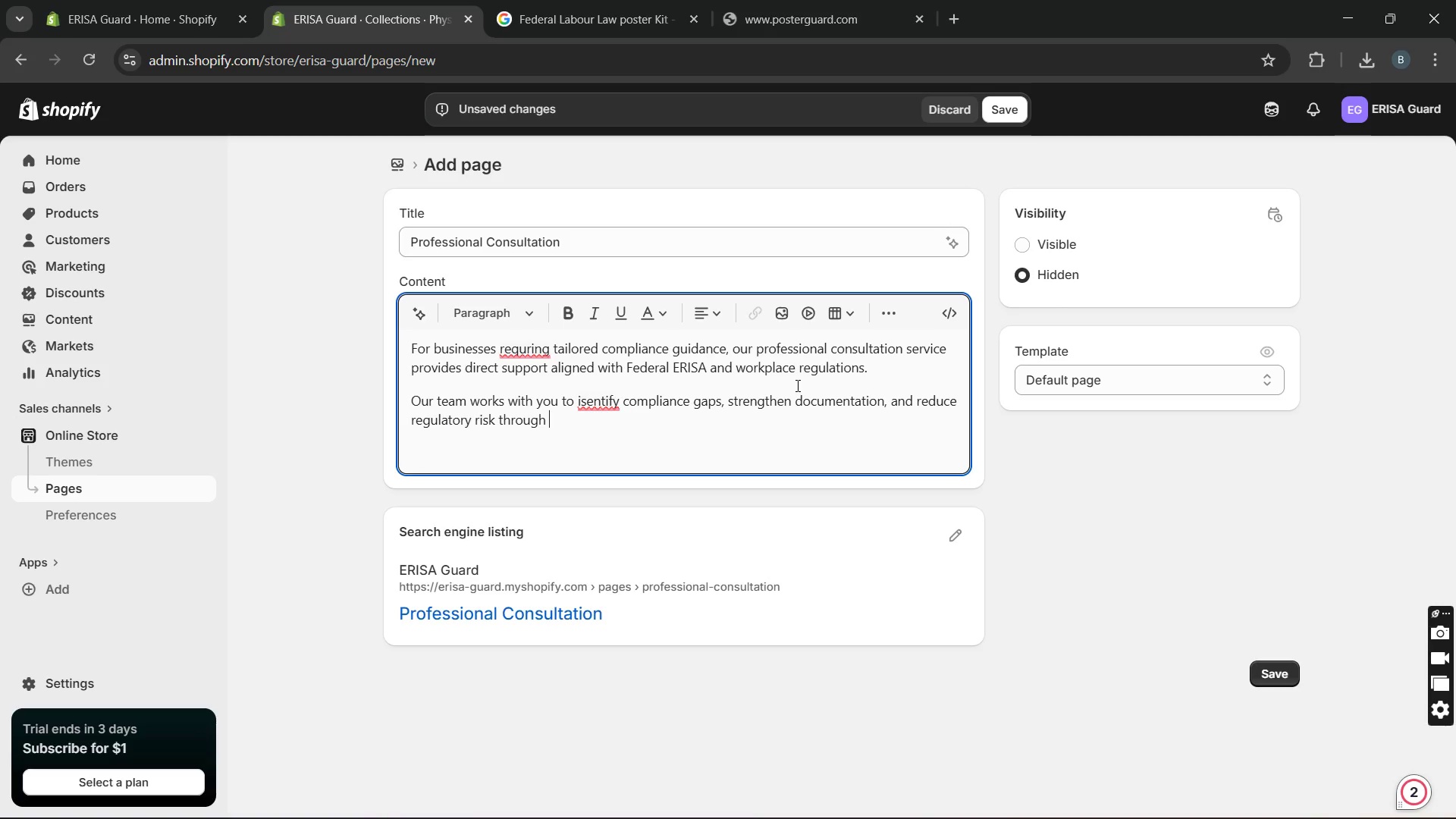 
type(structured )
key(Backspace)
type(, practical recommendations.)
 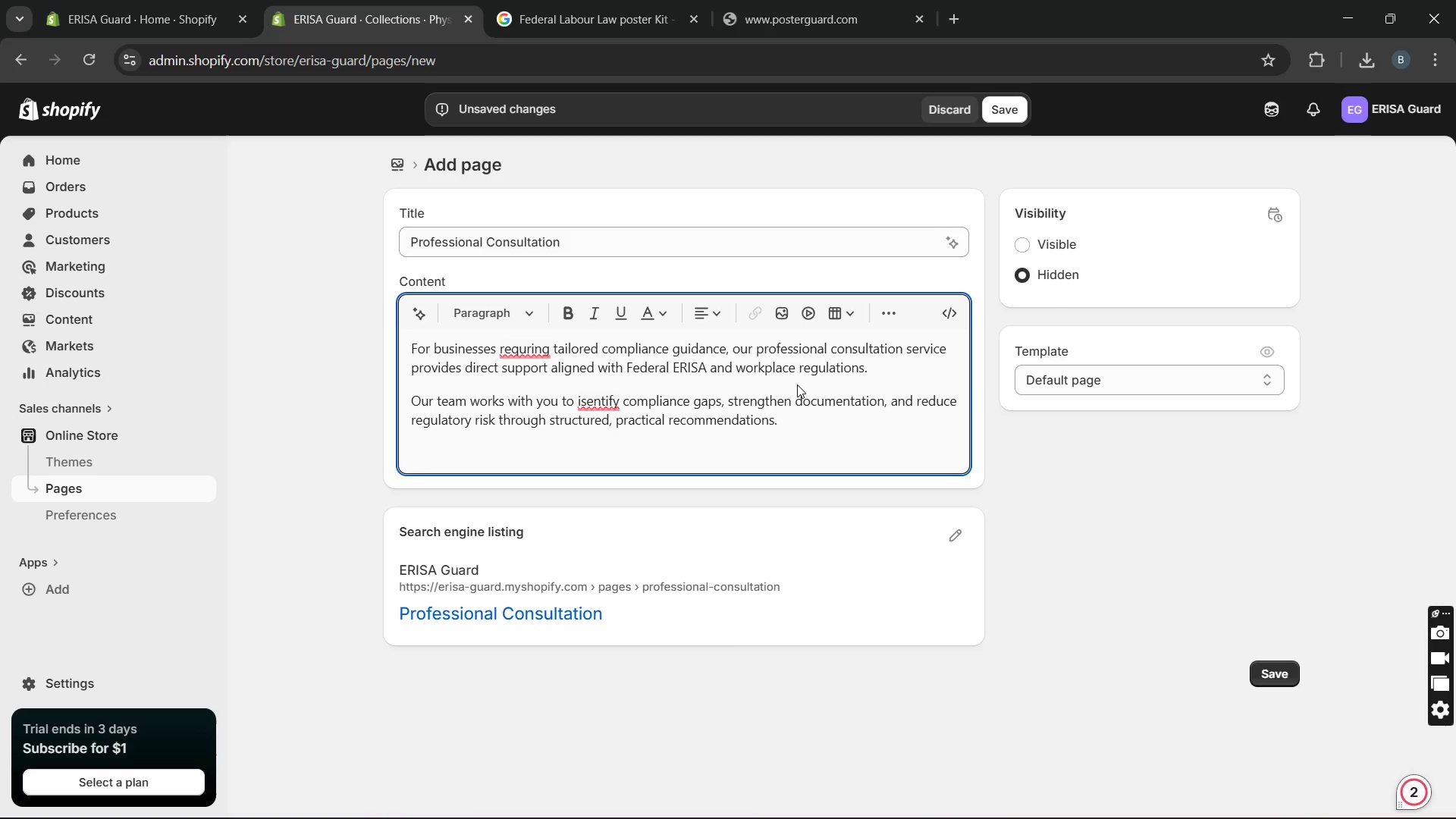 
mouse_move([594, 416])
 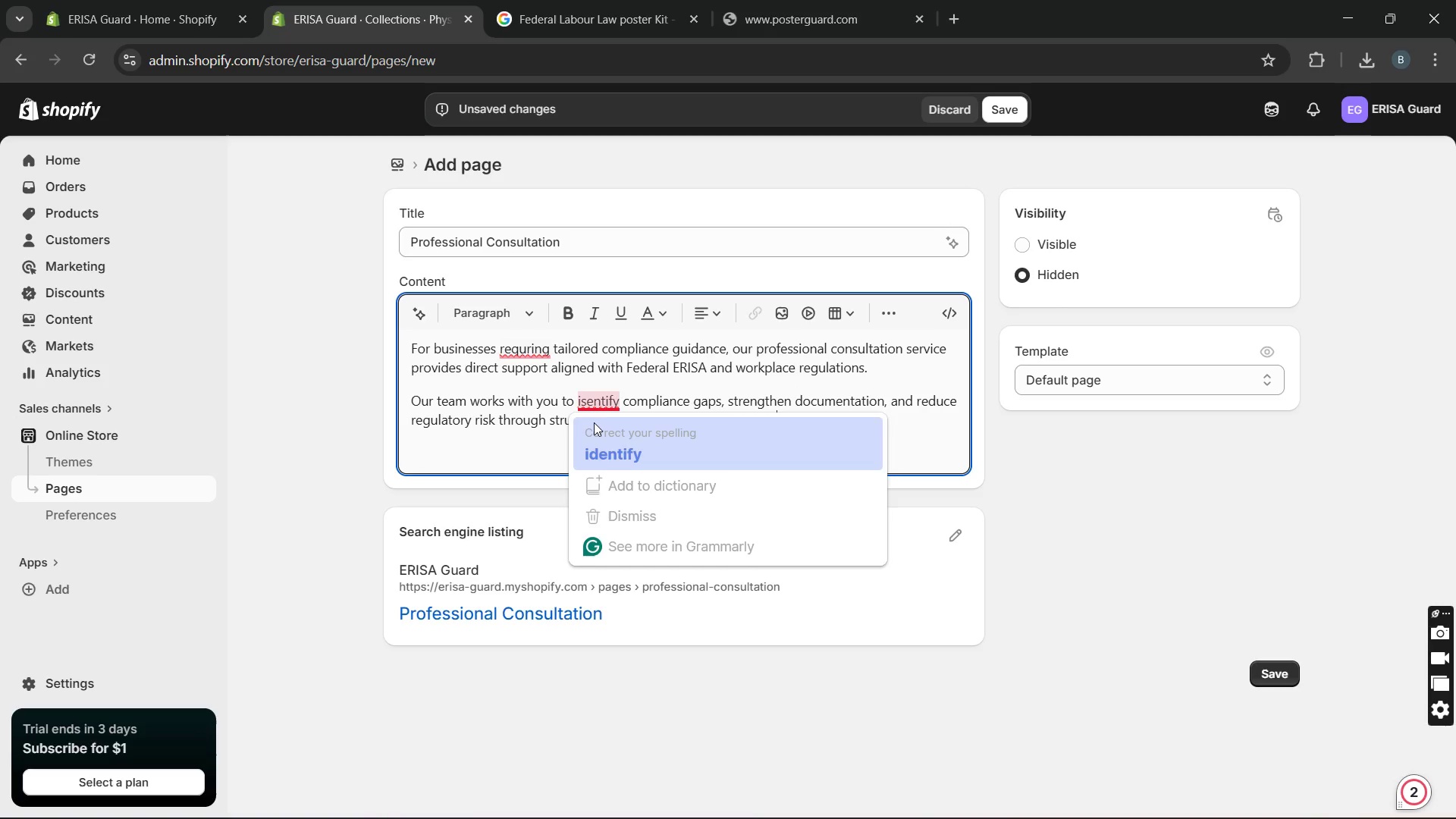 
left_click([594, 422])
 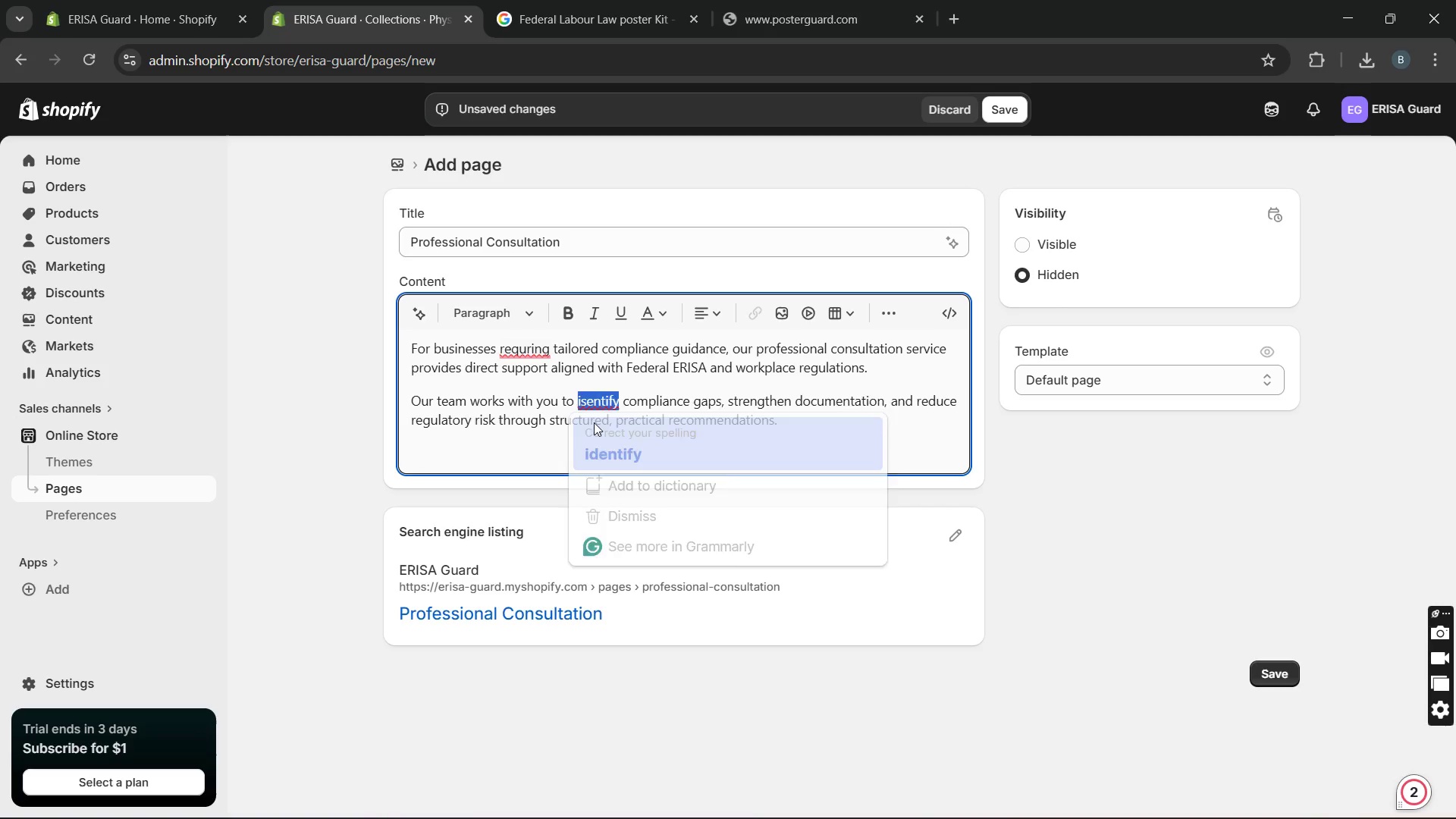 
key(Unknown)
 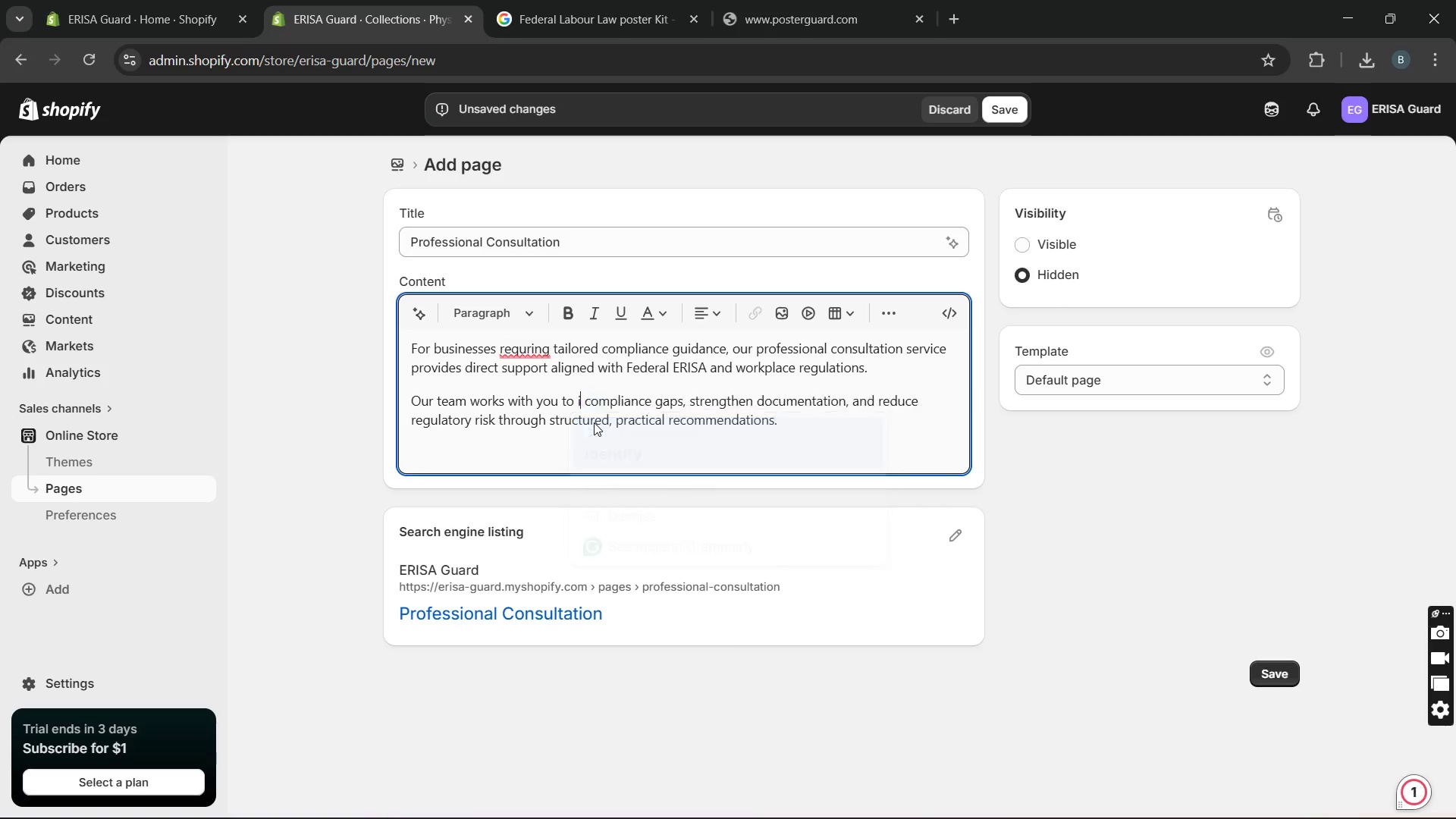 
key(Unknown)
 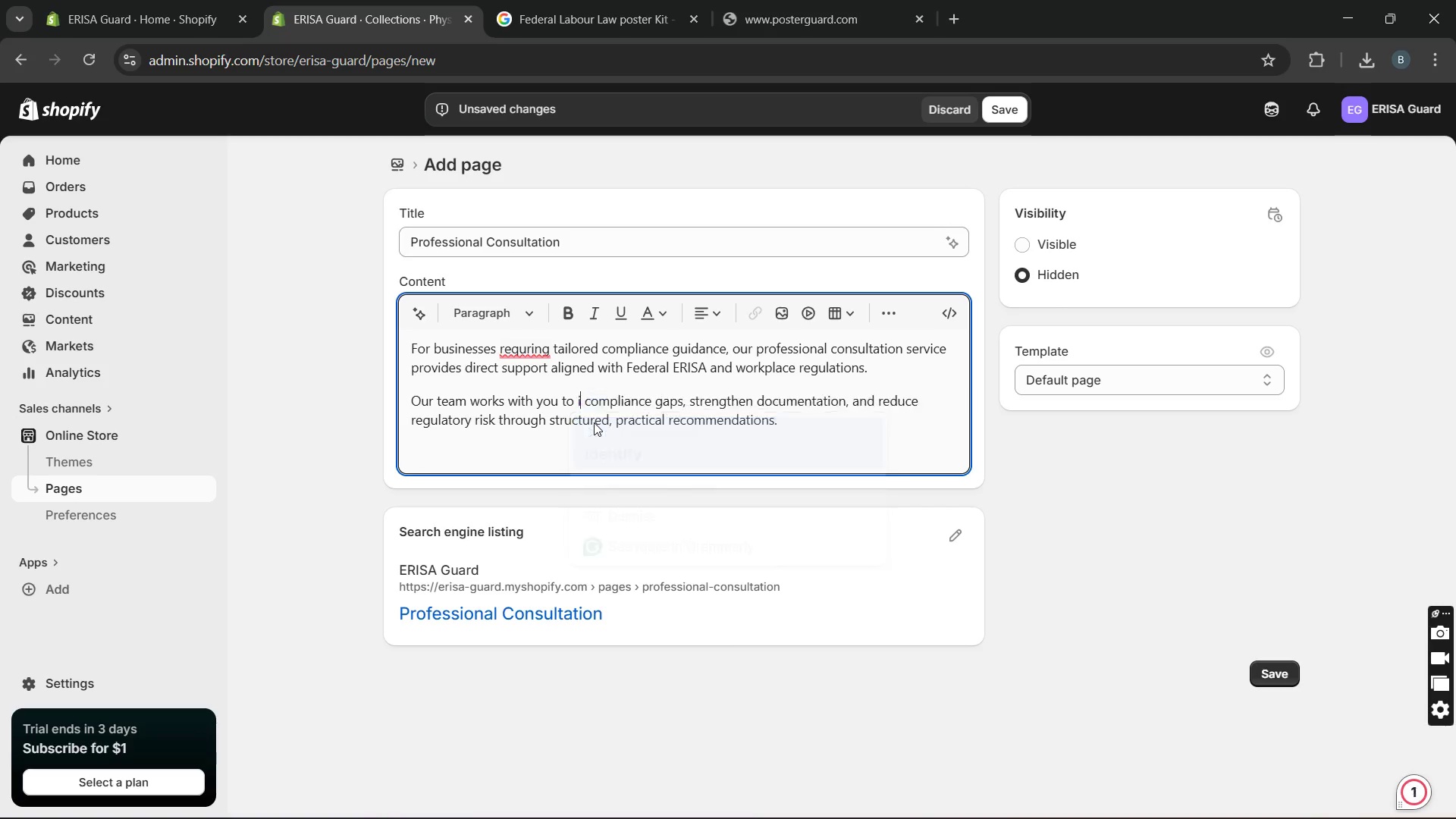 
key(Unknown)
 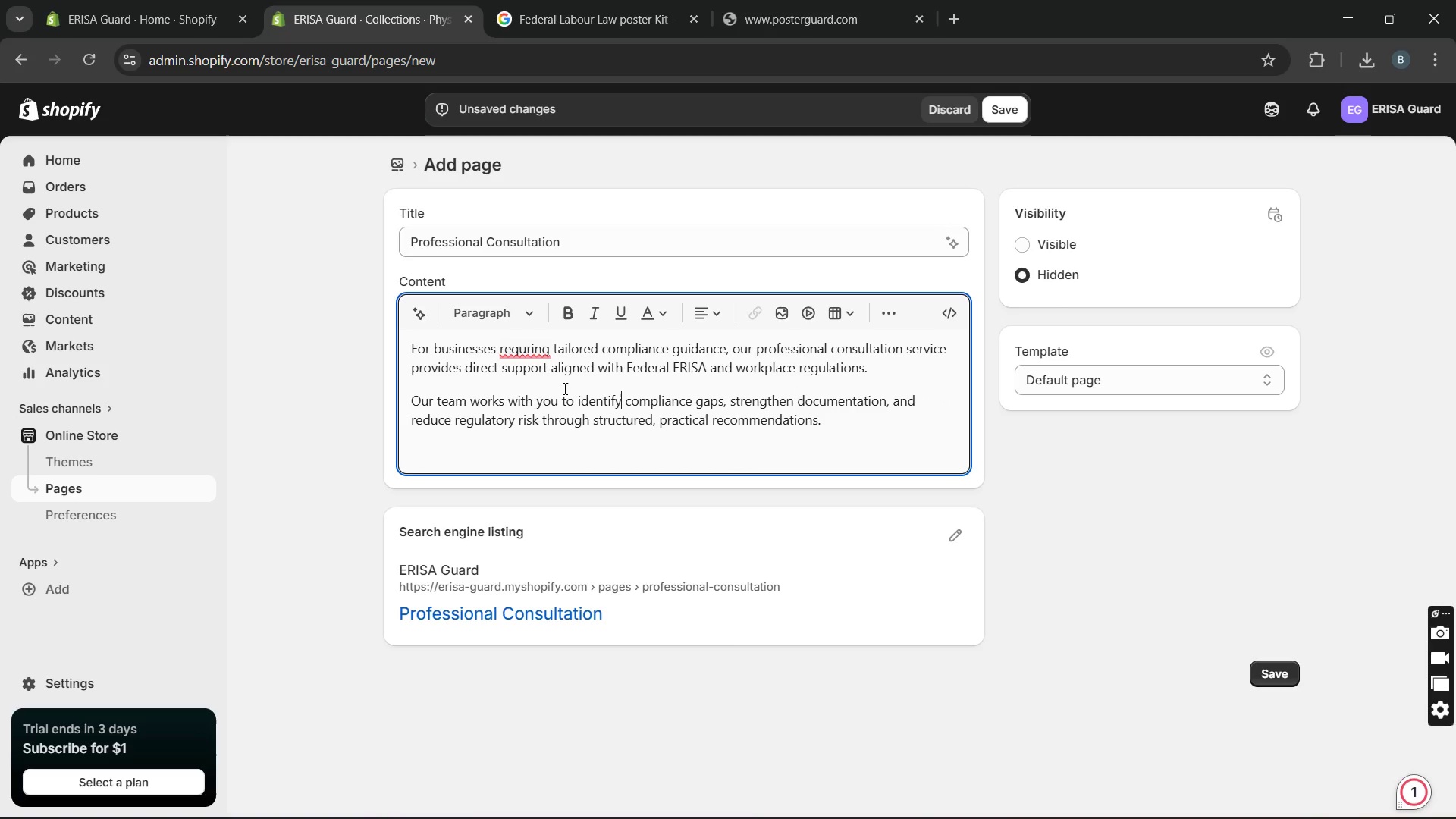 
key(Unknown)
 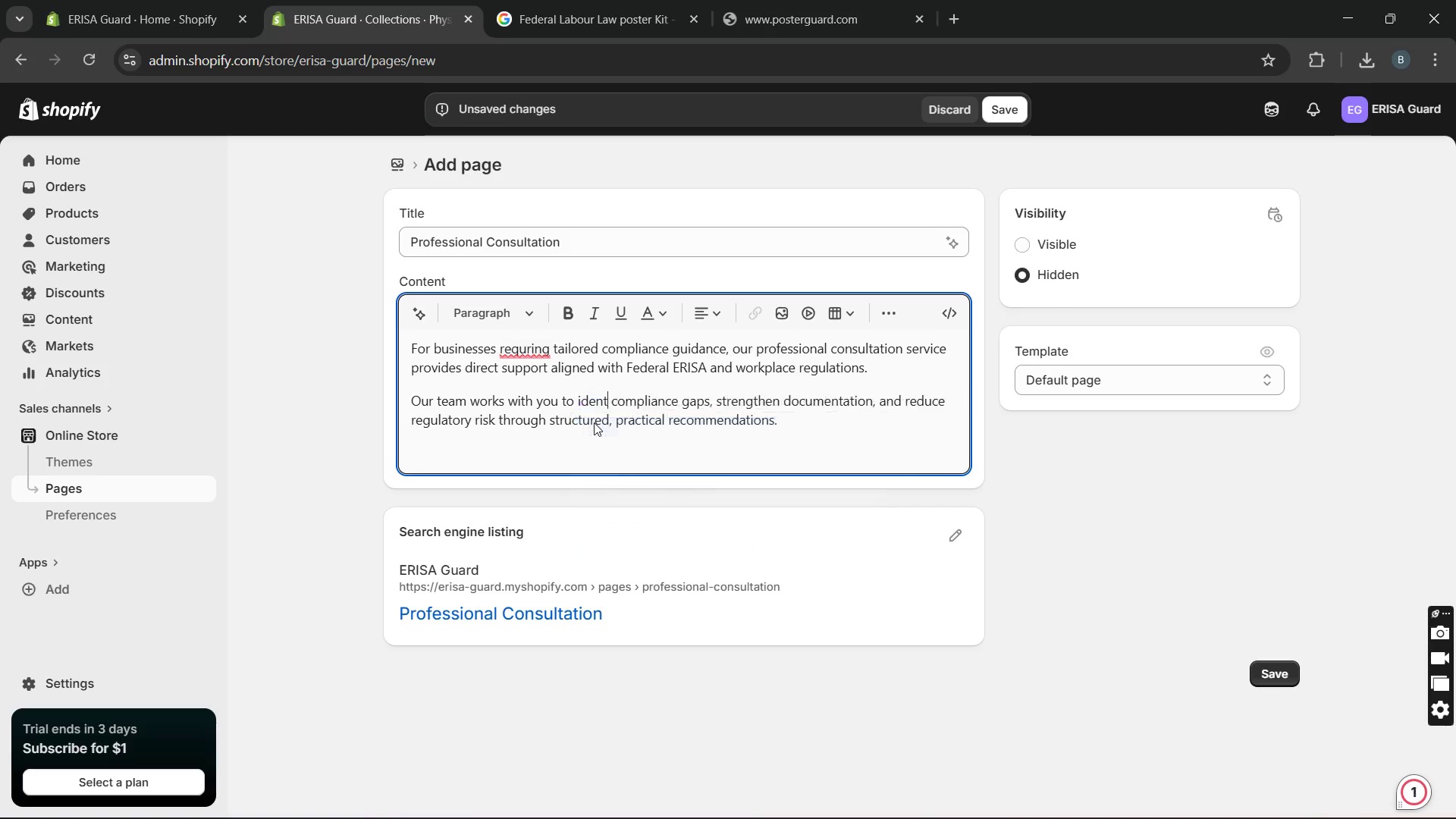 
key(Unknown)
 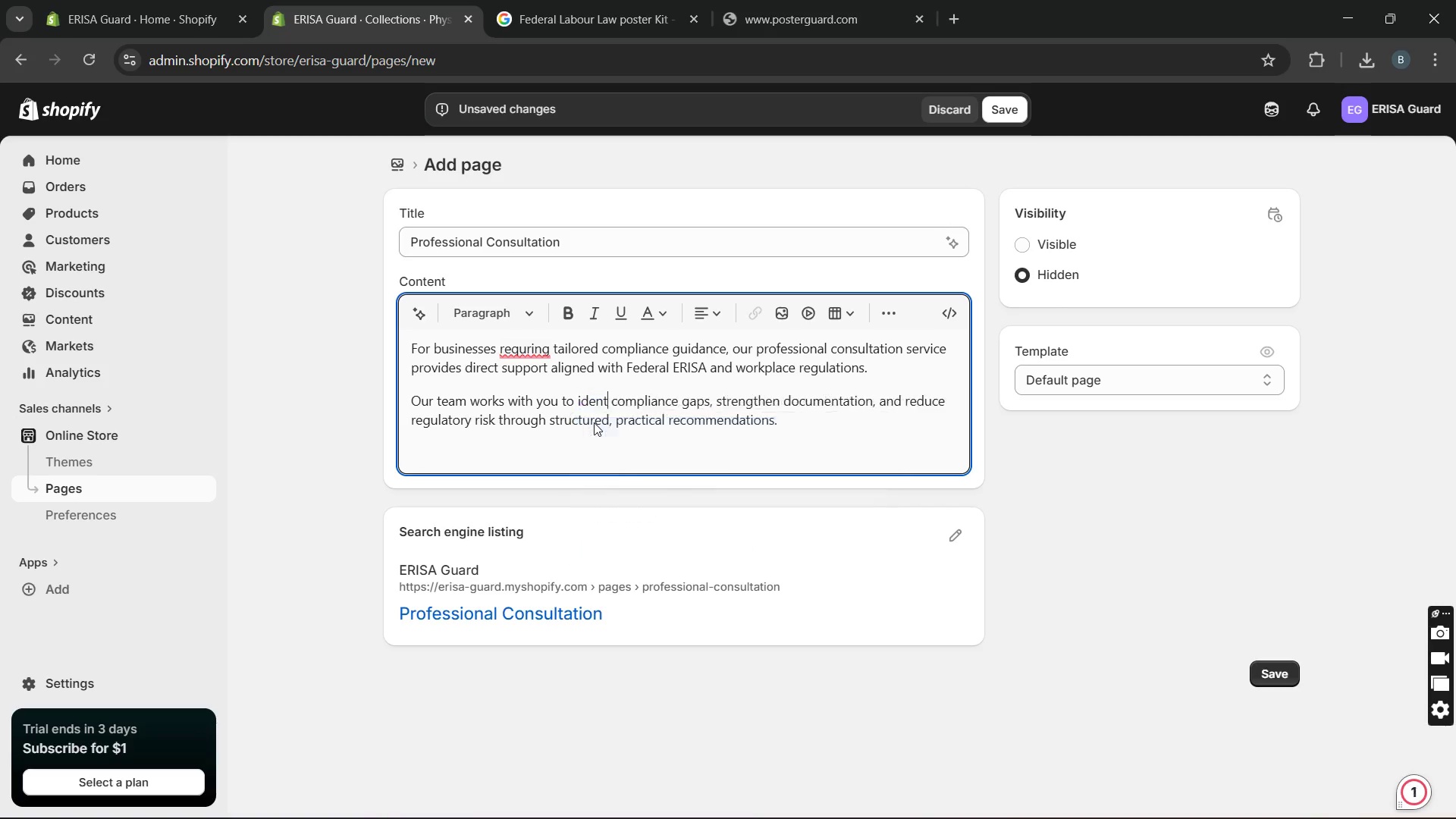 
key(Unknown)
 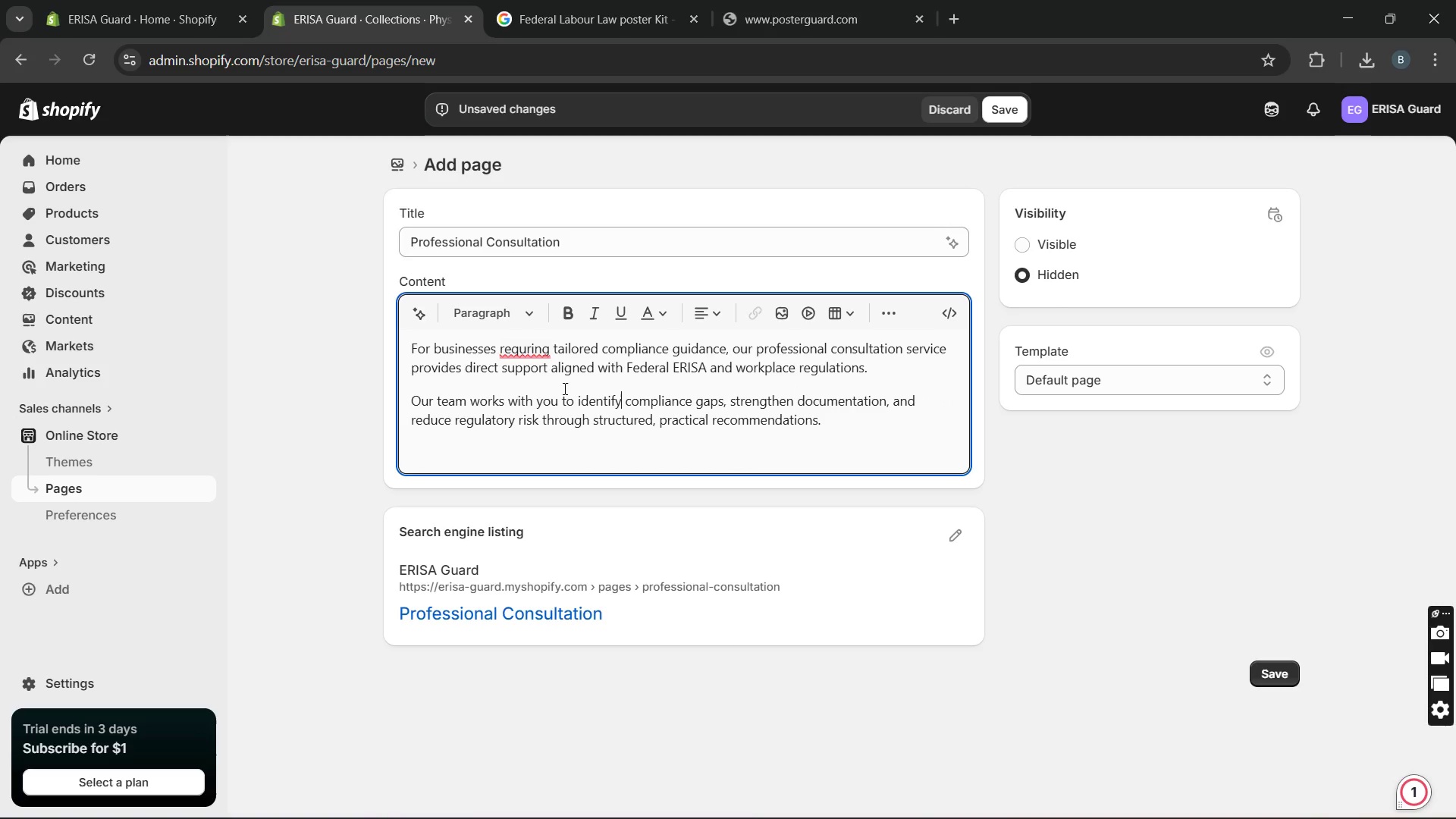 
key(Unknown)
 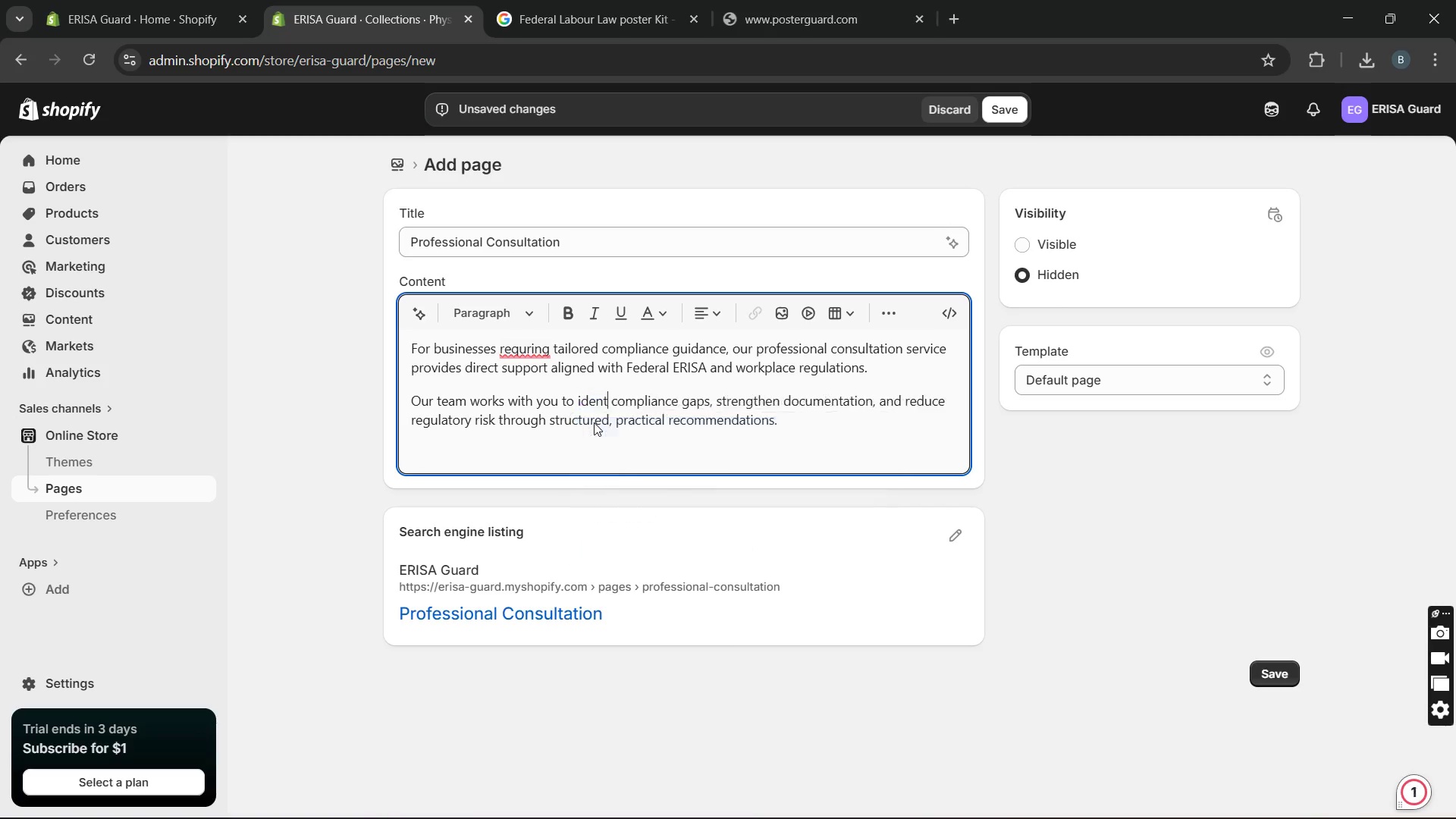 
key(Unknown)
 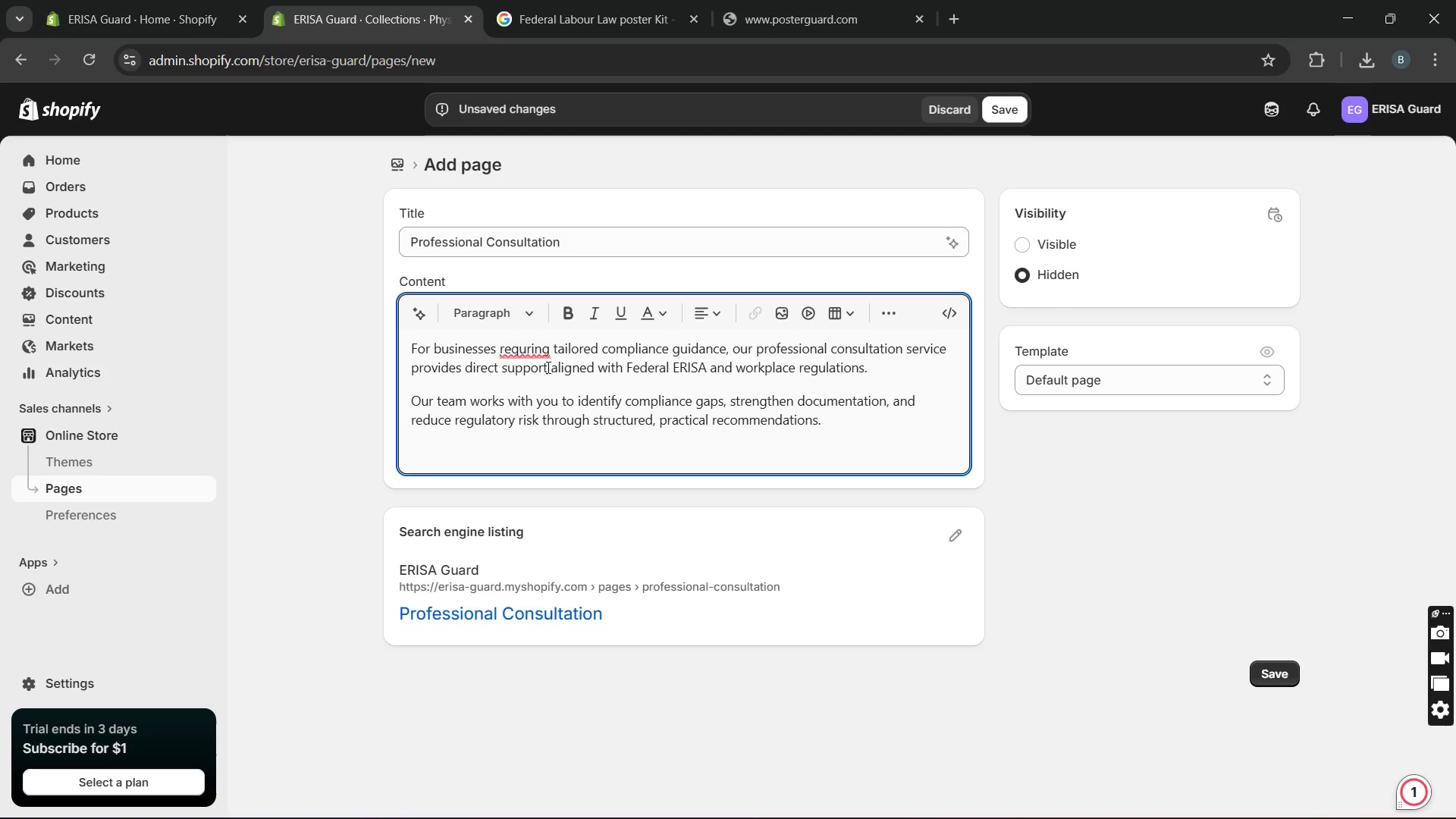 
mouse_move([523, 350])
 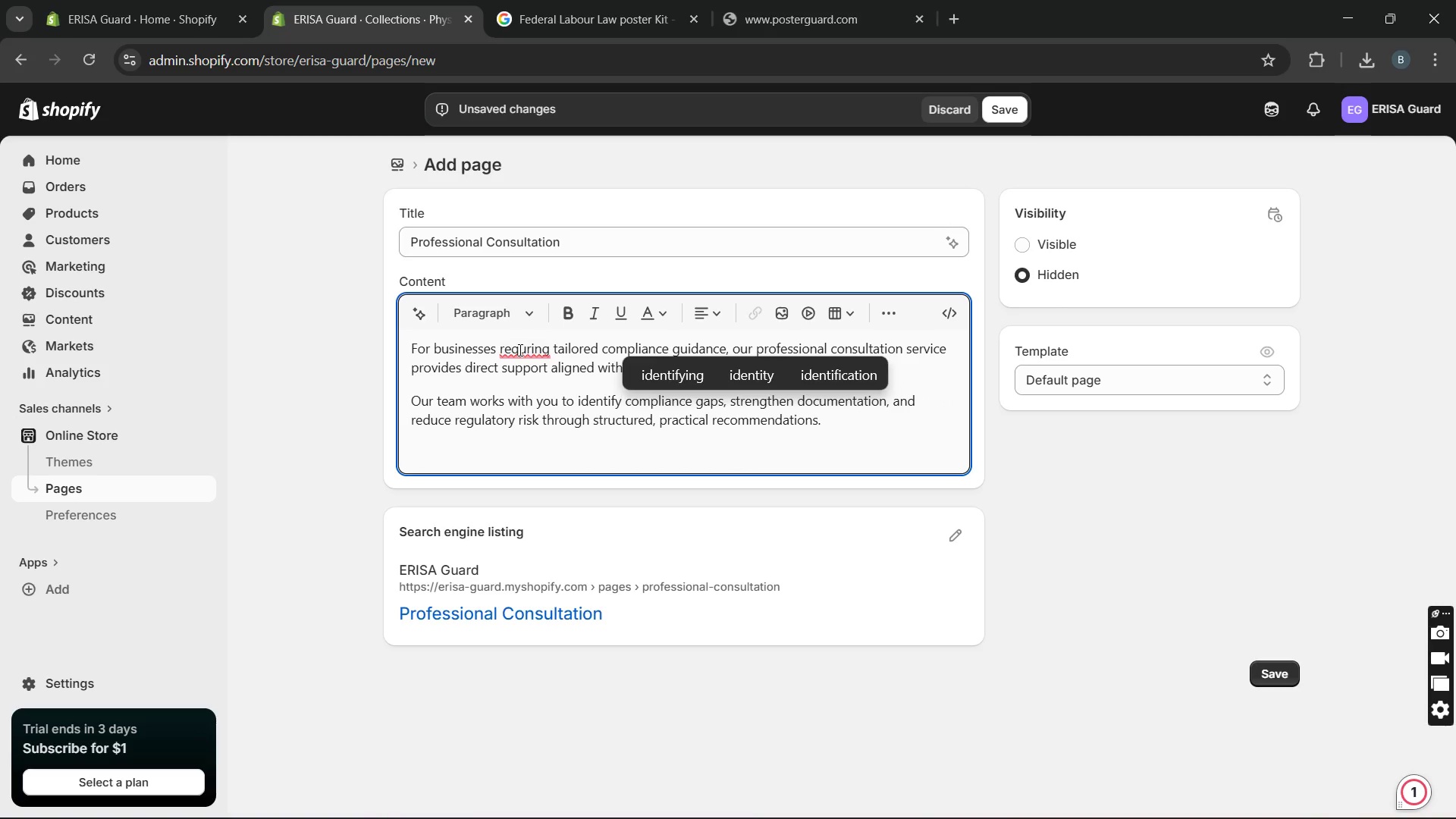 
left_click([519, 350])
 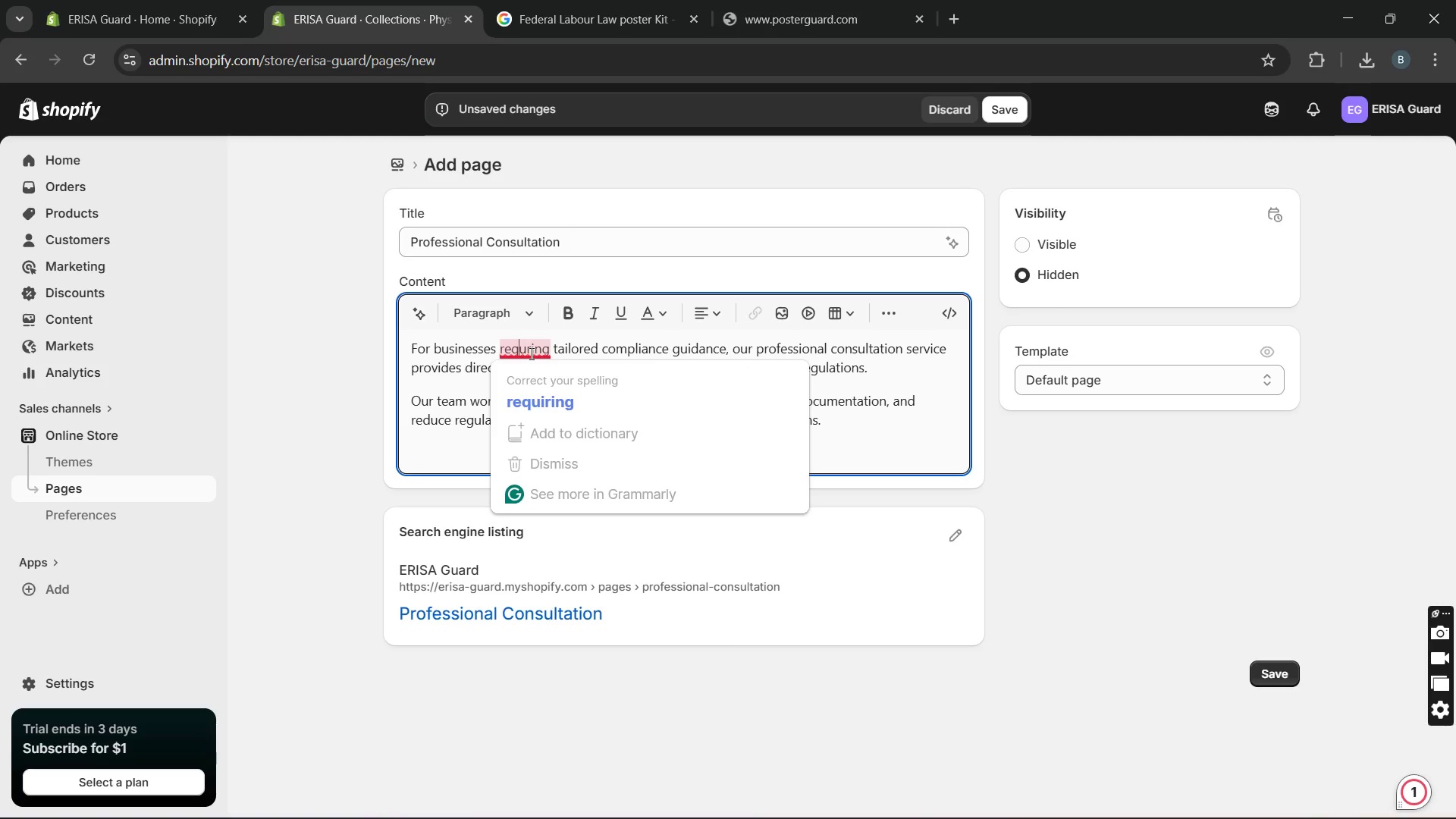 
left_click([534, 375])
 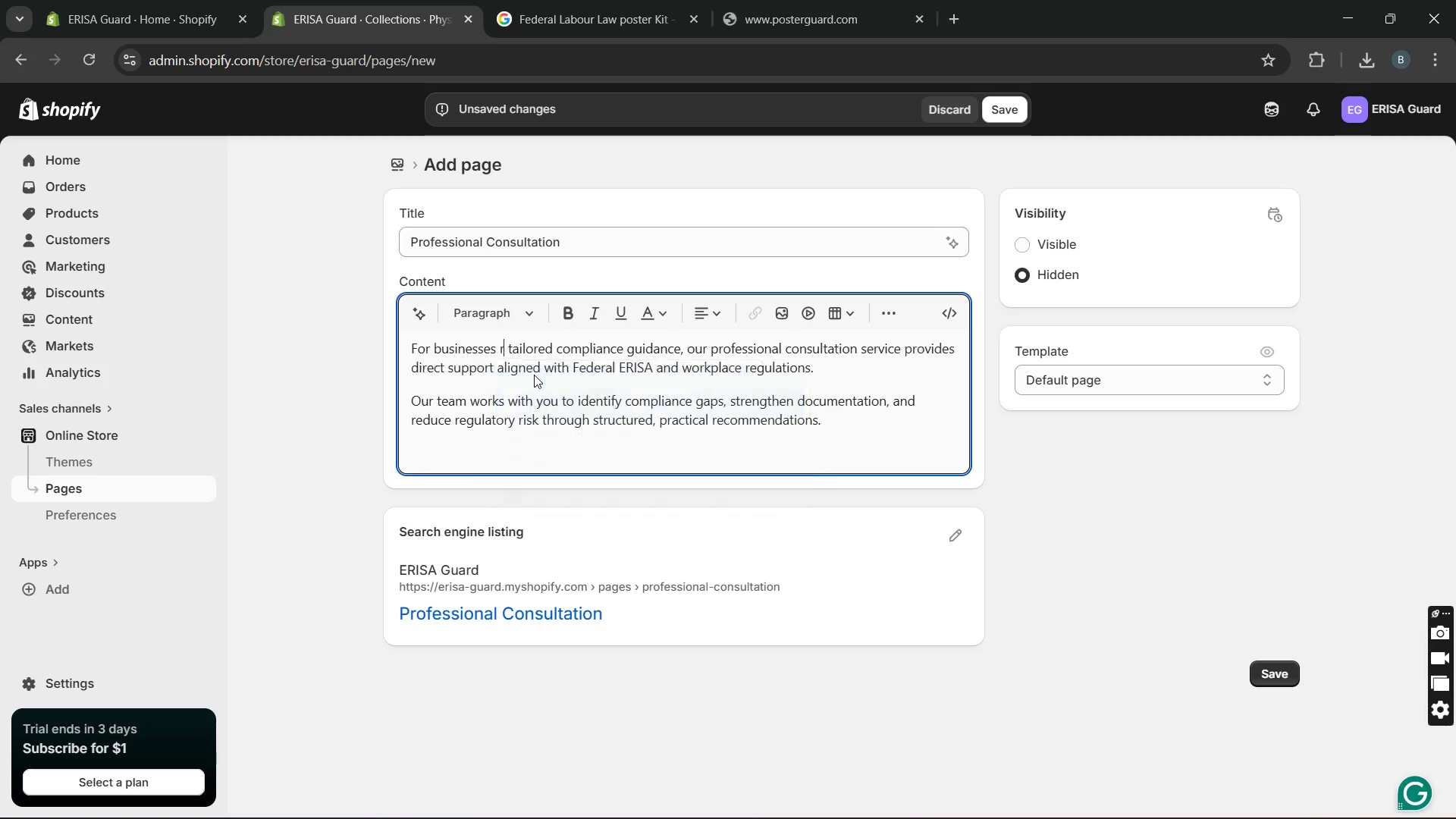 
key(Unknown)
 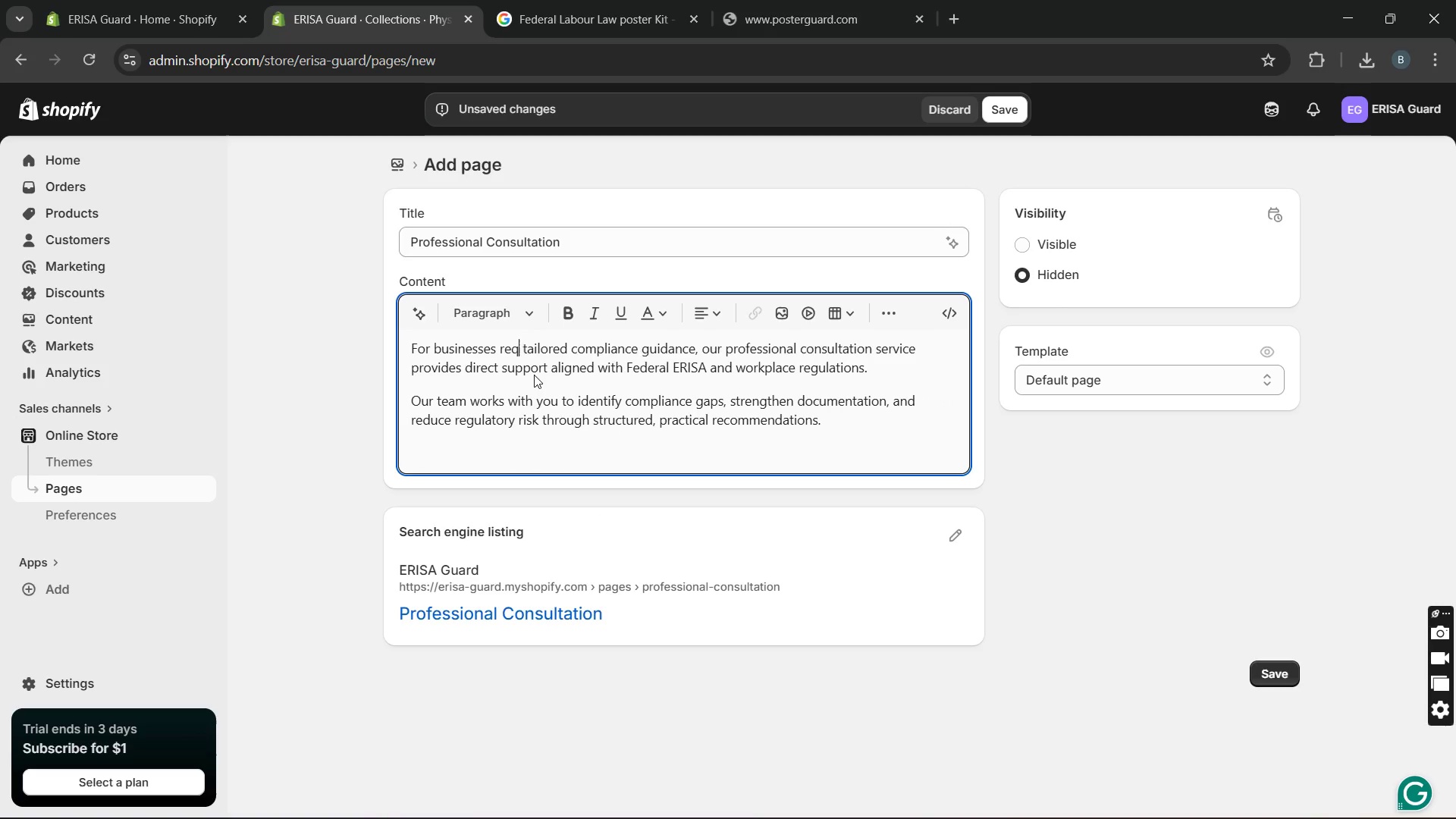 
key(Unknown)
 